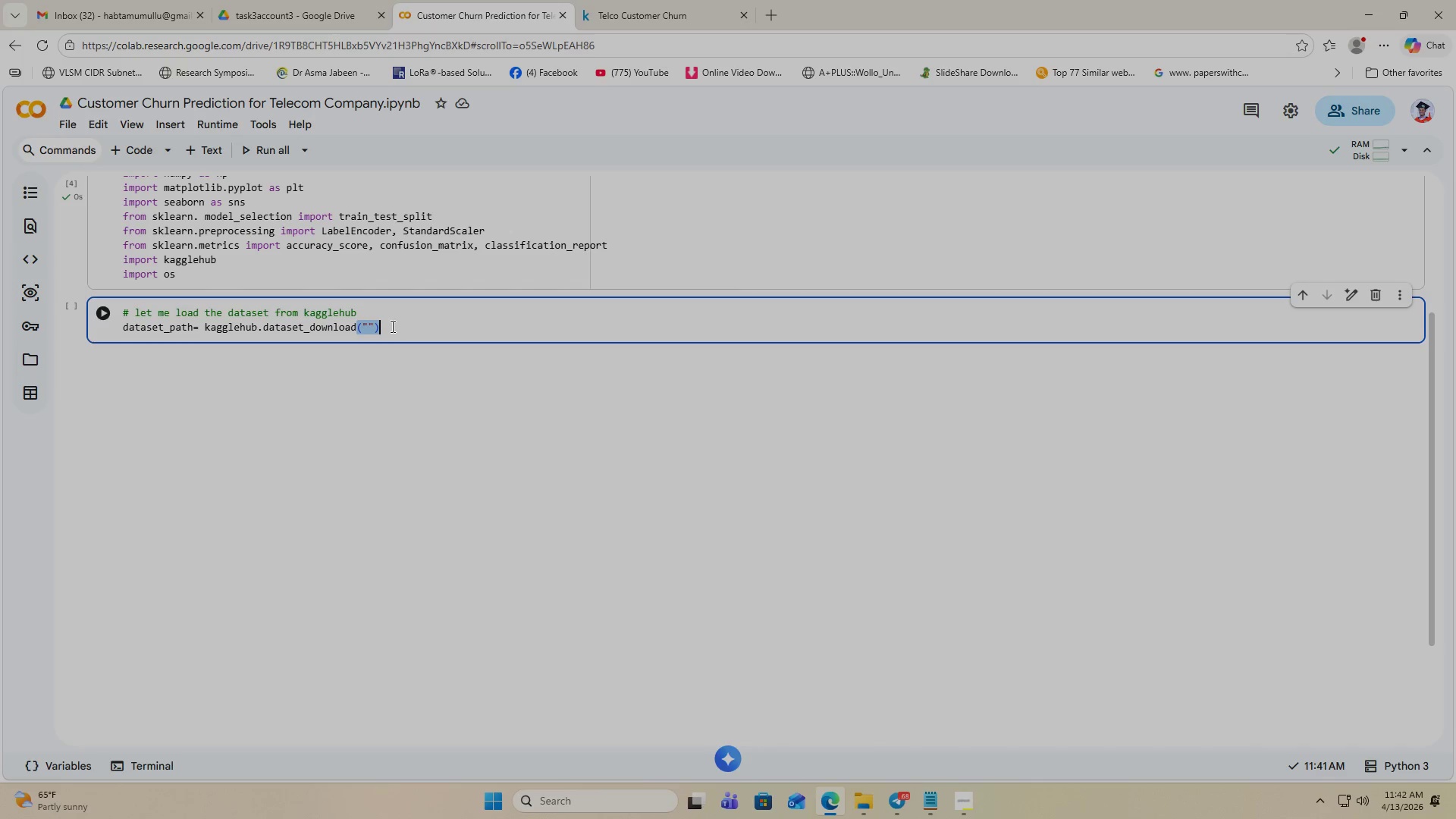 
key(Control+V)
 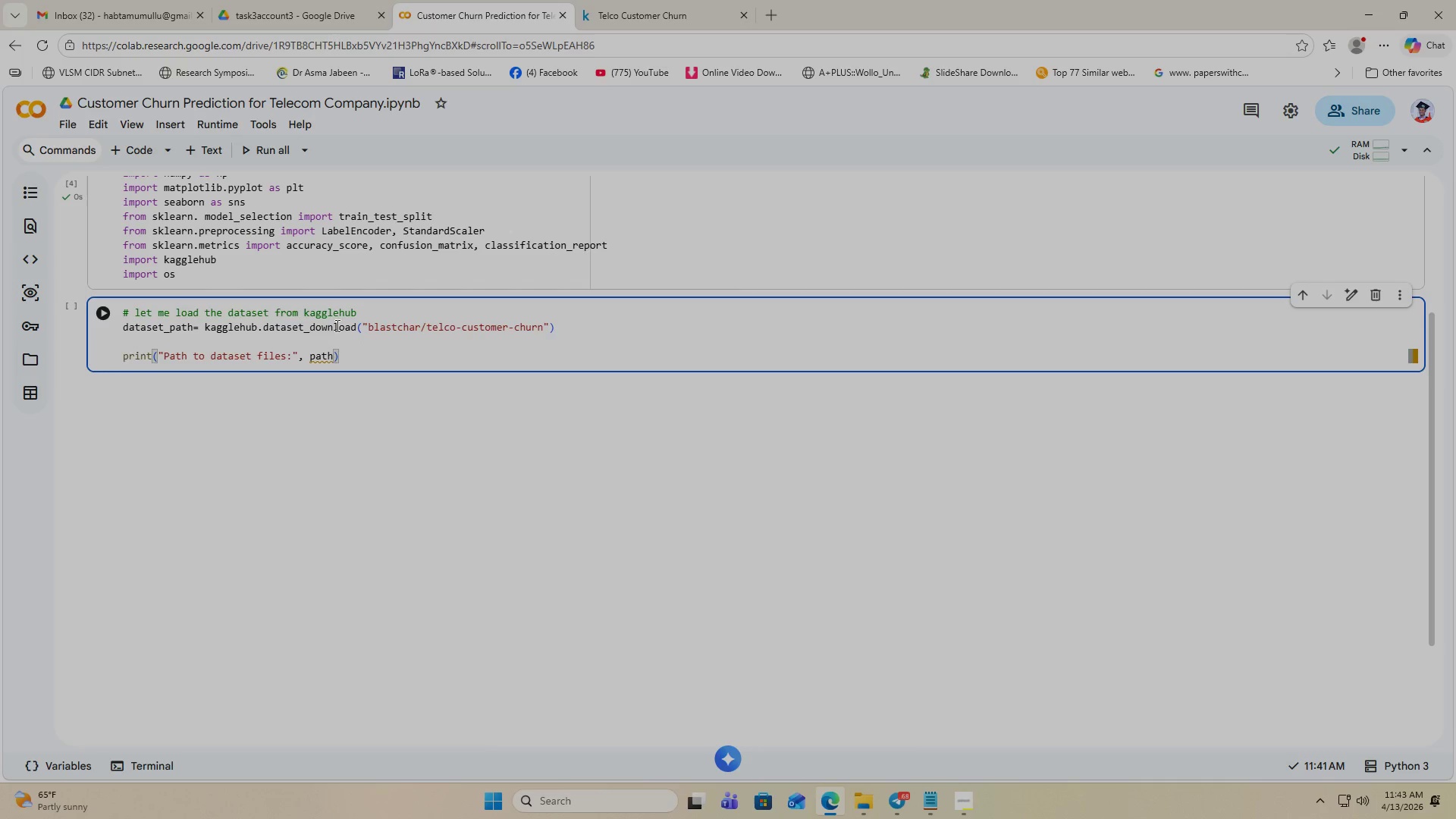 
wait(5.17)
 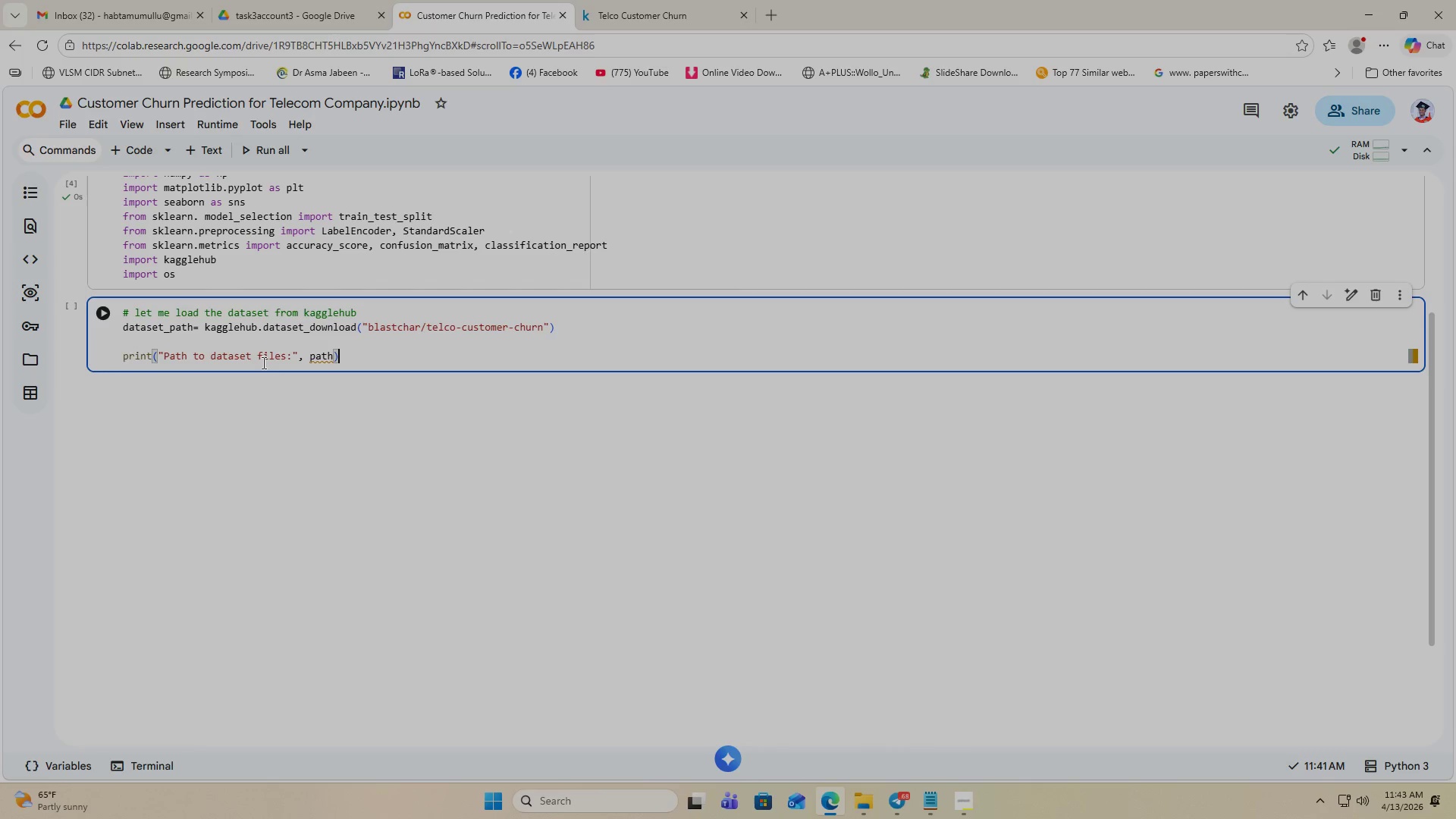 
double_click([140, 327])
 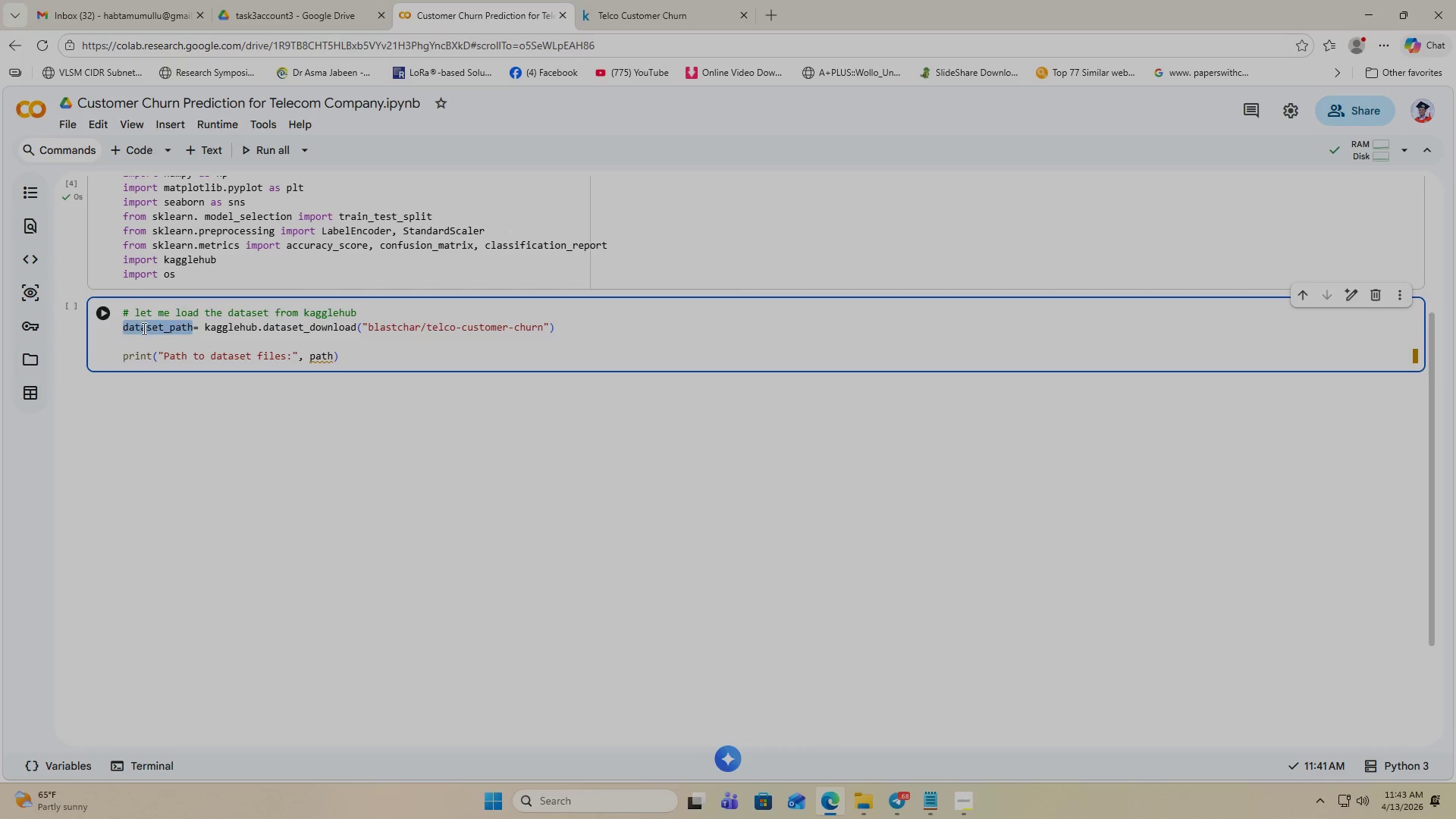 
key(Control+C)
 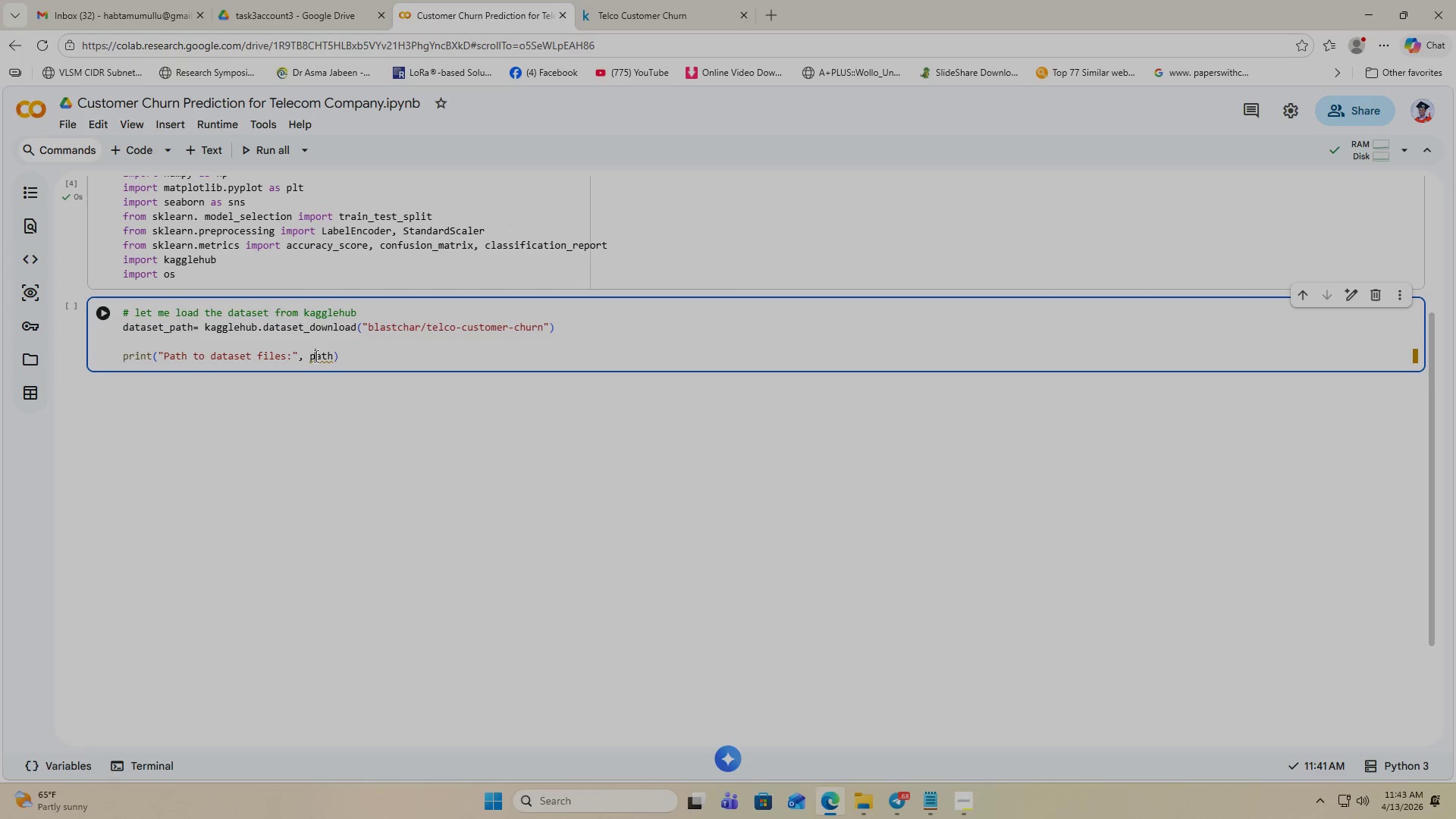 
double_click([315, 356])
 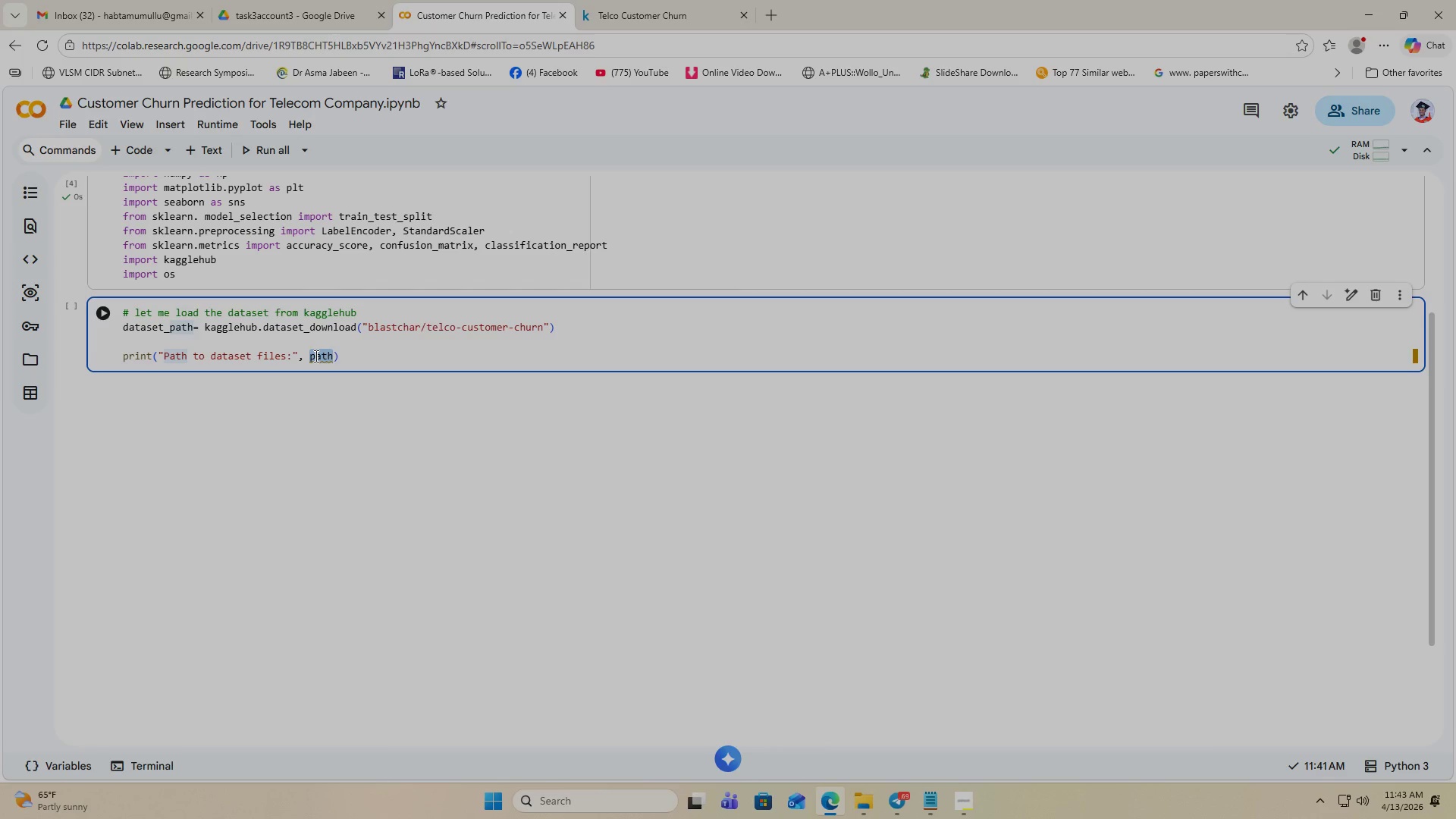 
key(Control+V)
 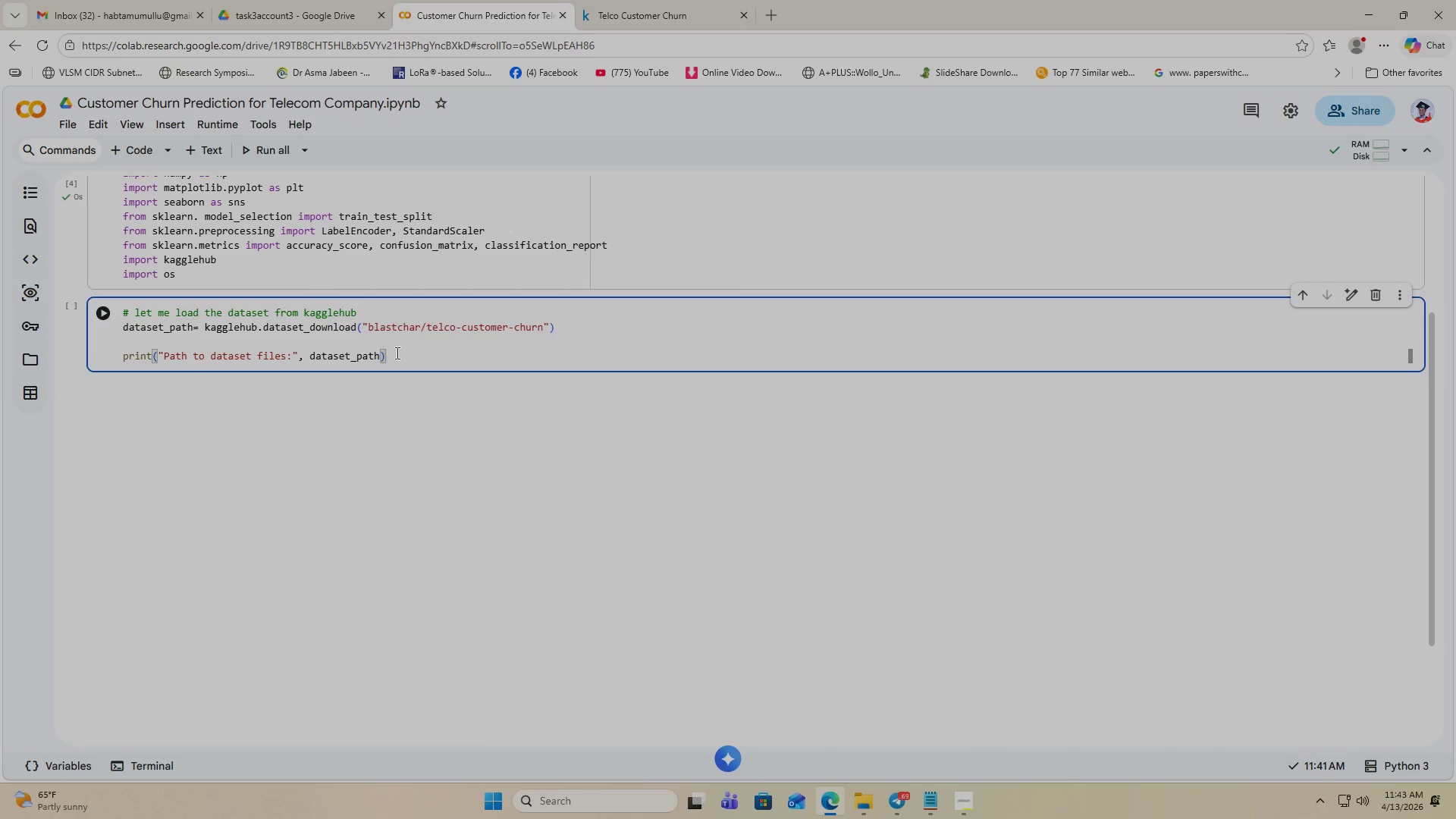 
key(Enter)
 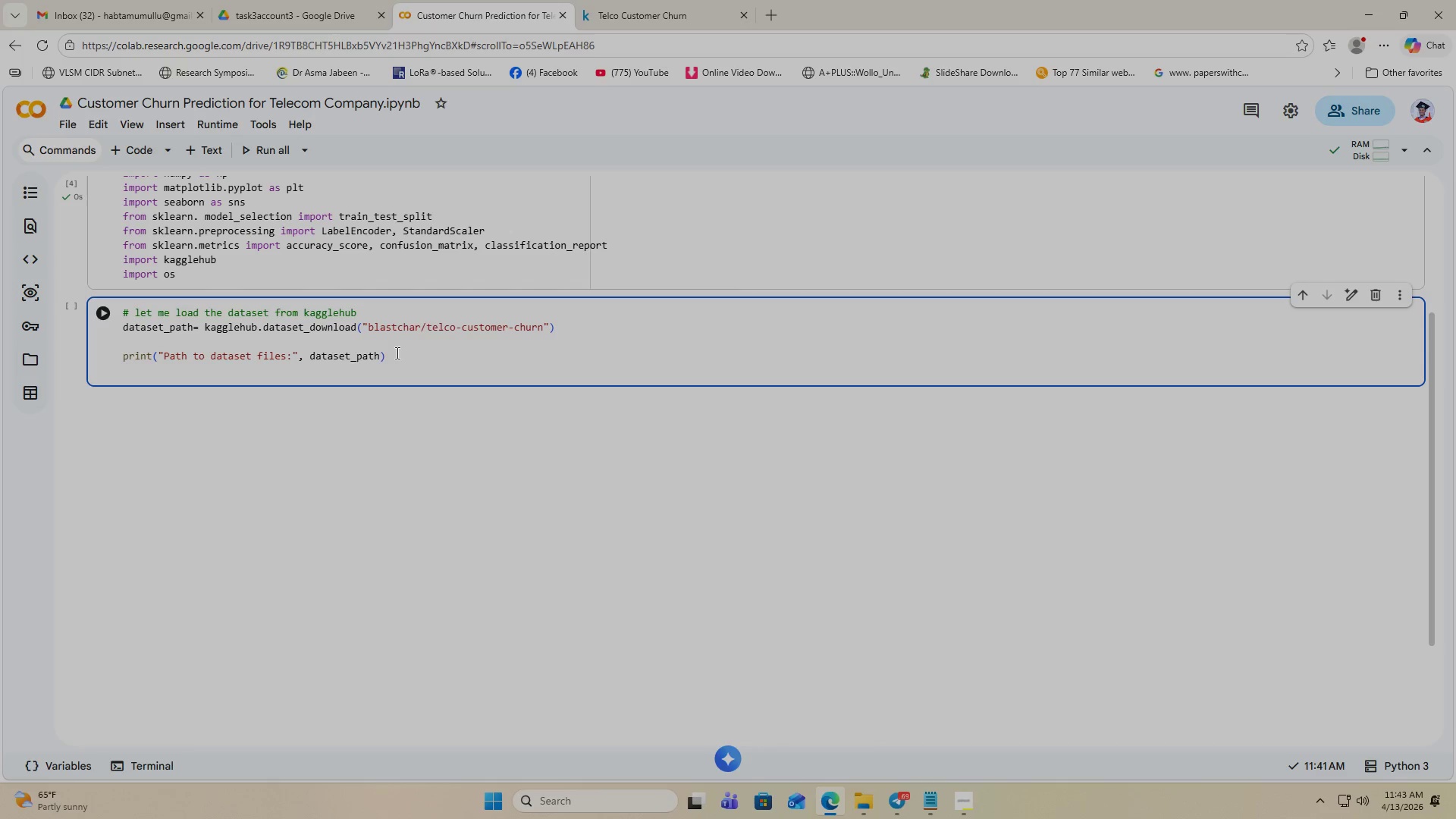 
wait(7.2)
 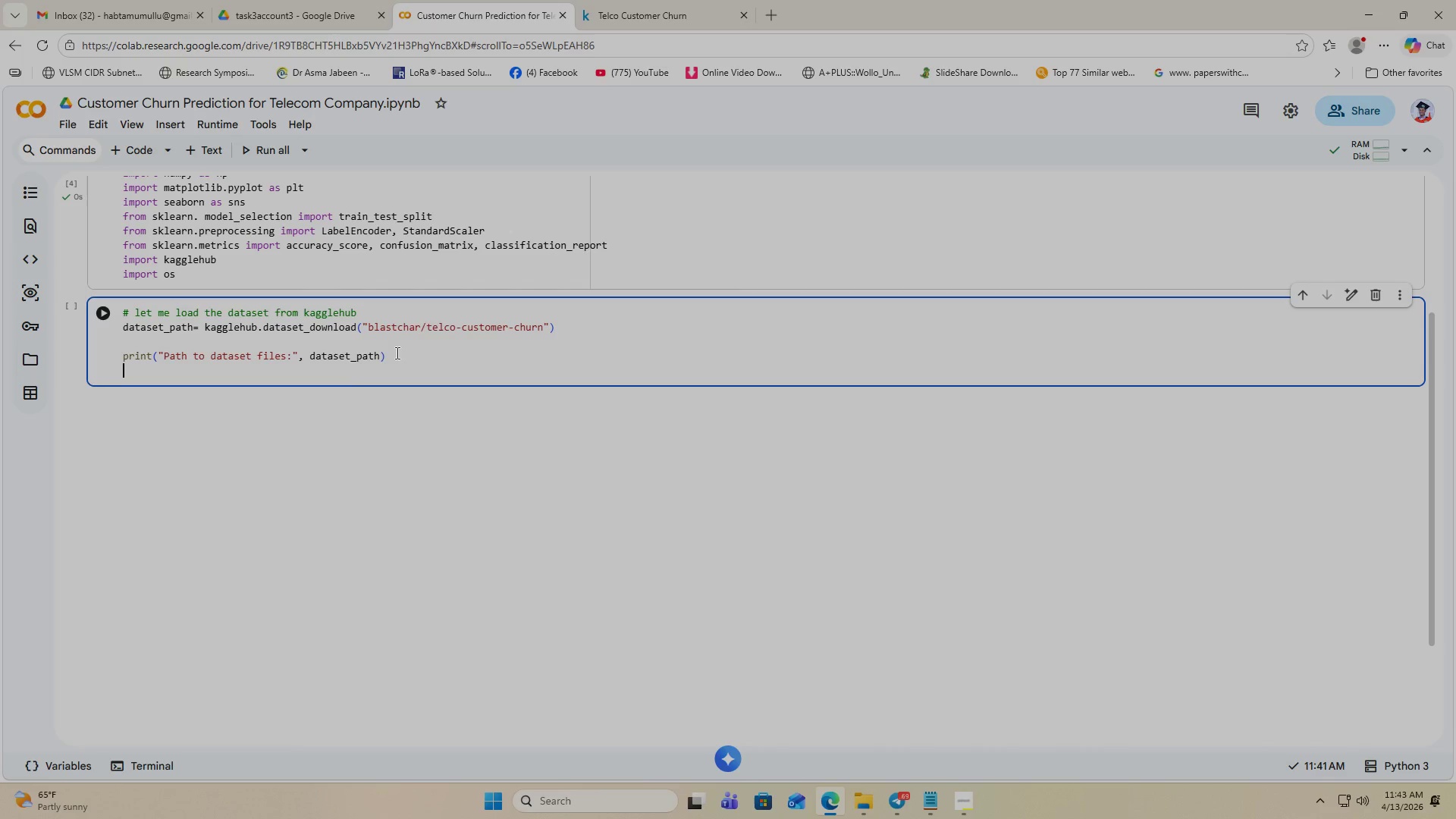 
type(os.li)
 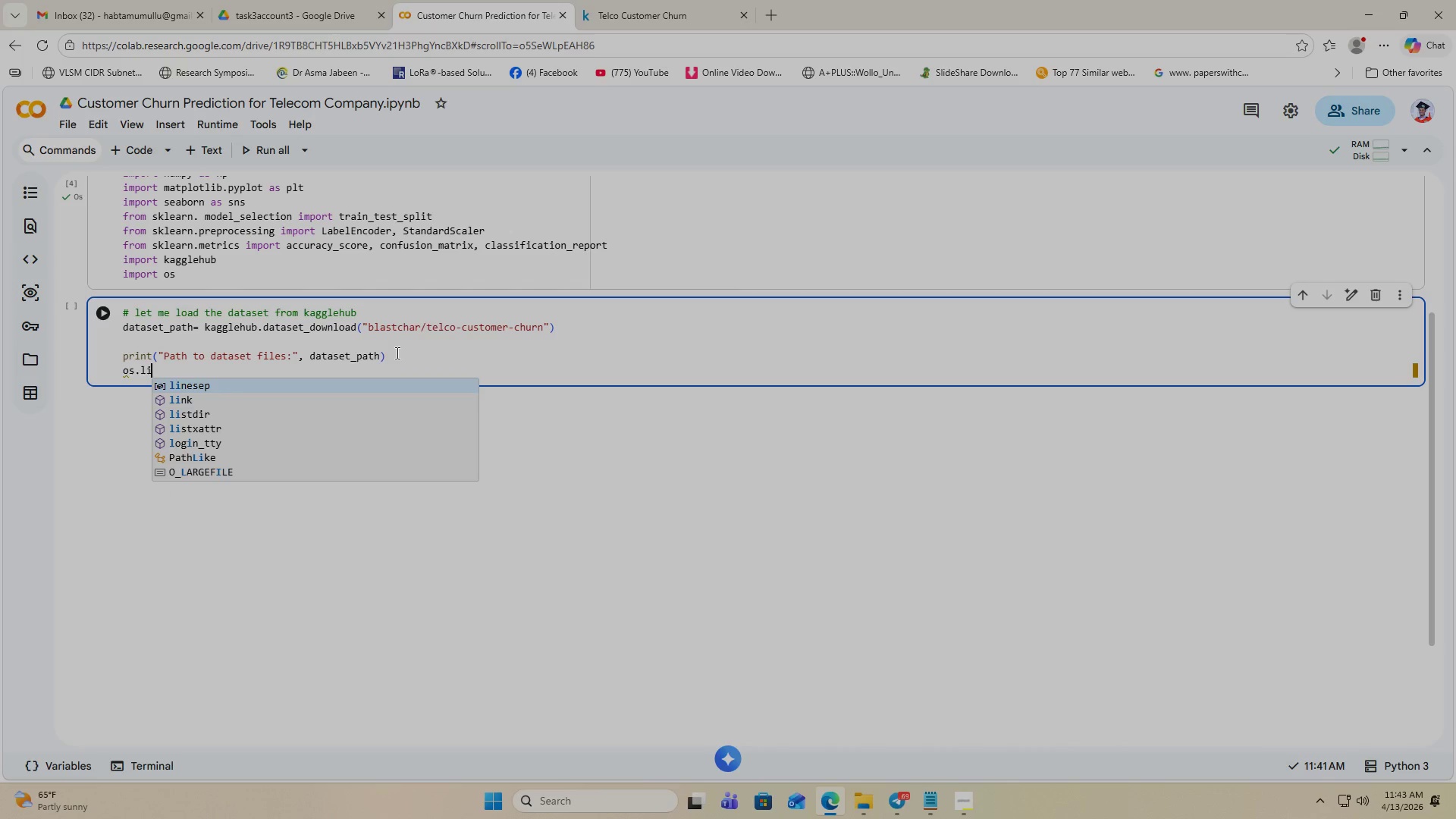 
key(ArrowDown)
 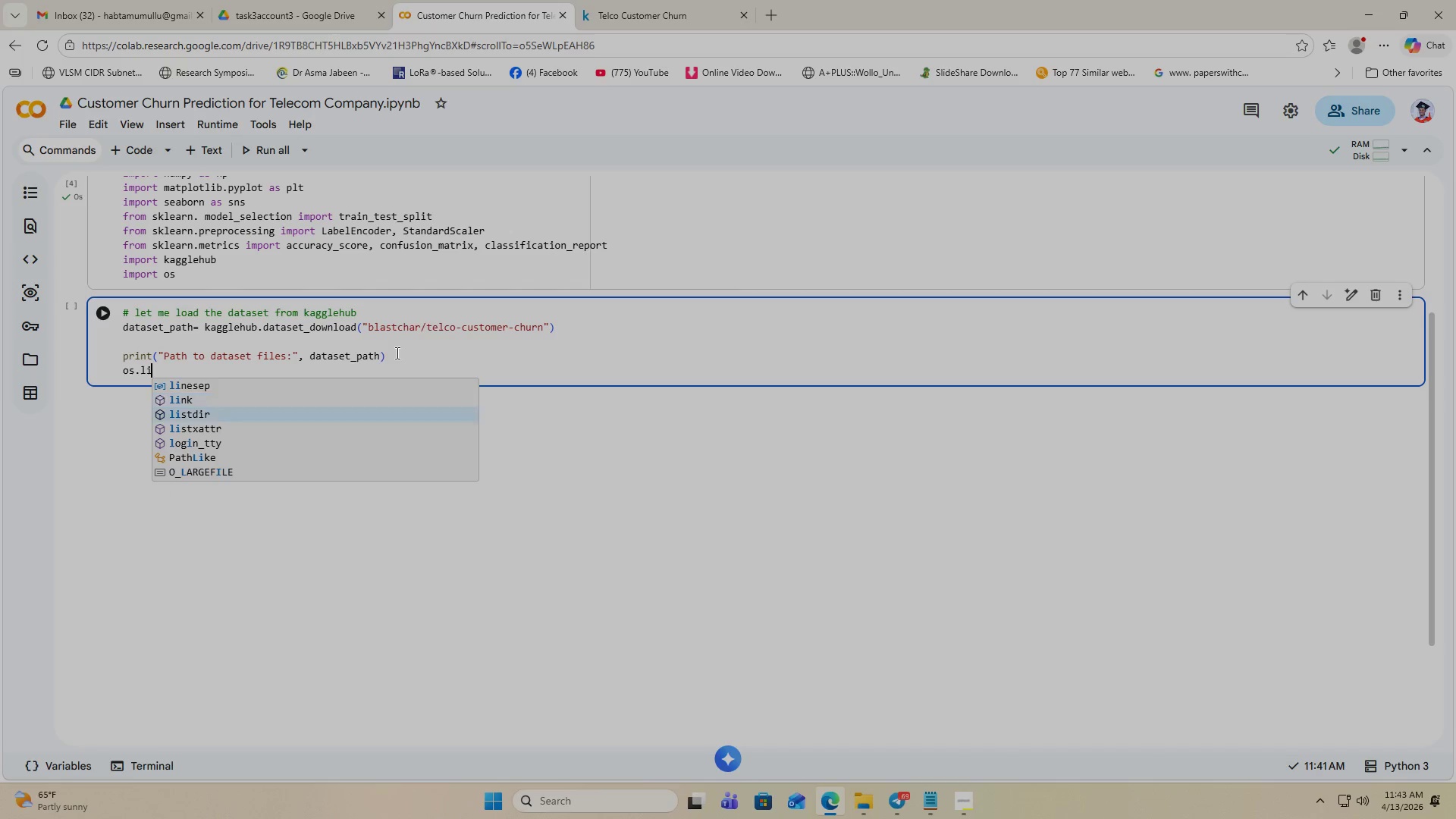 
key(ArrowDown)
 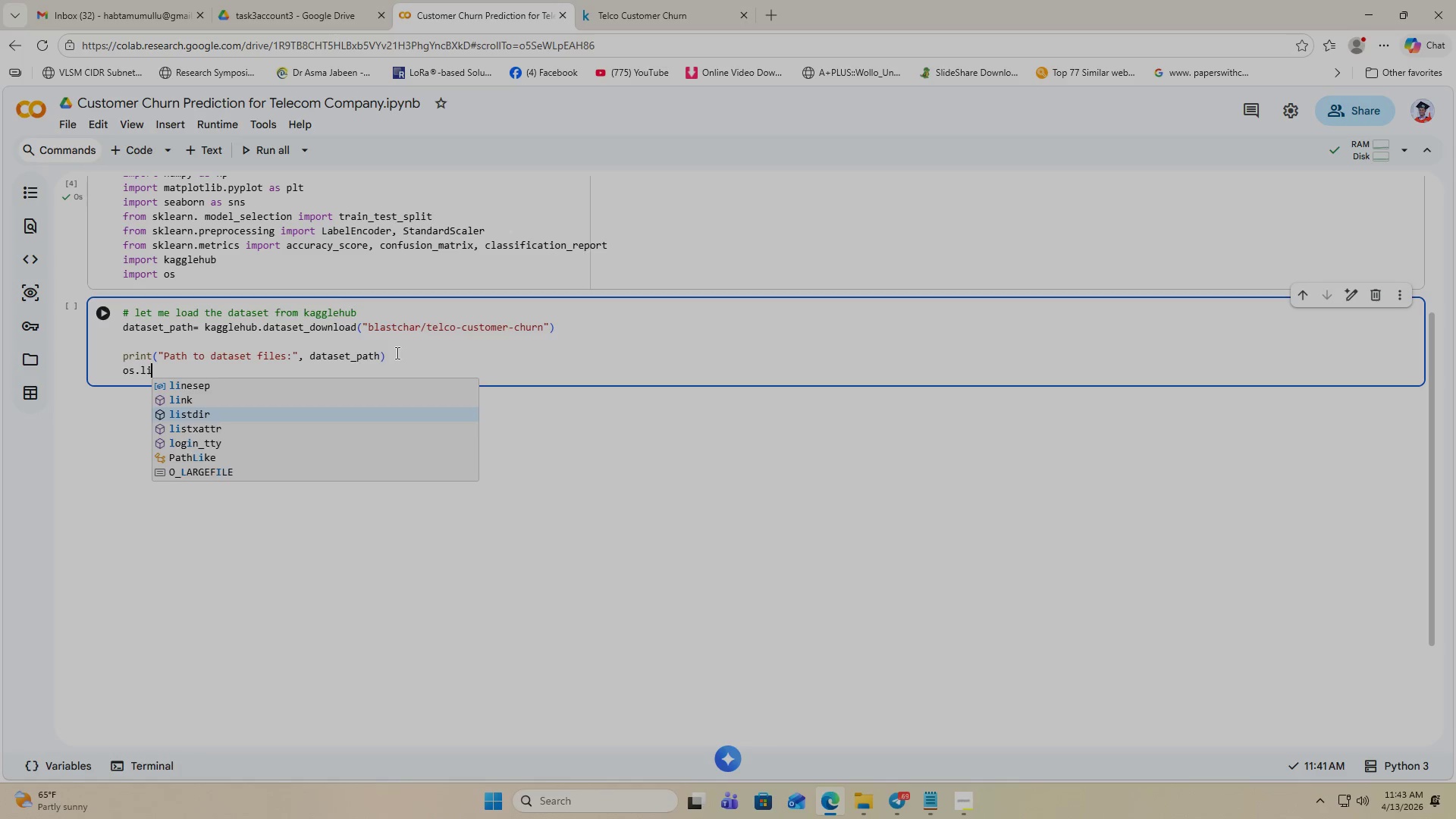 
key(Enter)
 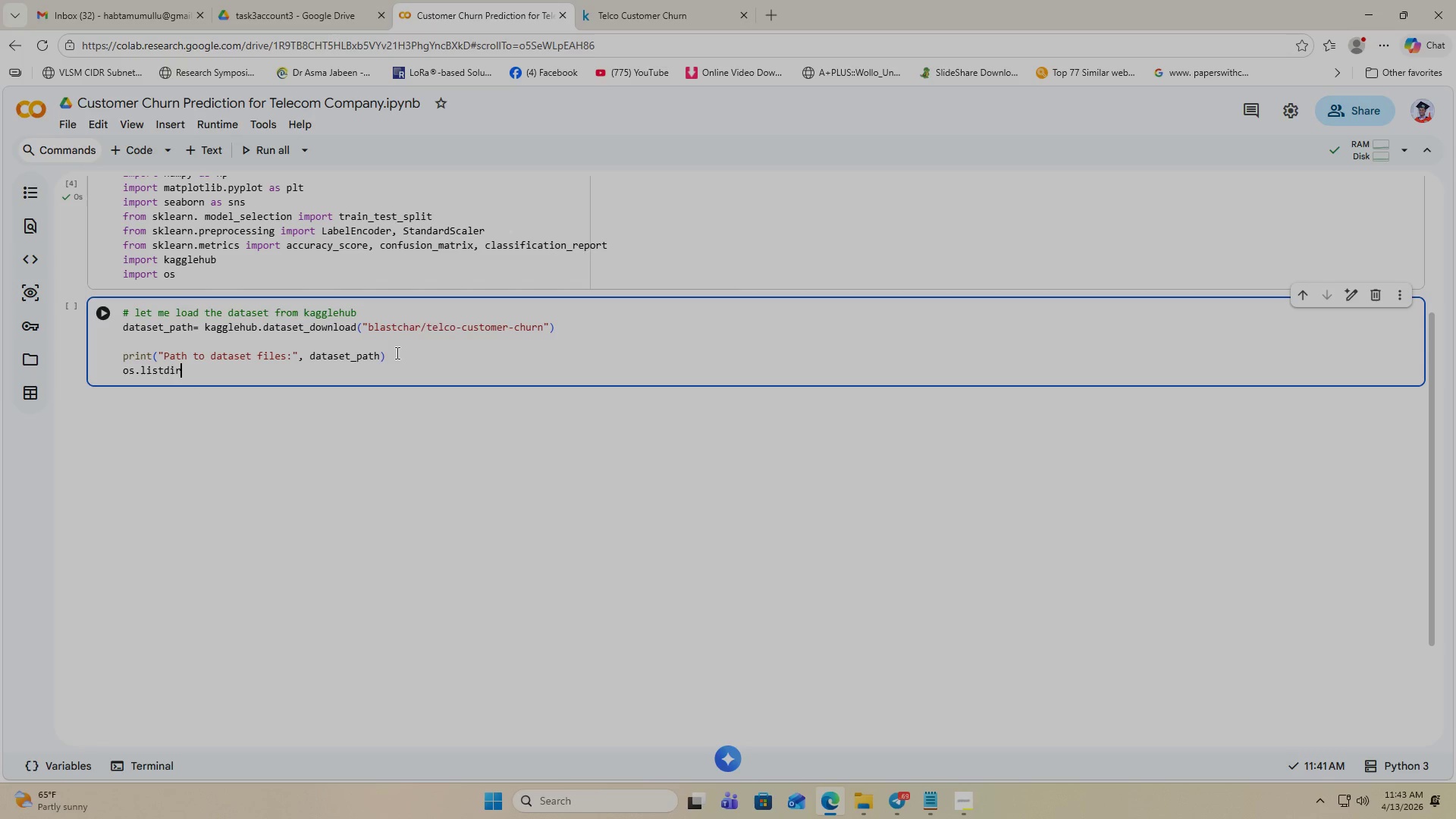 
key(Shift+9)
 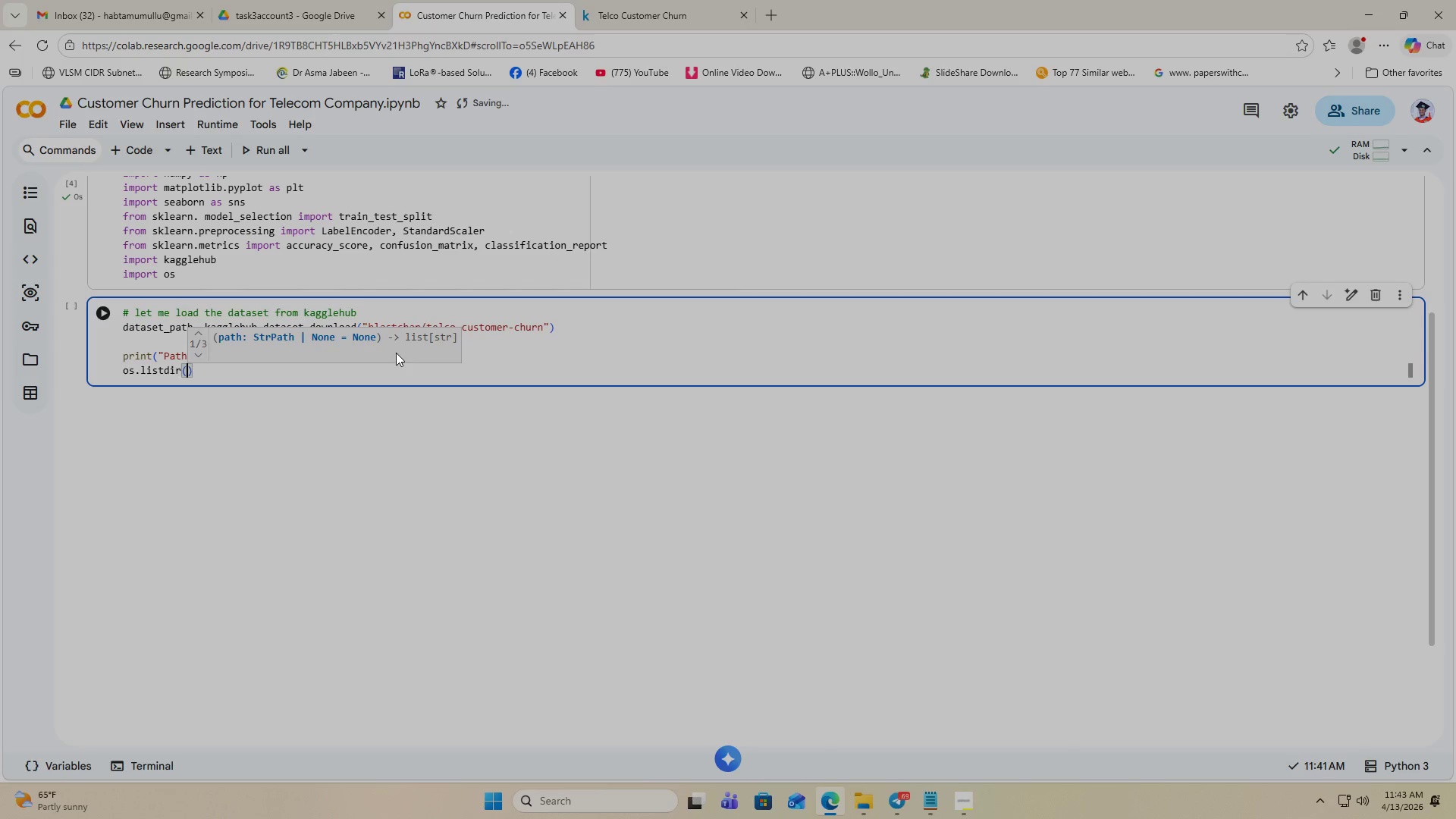 
key(Control+V)
 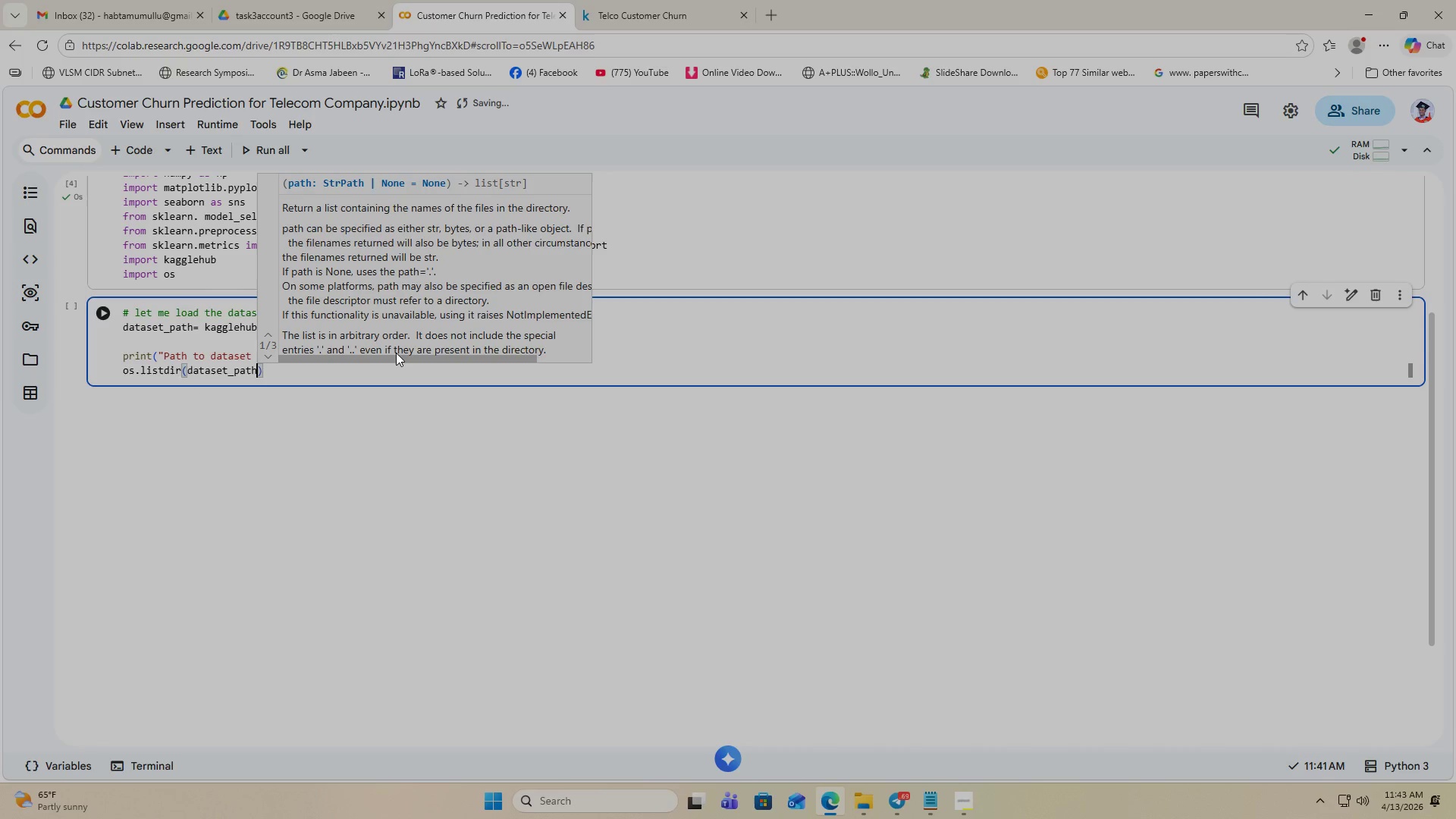 
key(ArrowRight)
 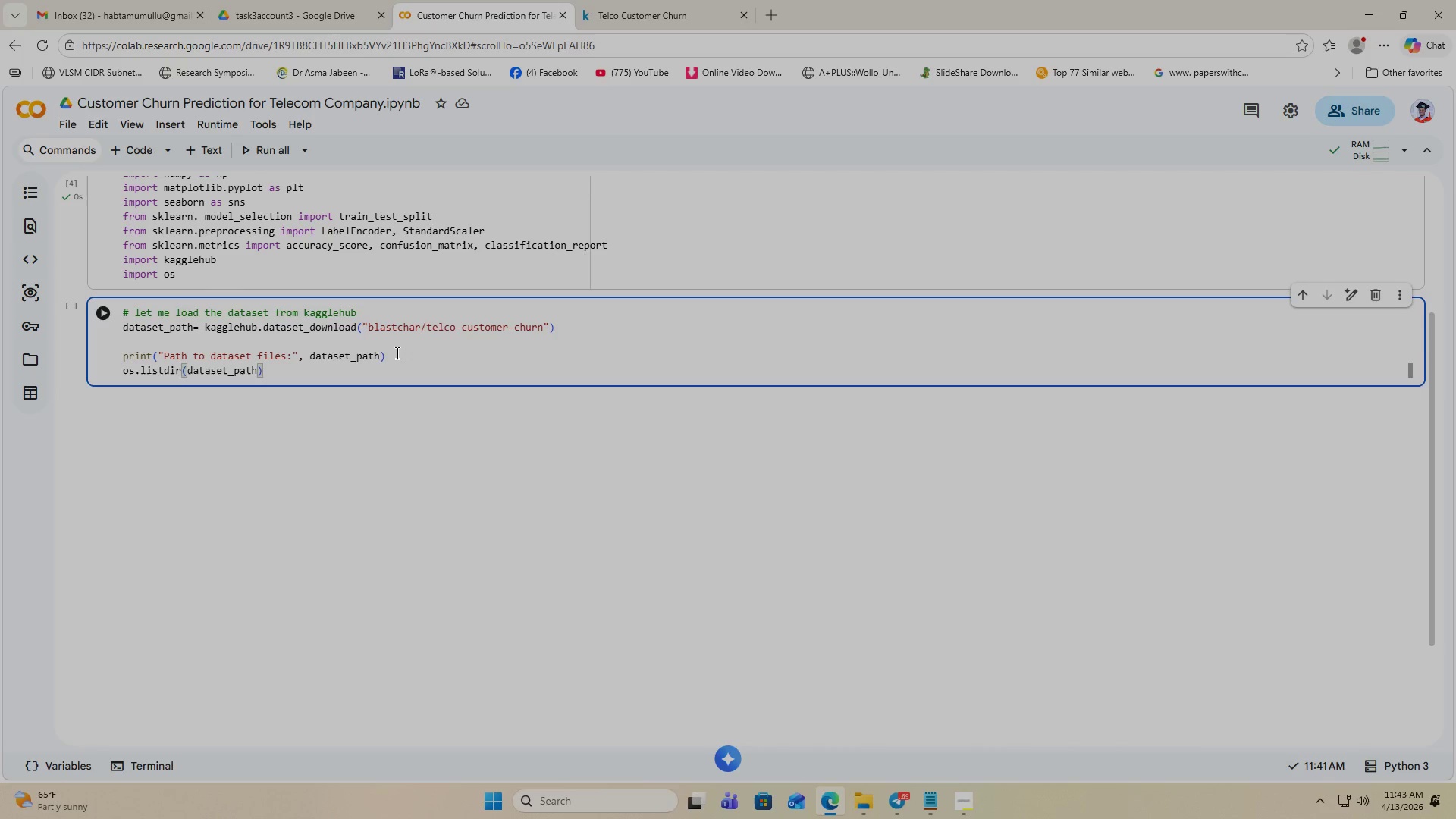 
key(Enter)
 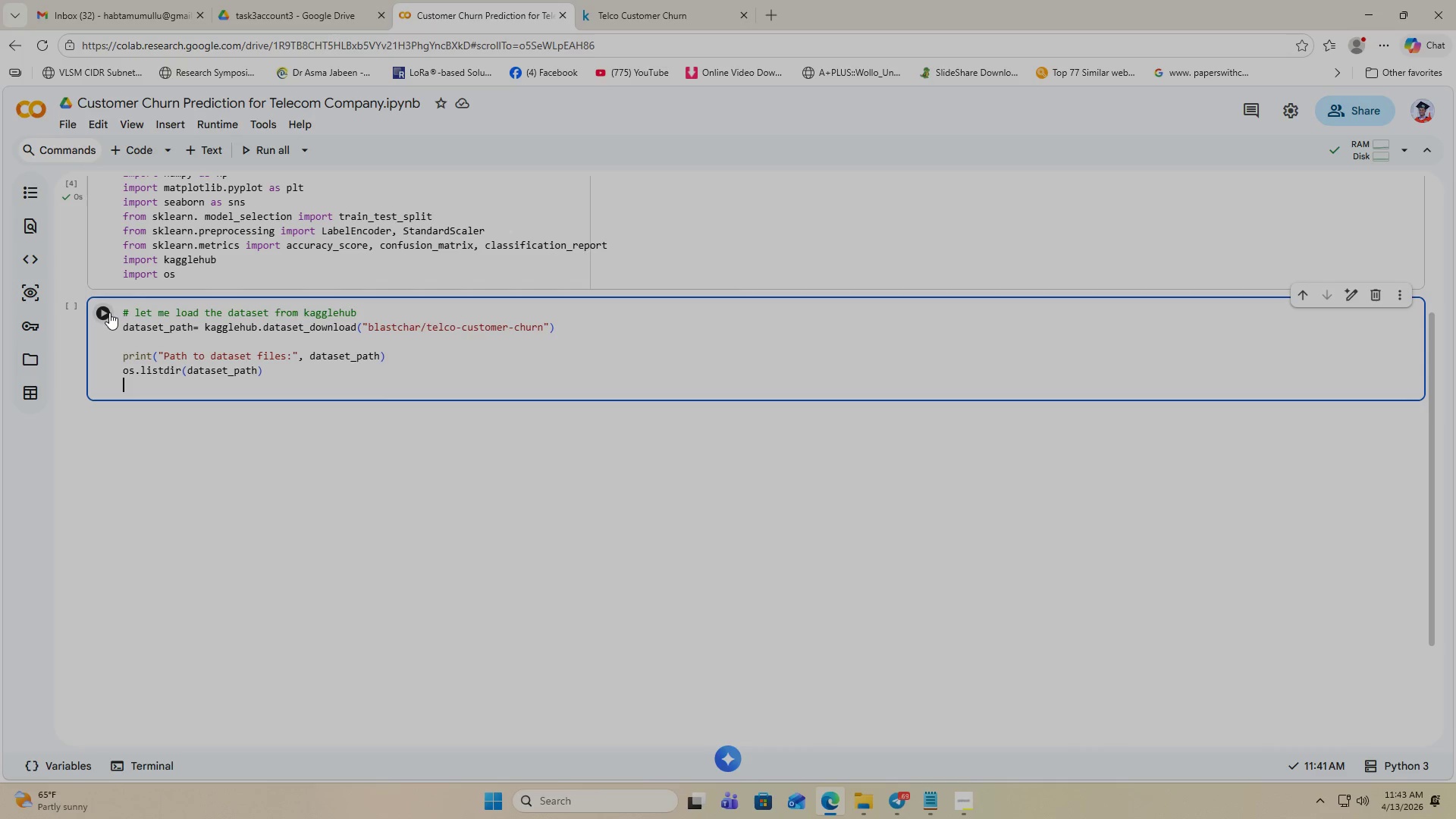 
wait(5.31)
 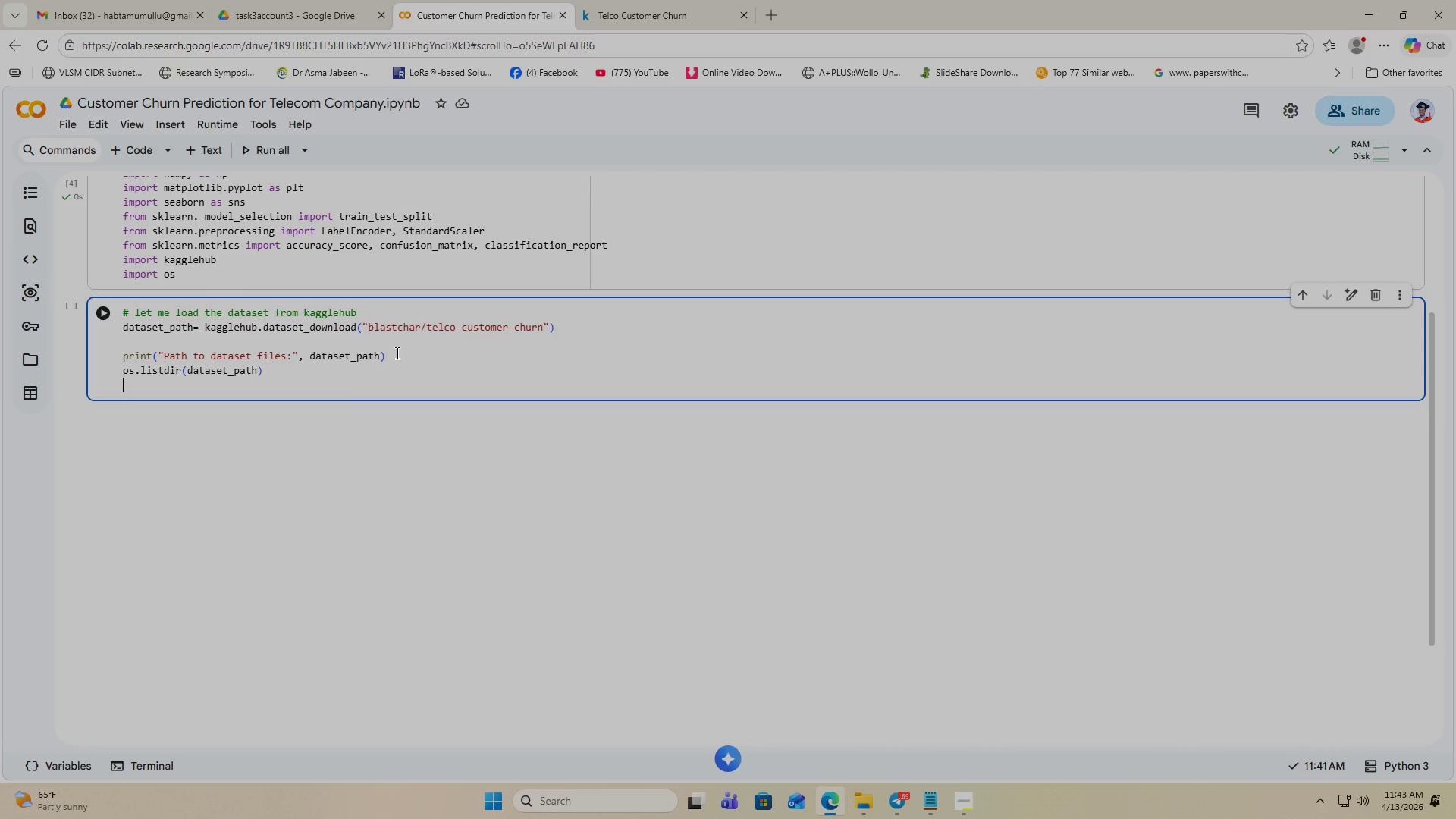 
left_click([107, 312])
 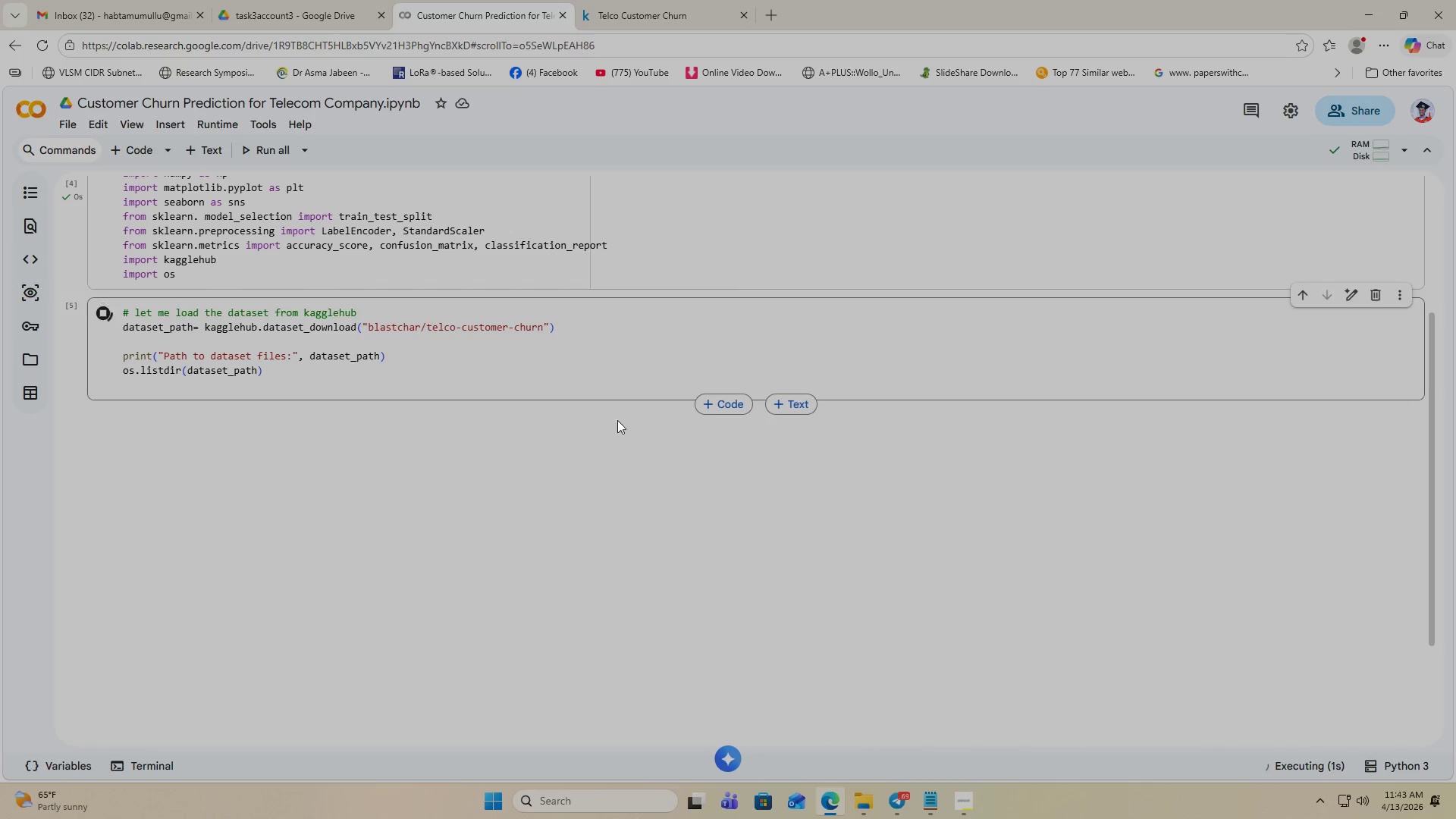 
mouse_move([699, 411])
 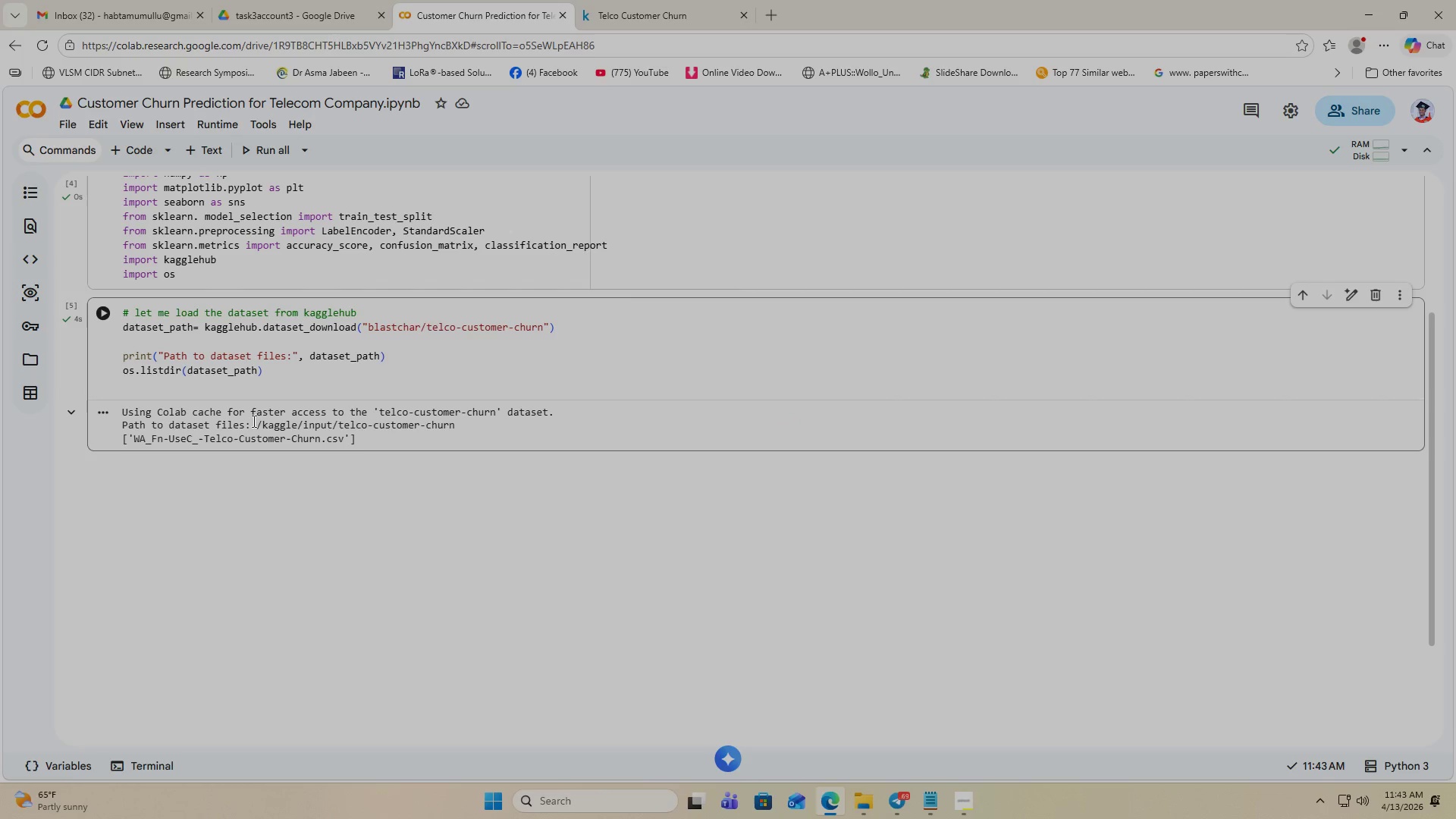 
left_click_drag(start_coordinate=[255, 424], to_coordinate=[453, 424])
 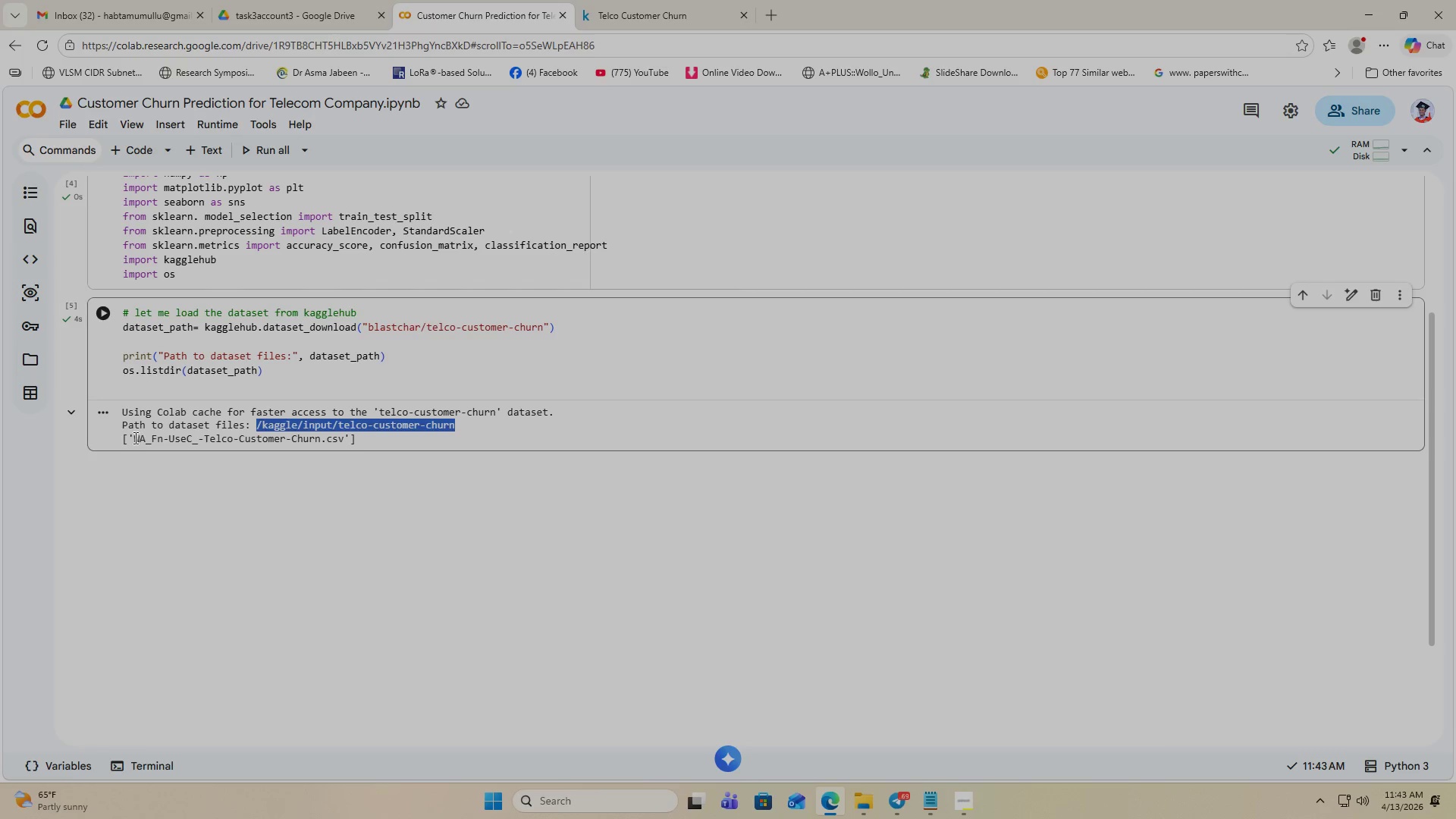 
left_click_drag(start_coordinate=[133, 438], to_coordinate=[341, 443])
 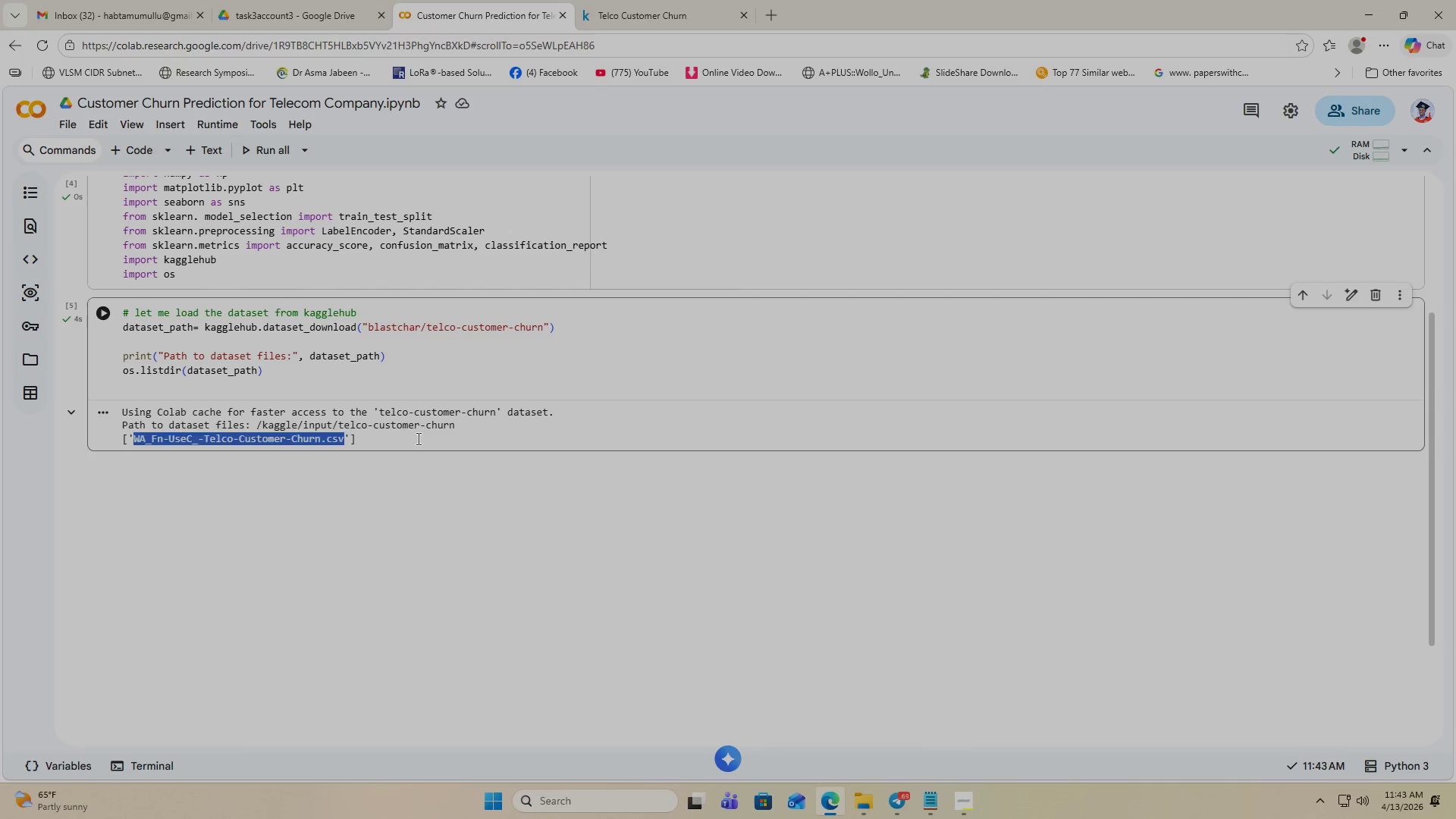 
left_click([417, 438])
 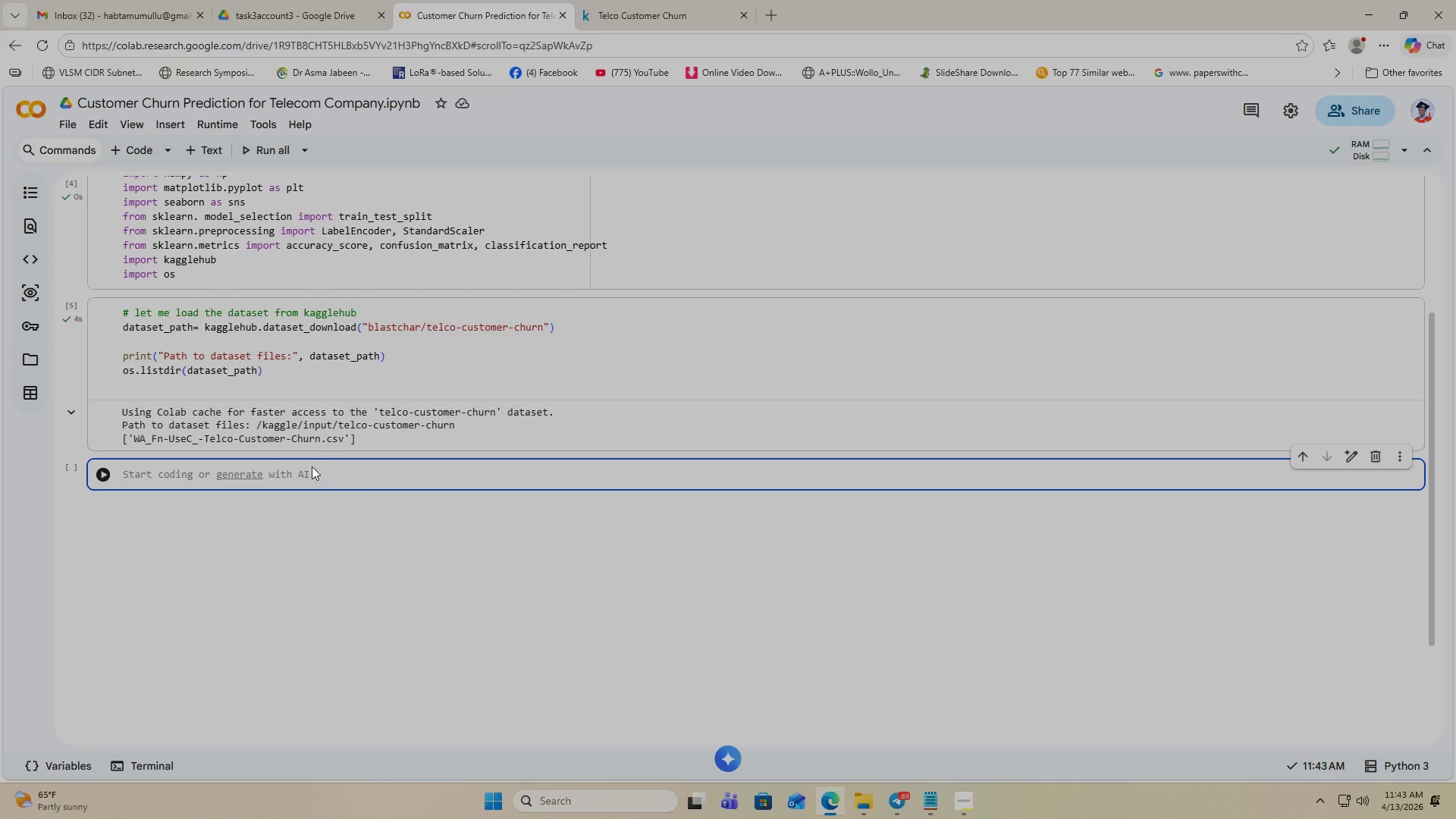 
left_click([151, 479])
 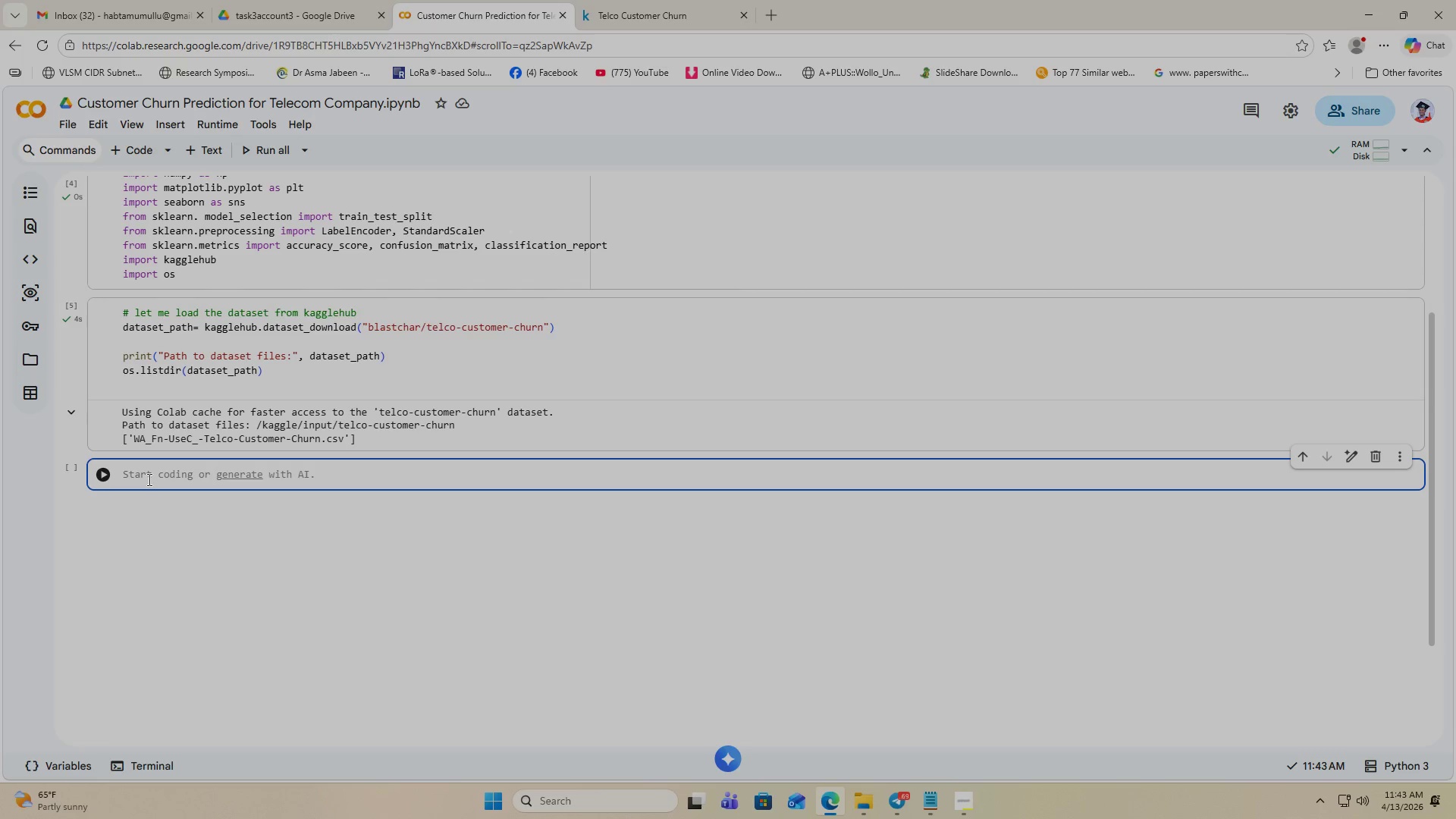 
wait(9.5)
 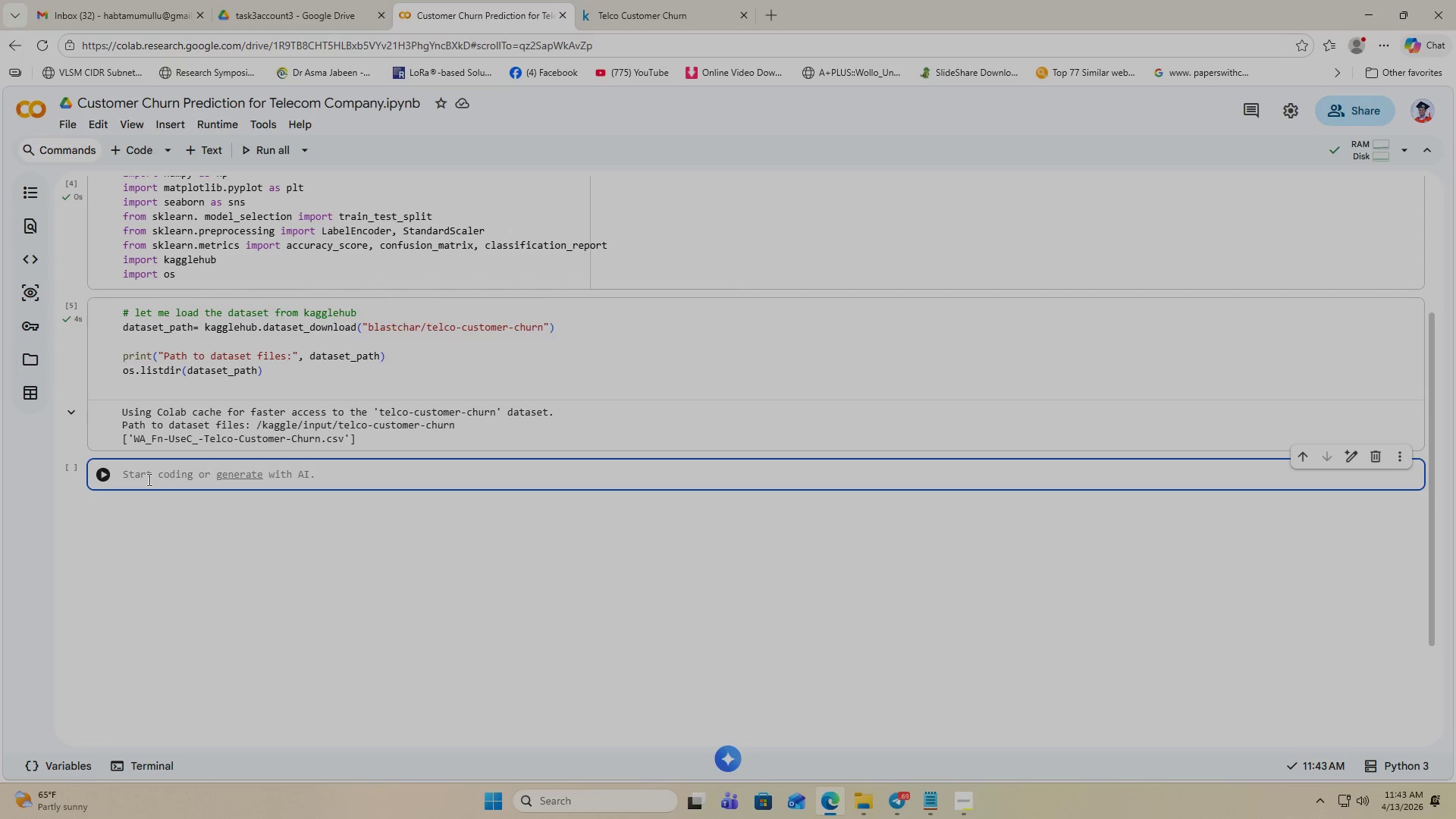 
type(customers= pd.read)
 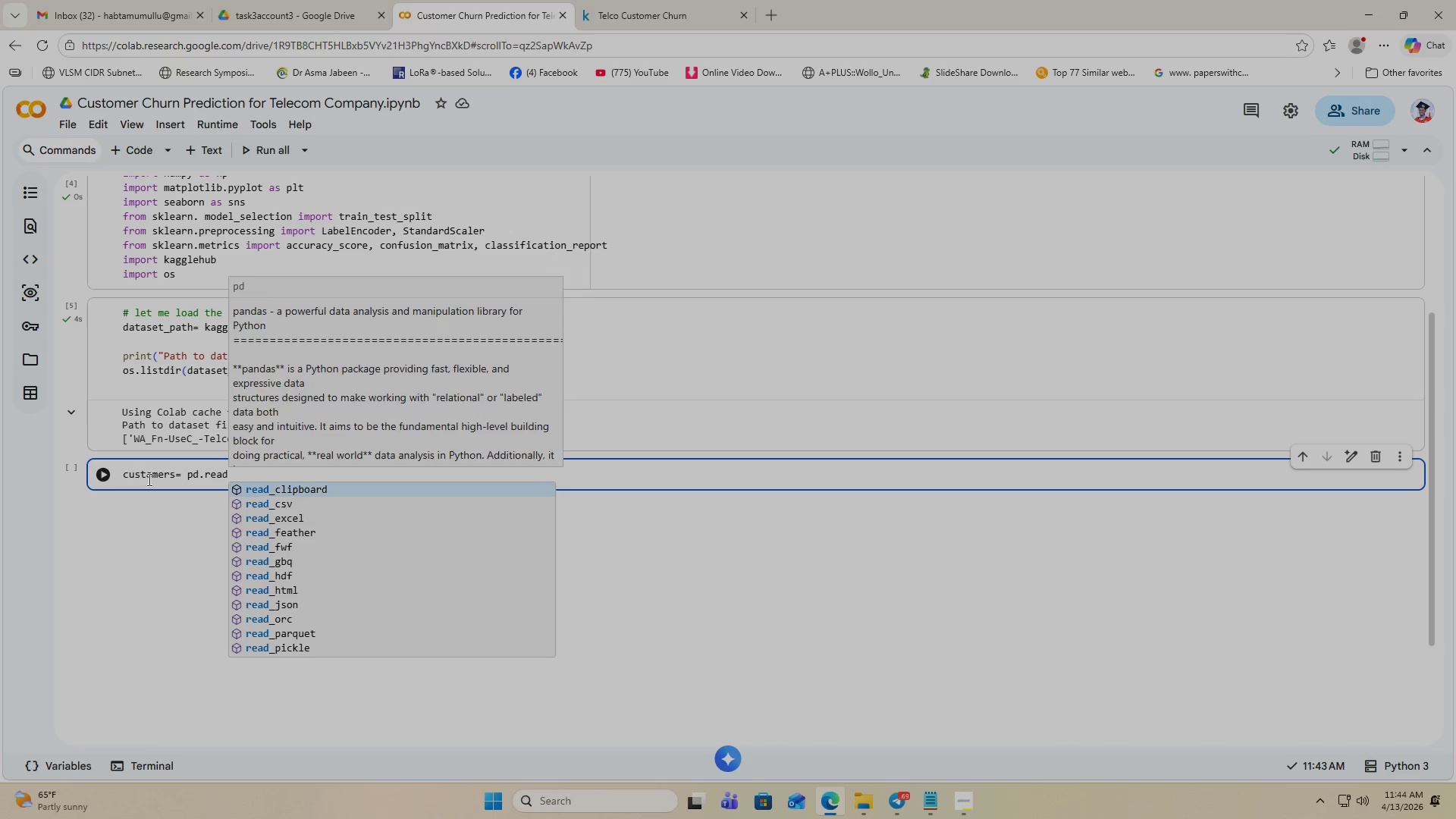 
key(ArrowDown)
 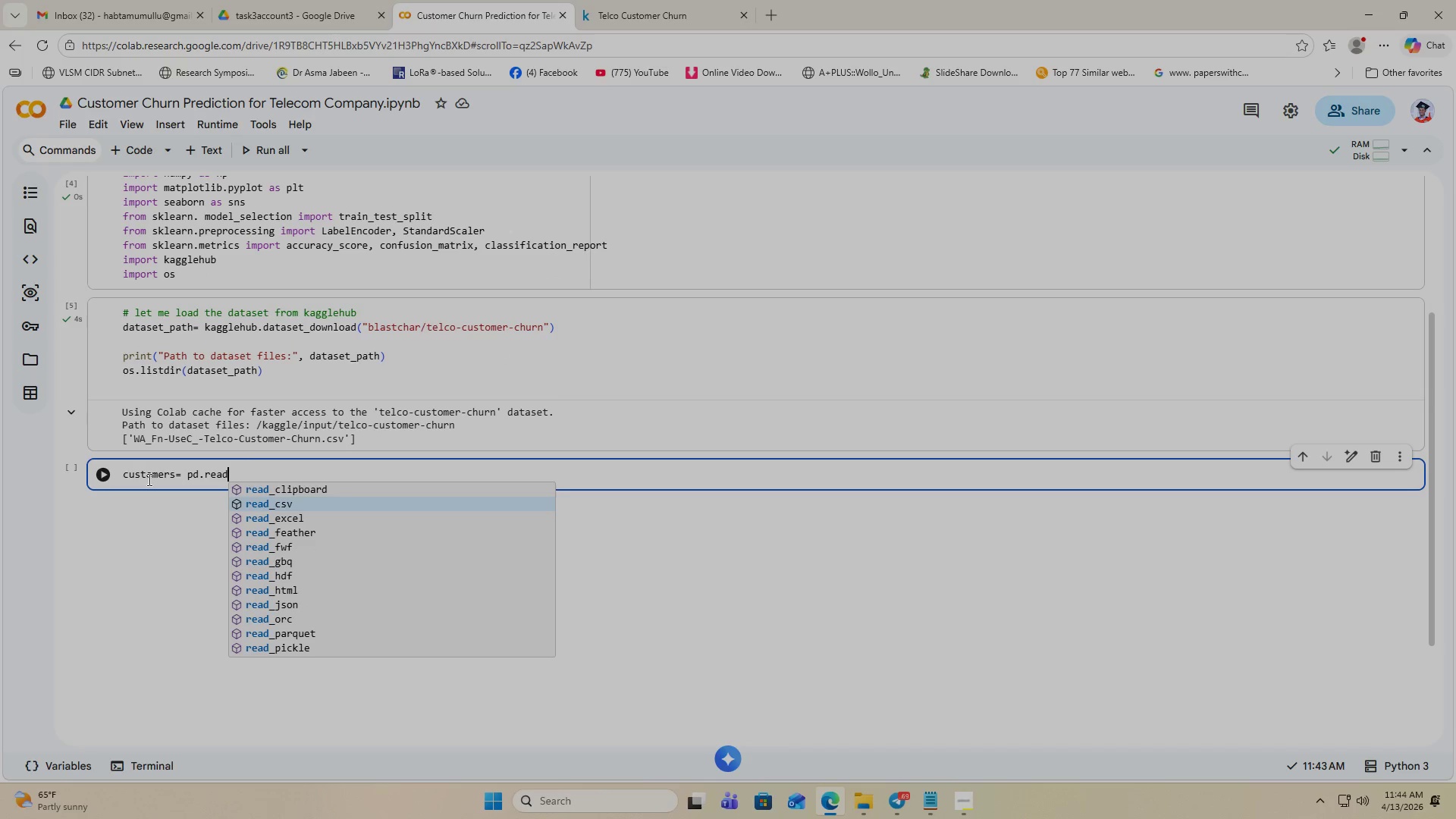 
key(Enter)
 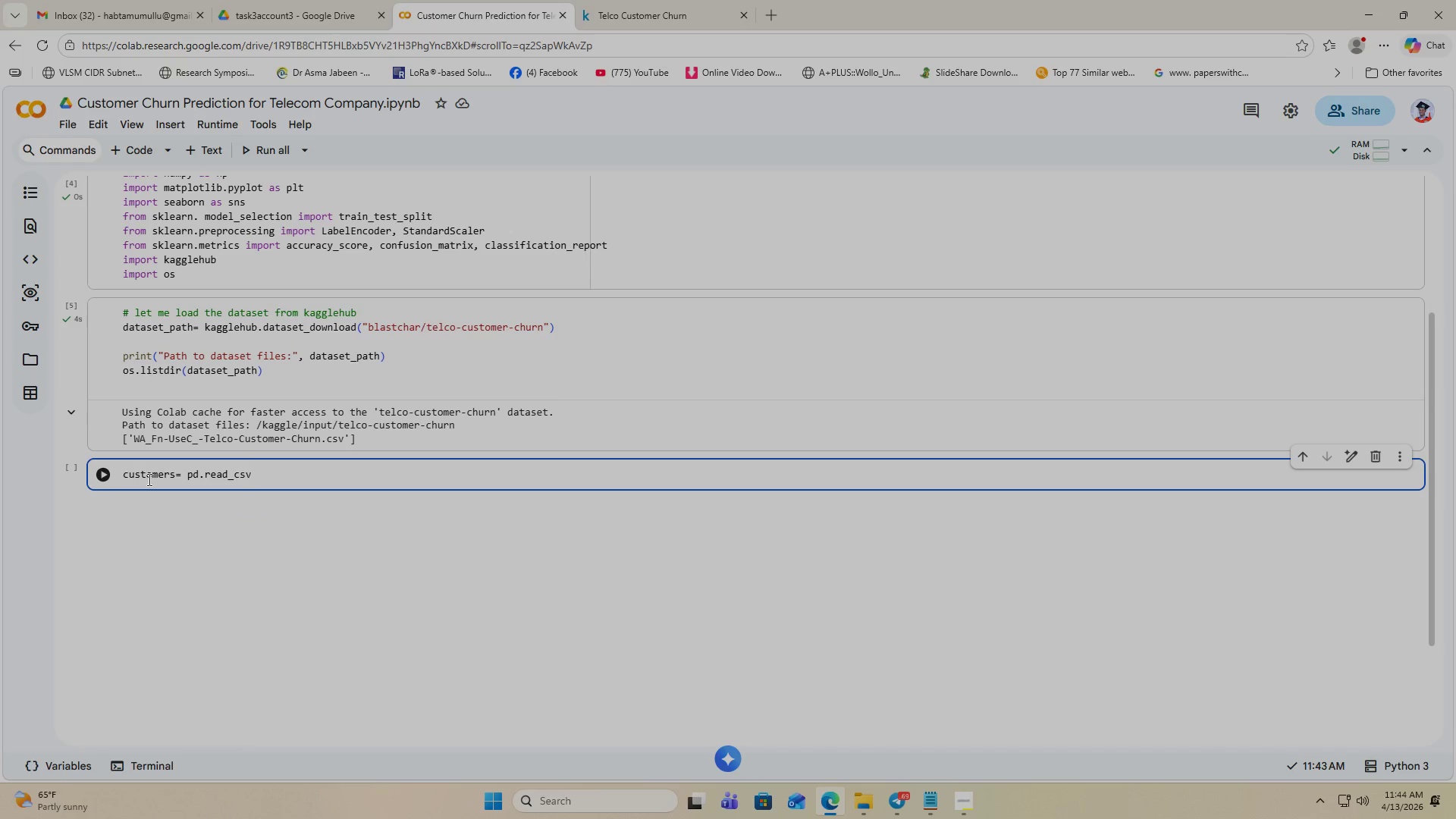 
key(Shift+9)
 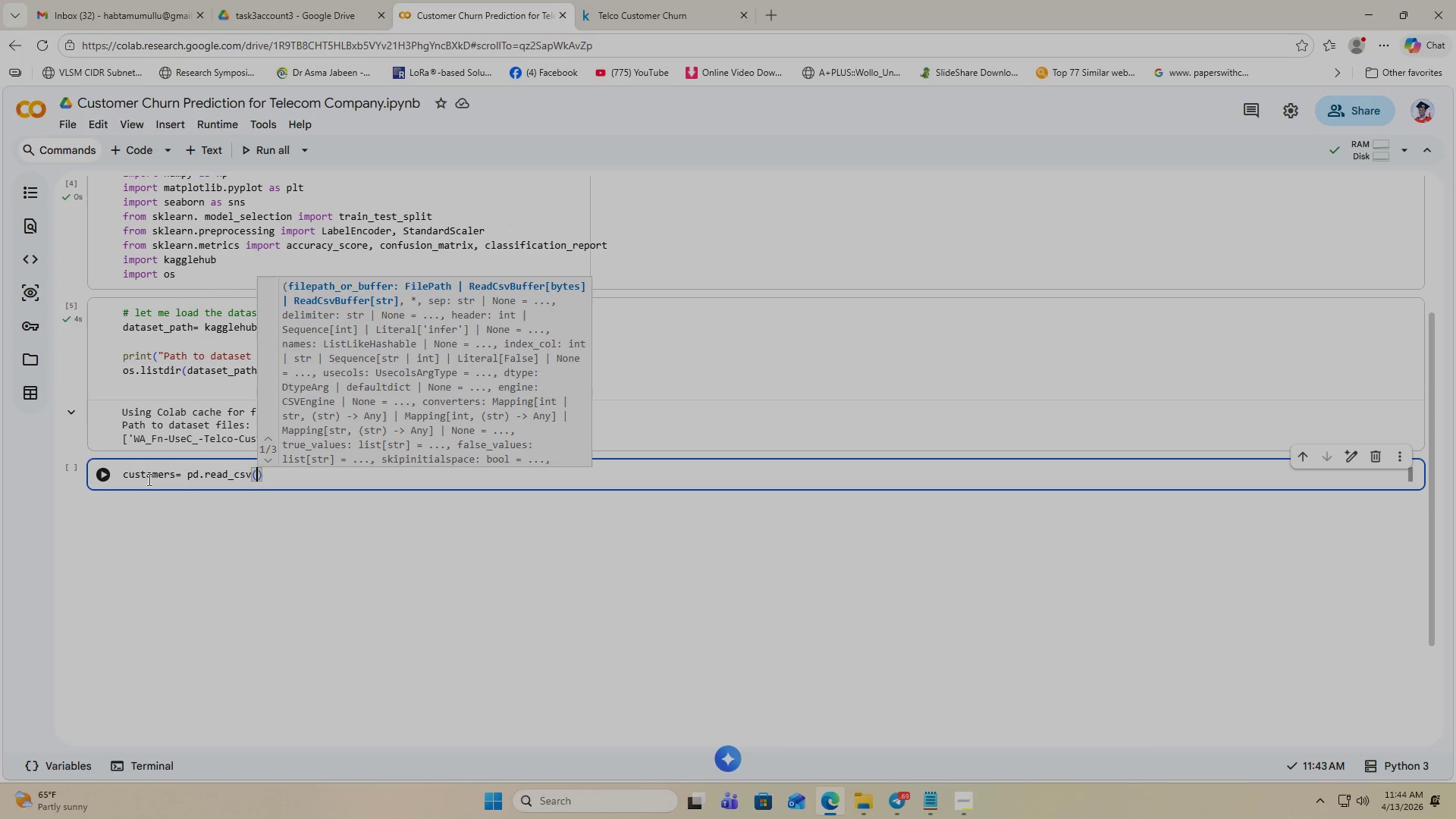 
key(Control+V)
 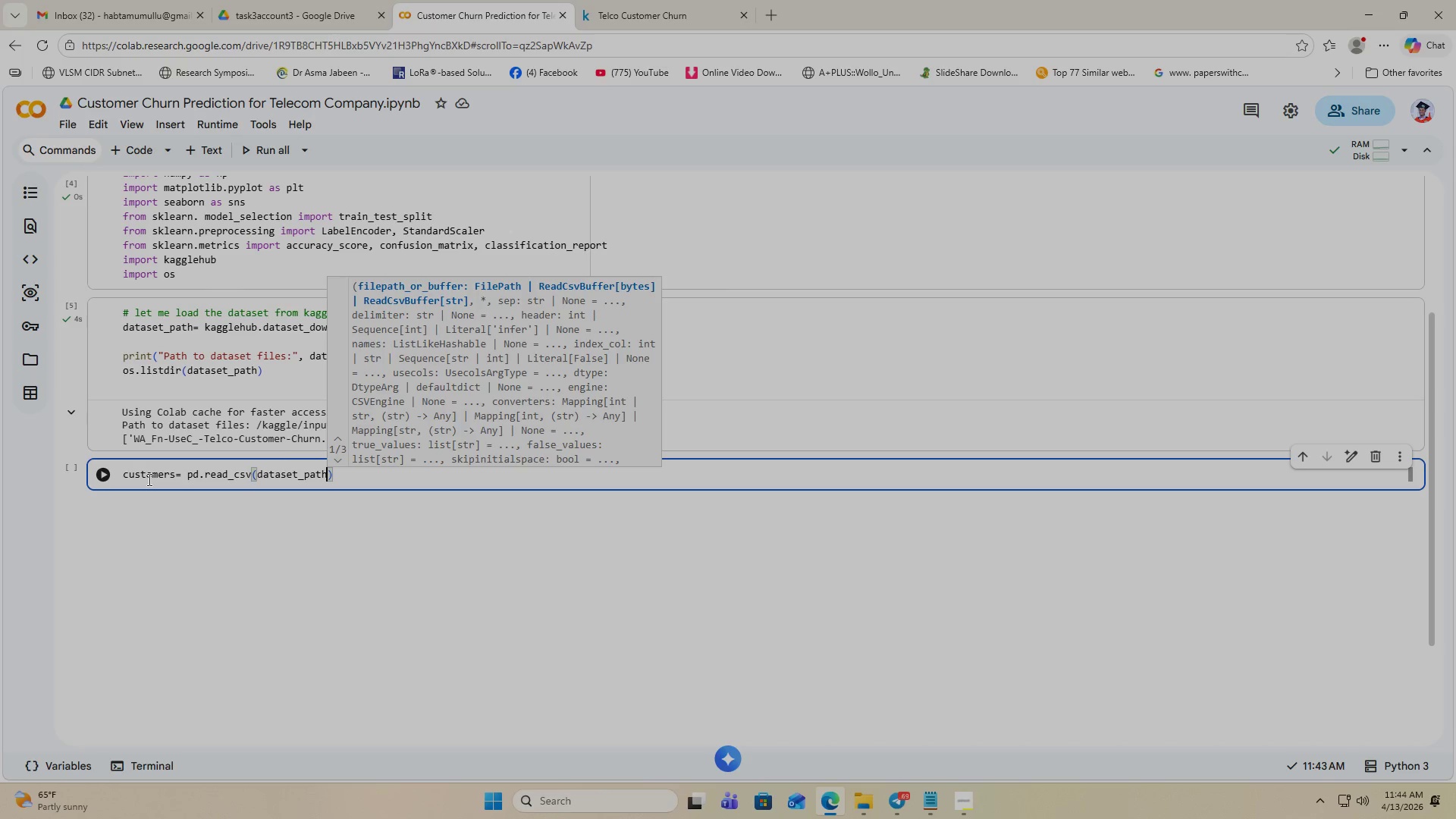 
key(Comma)
 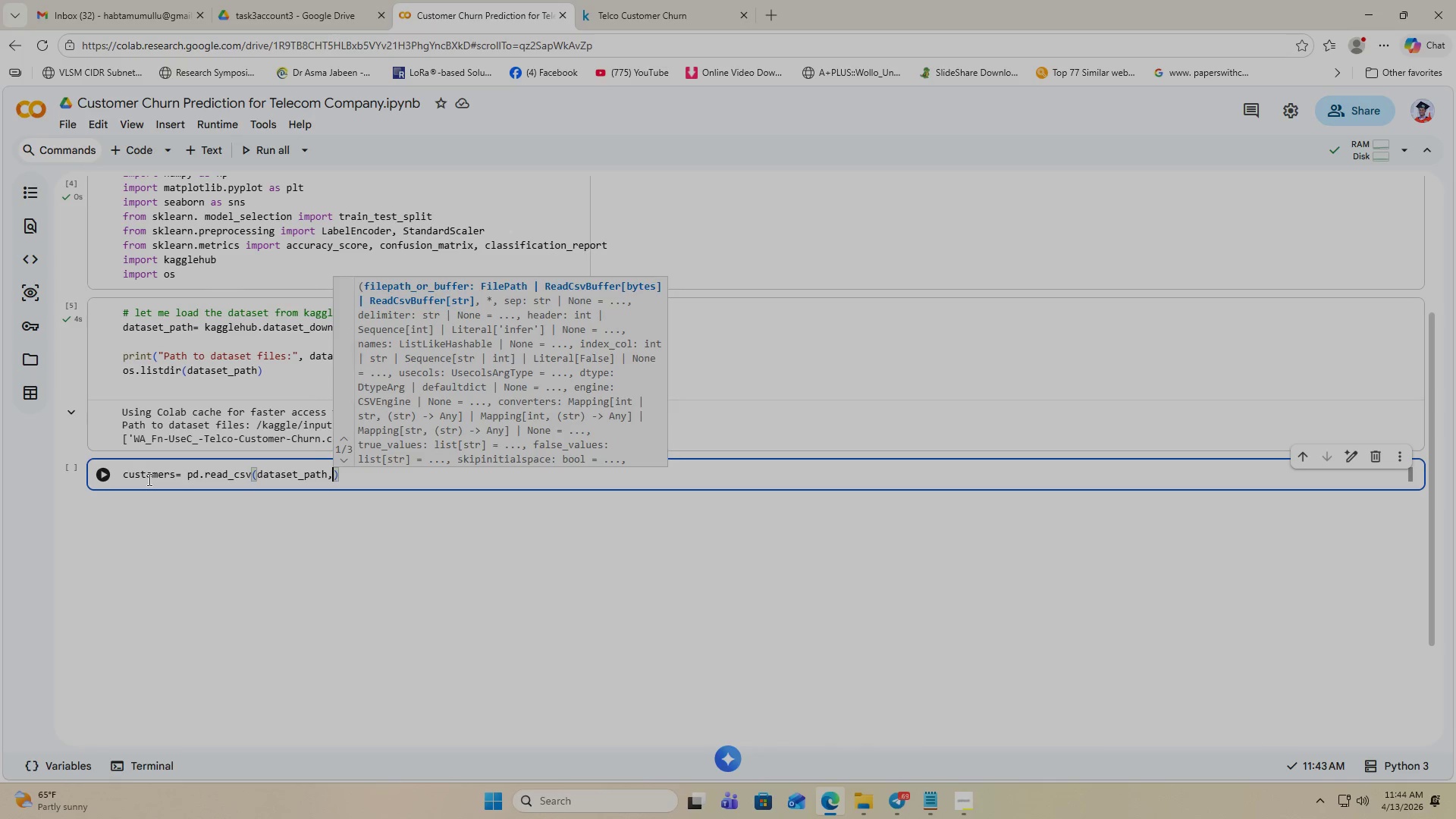 
key(Space)
 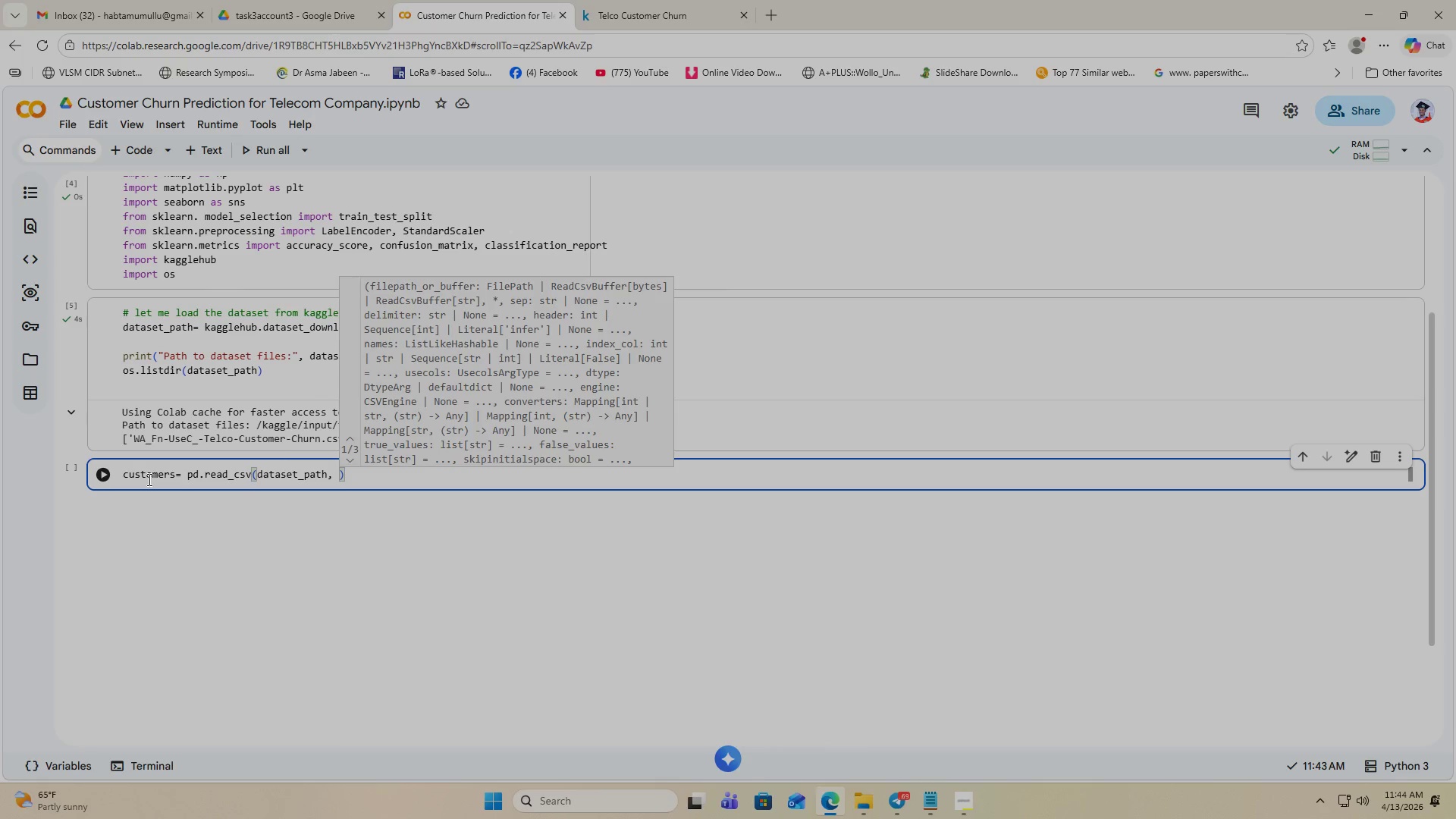 
wait(5.45)
 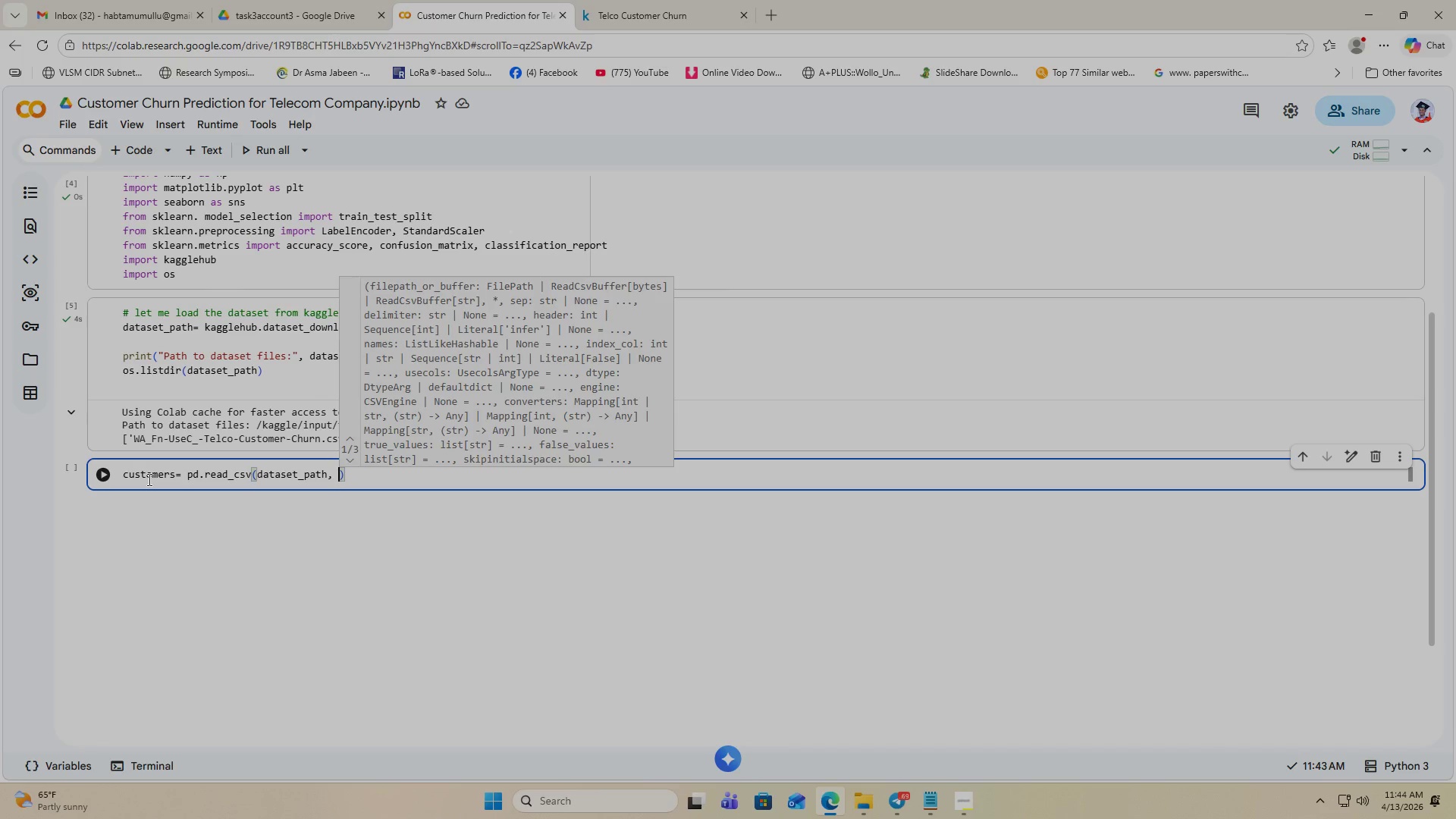 
key(Shift+Equal)
 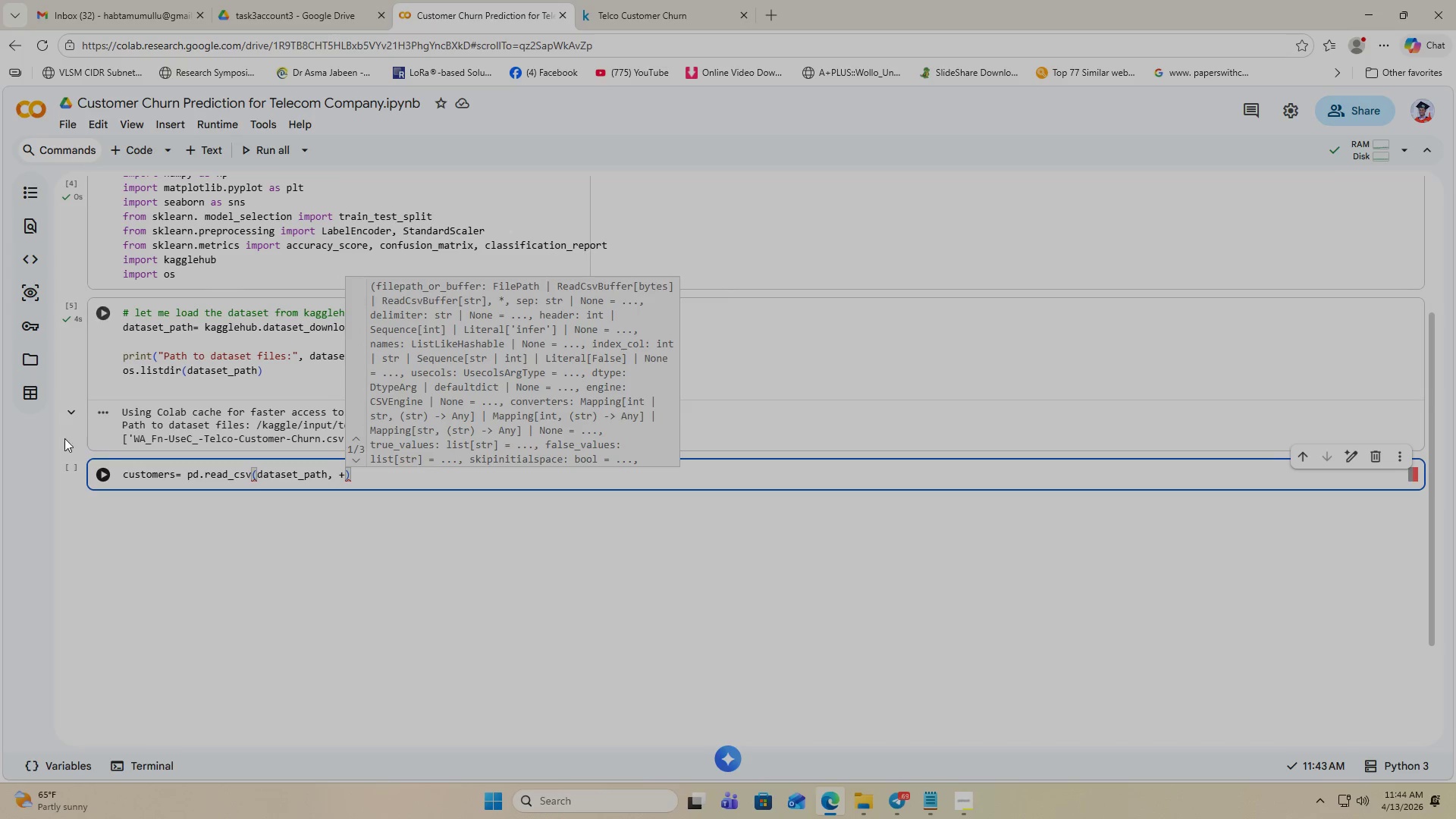 
left_click([271, 429])
 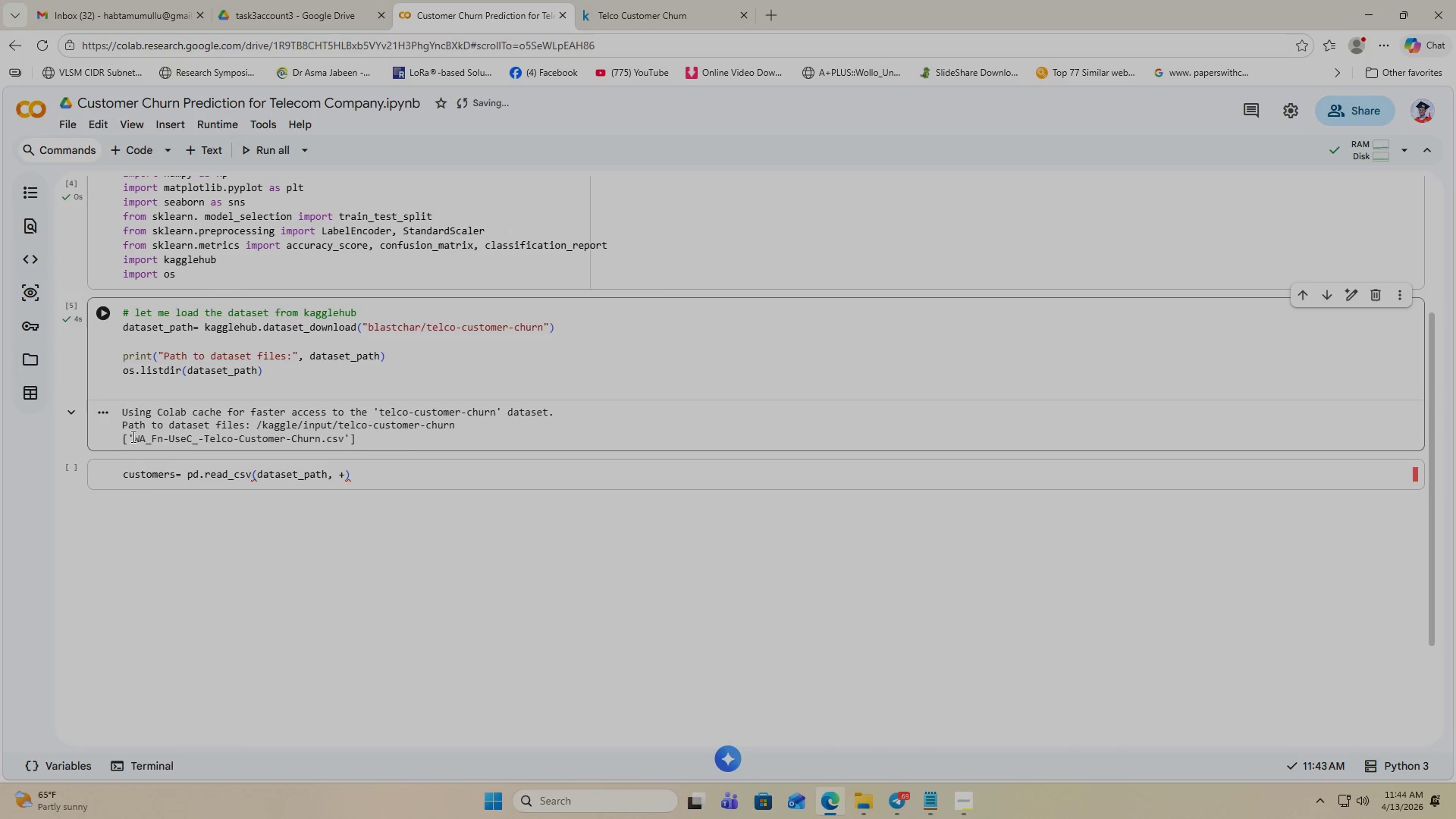 
left_click_drag(start_coordinate=[133, 438], to_coordinate=[347, 435])
 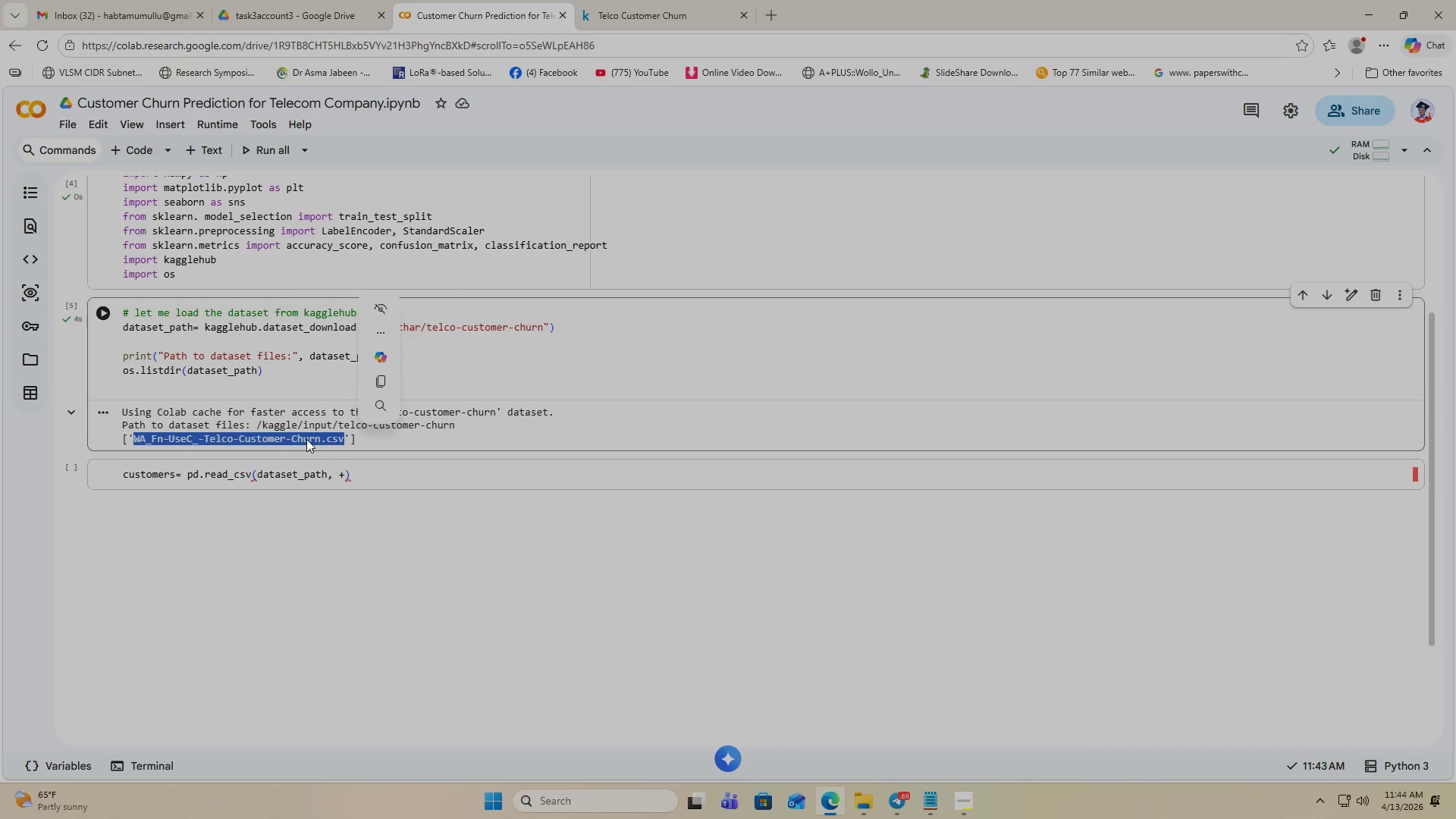 
hold_key(key=ControlLeft, duration=0.83)
 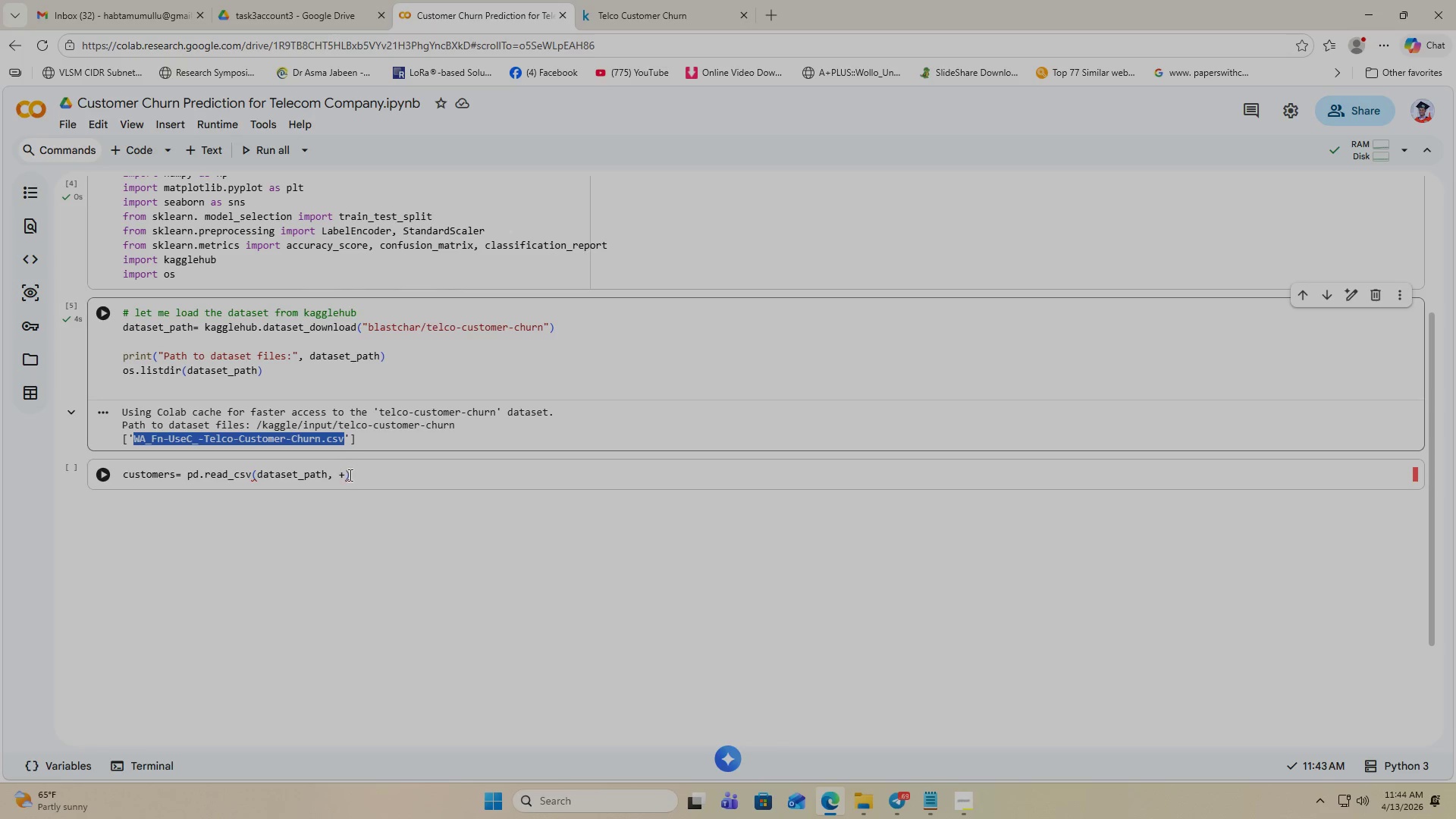 
hold_key(key=C, duration=0.31)
 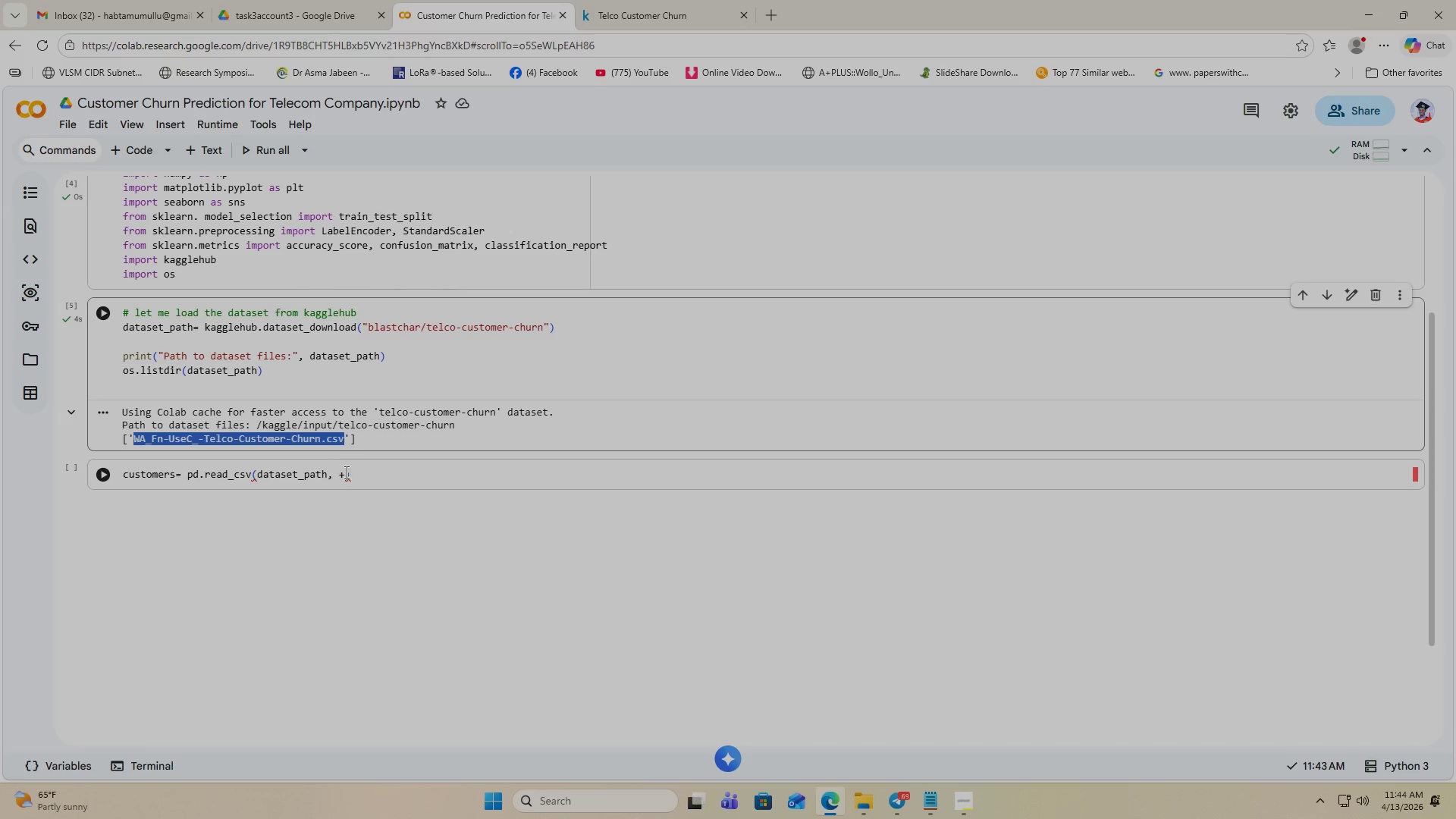 
left_click([345, 472])
 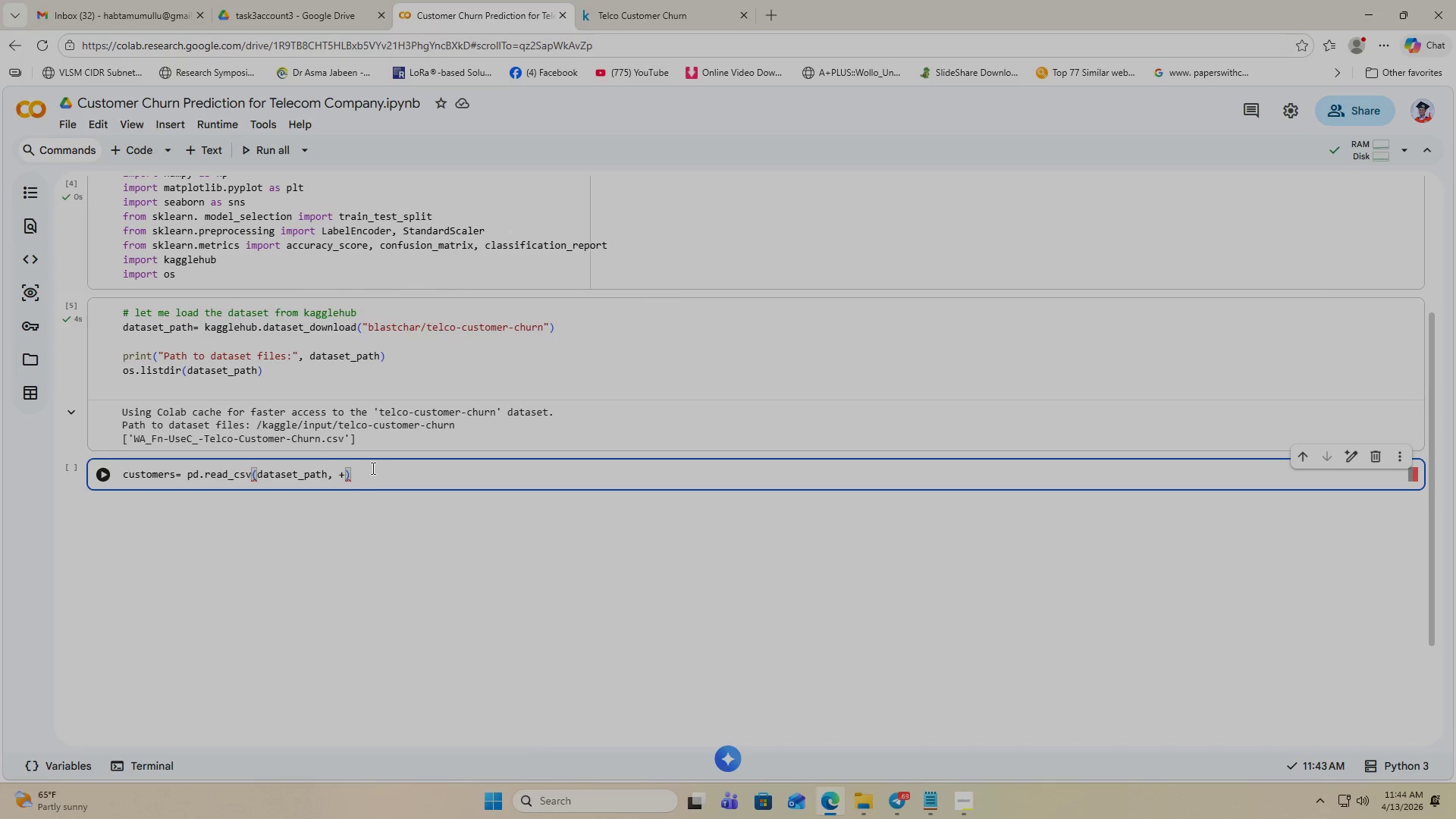 
key(Shift+Quote)
 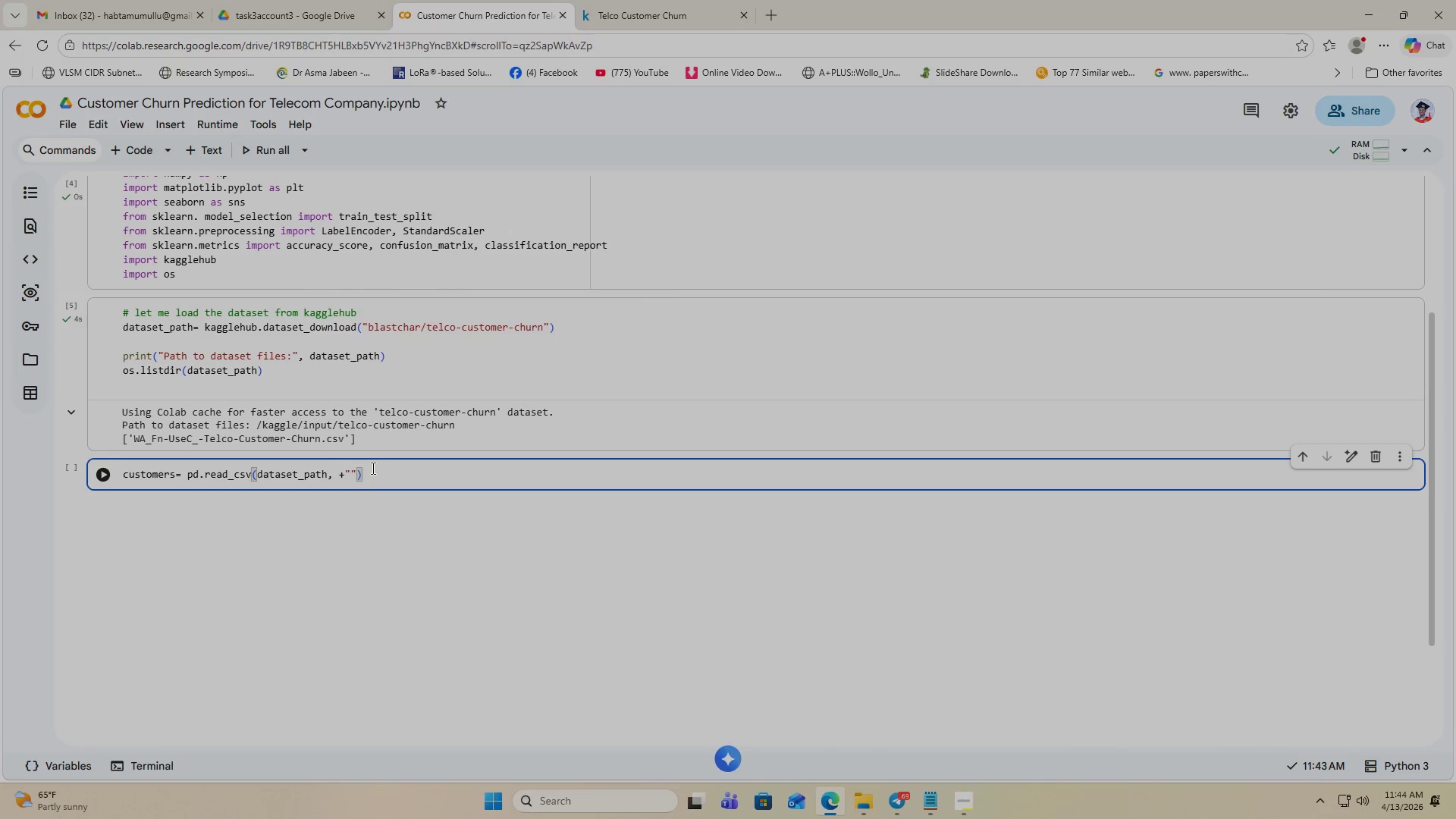 
key(Slash)
 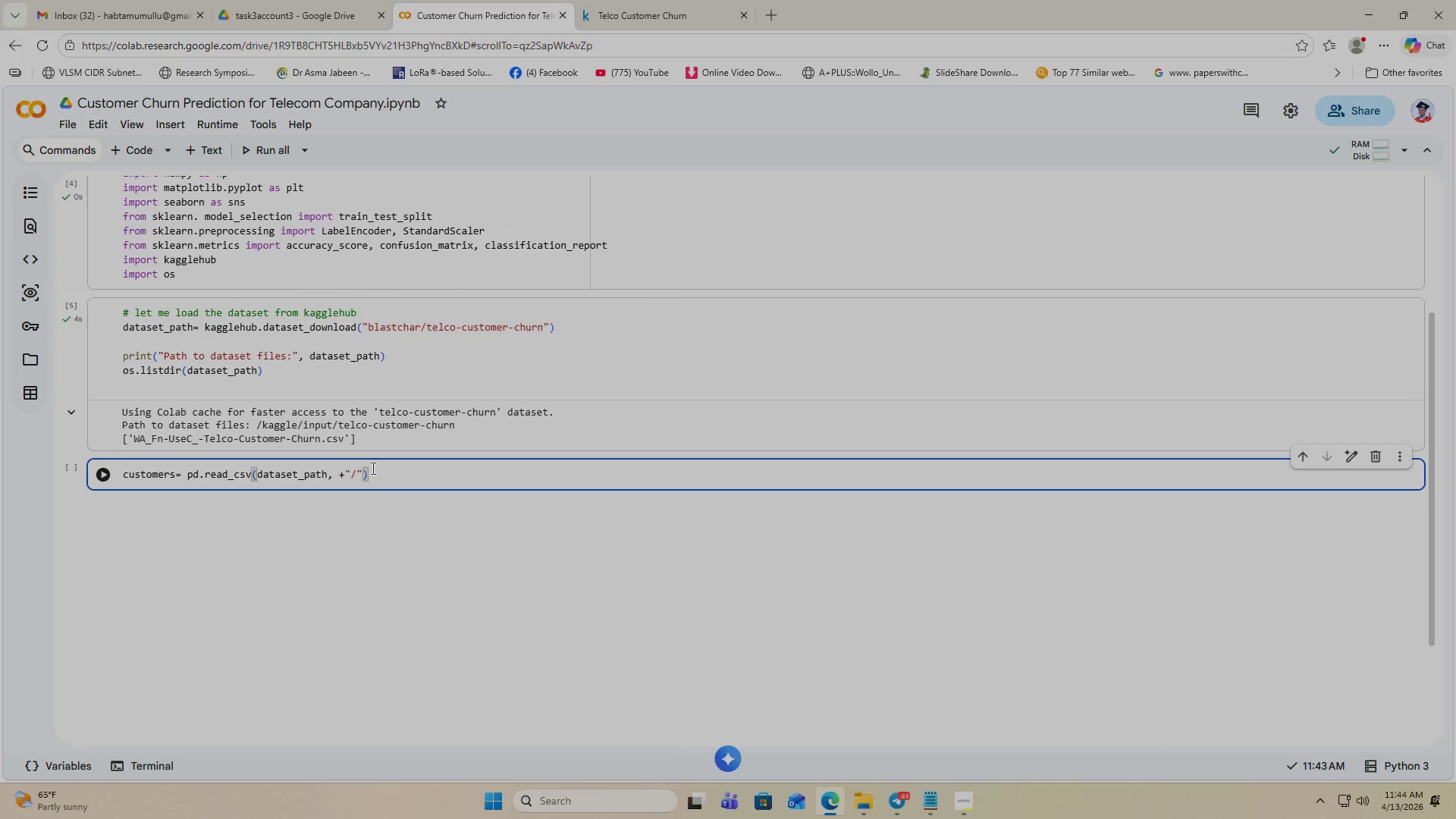 
key(Control+V)
 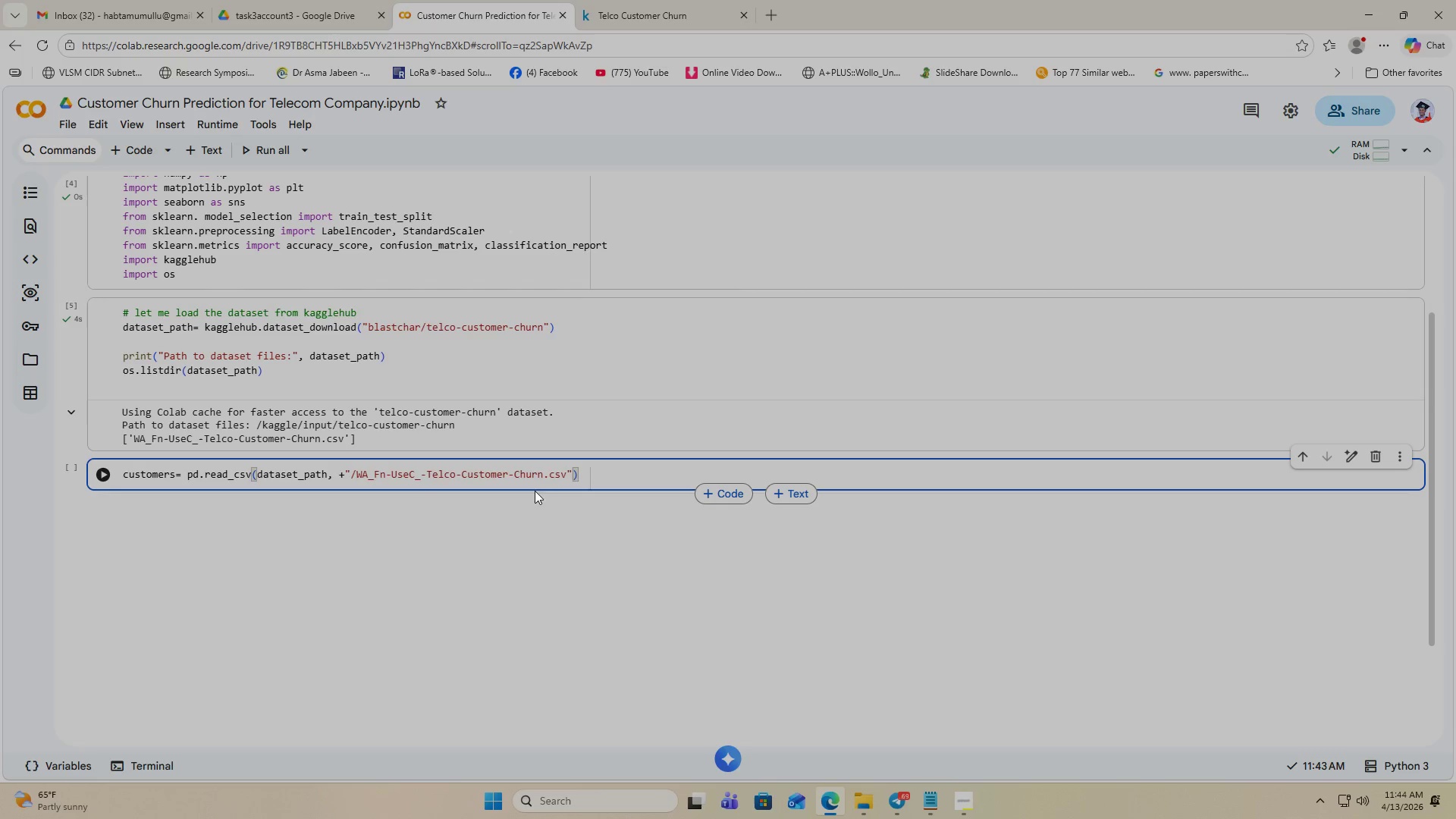 
left_click([597, 476])
 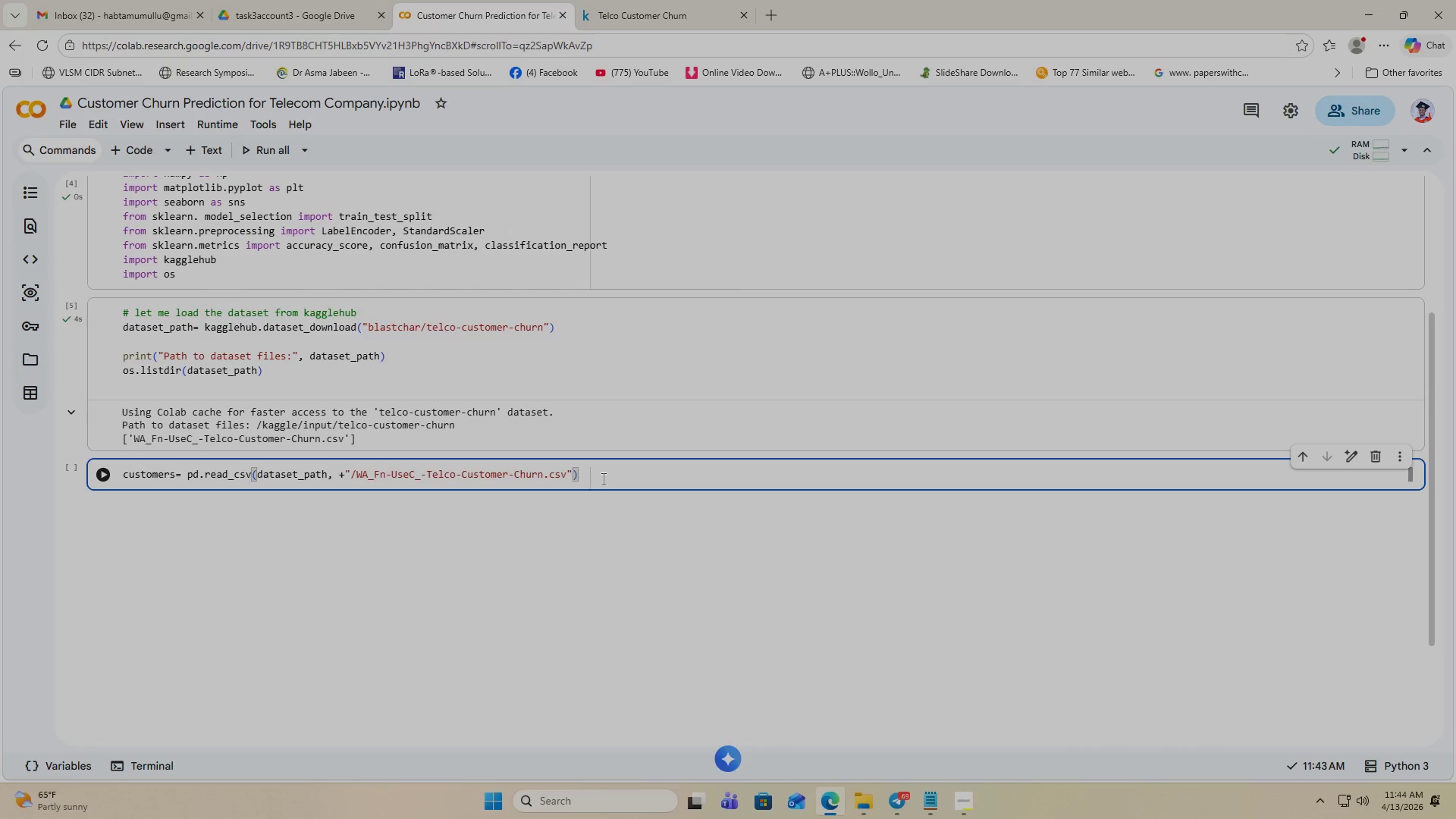 
key(Enter)
 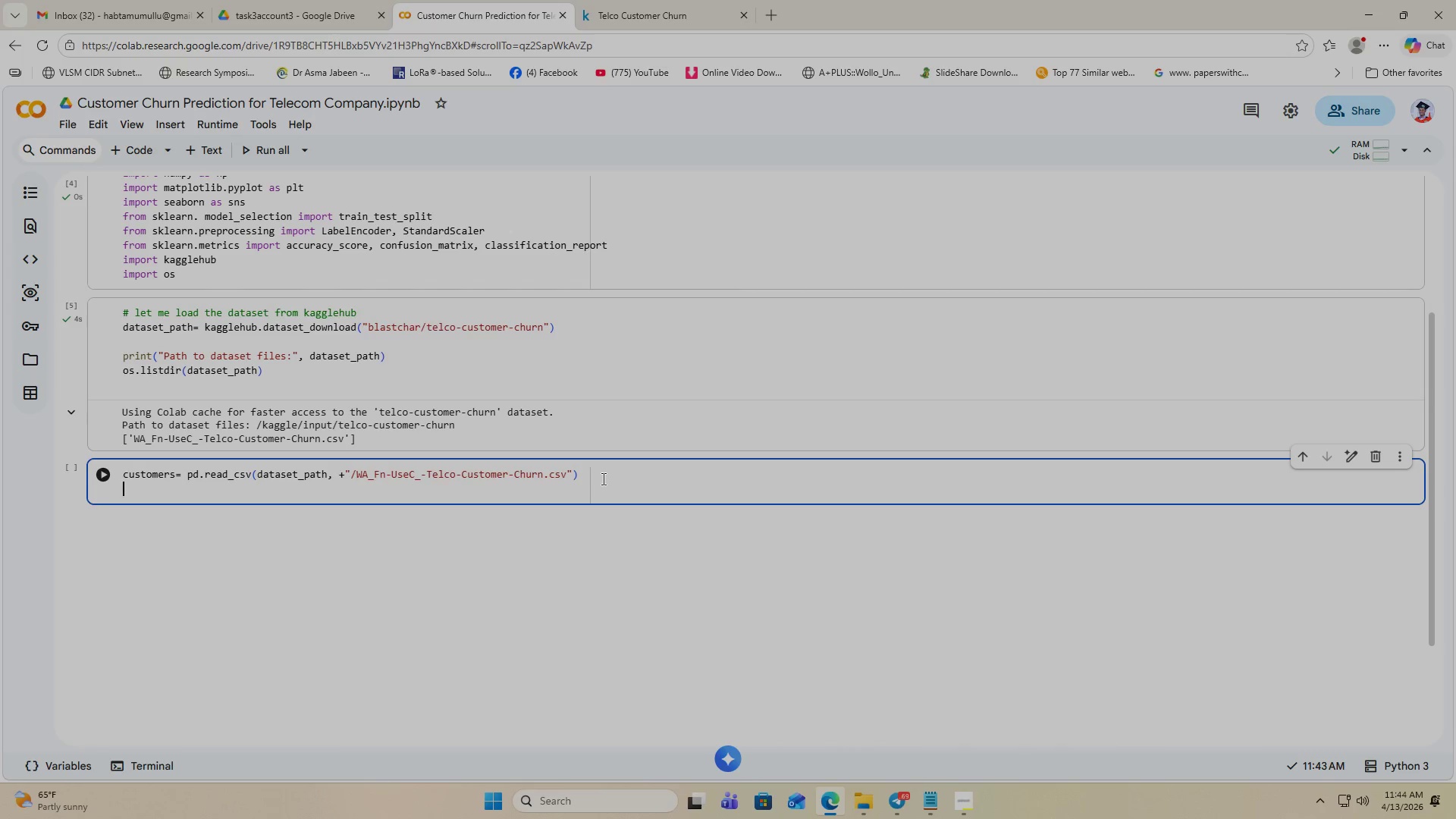 
wait(7.88)
 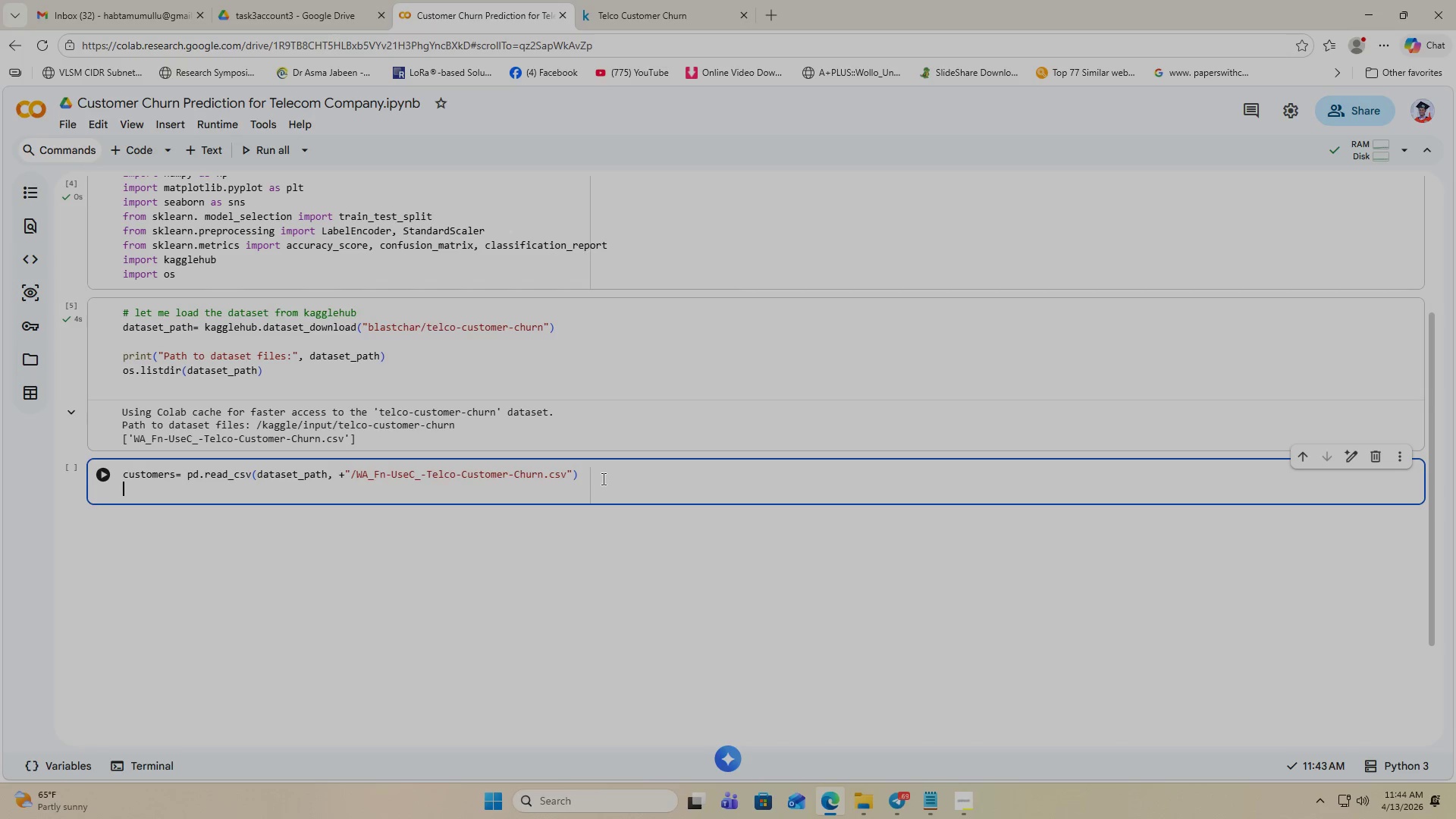 
type(prin)
 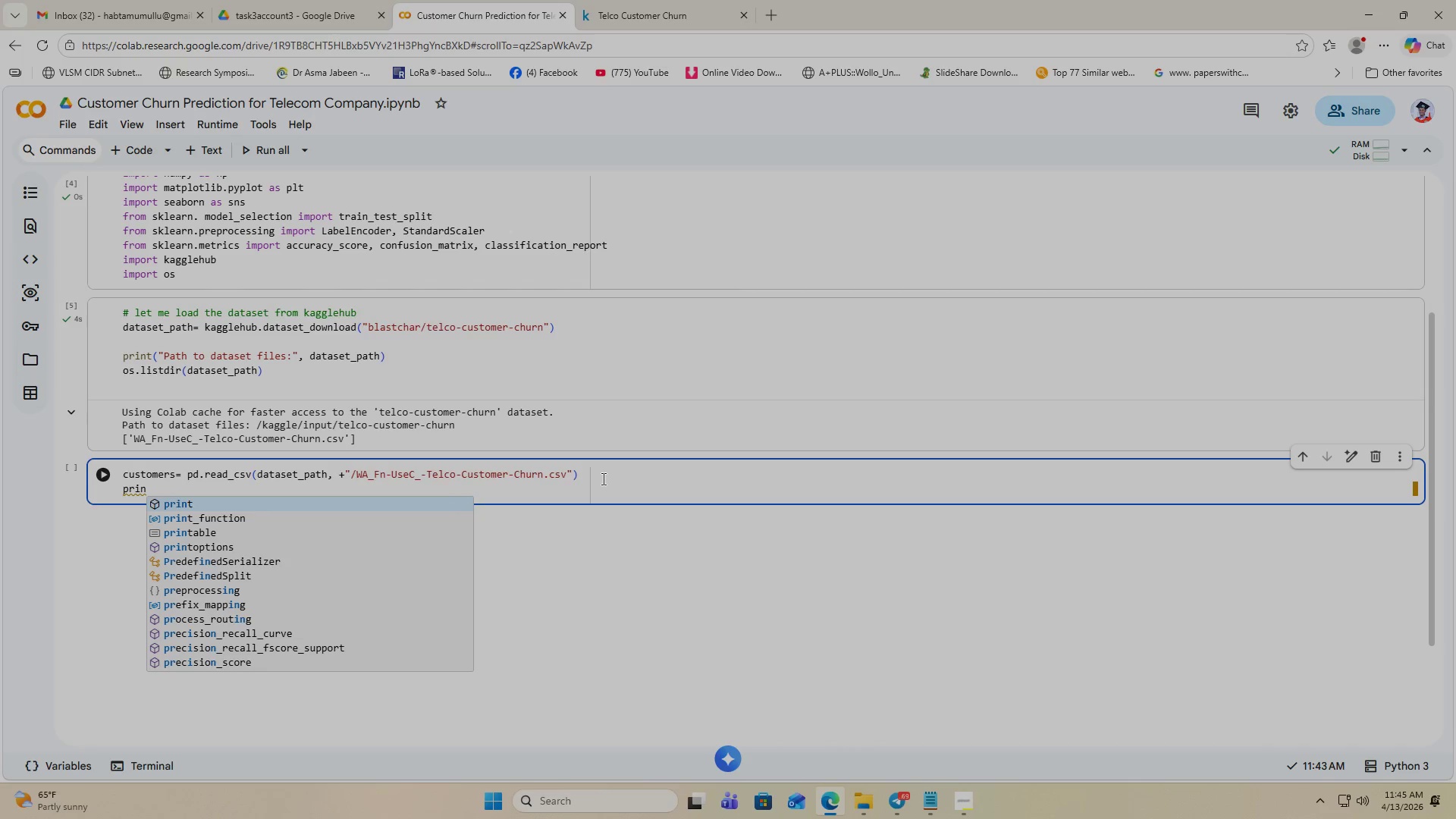 
key(Enter)
 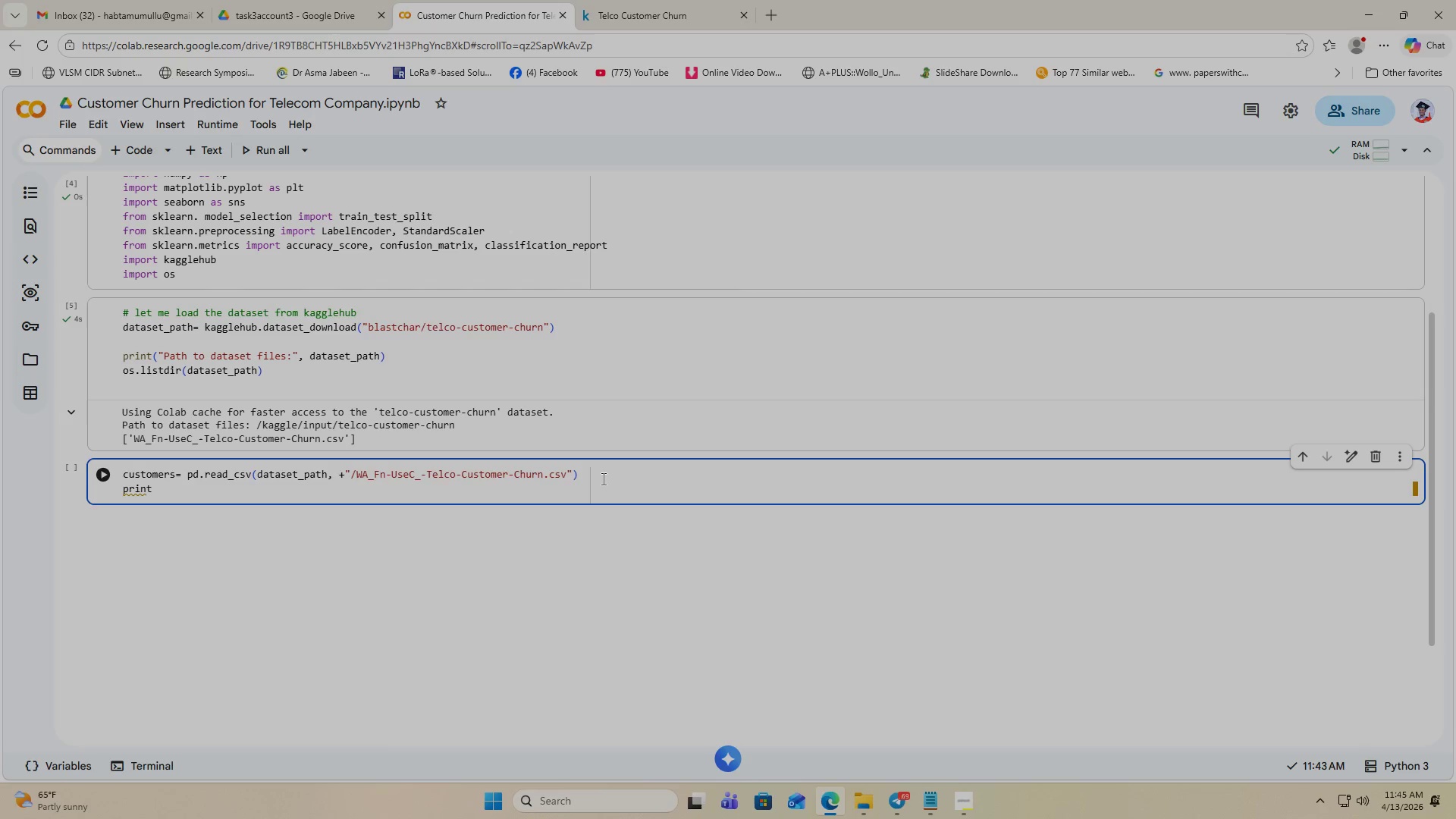 
type((cust)
 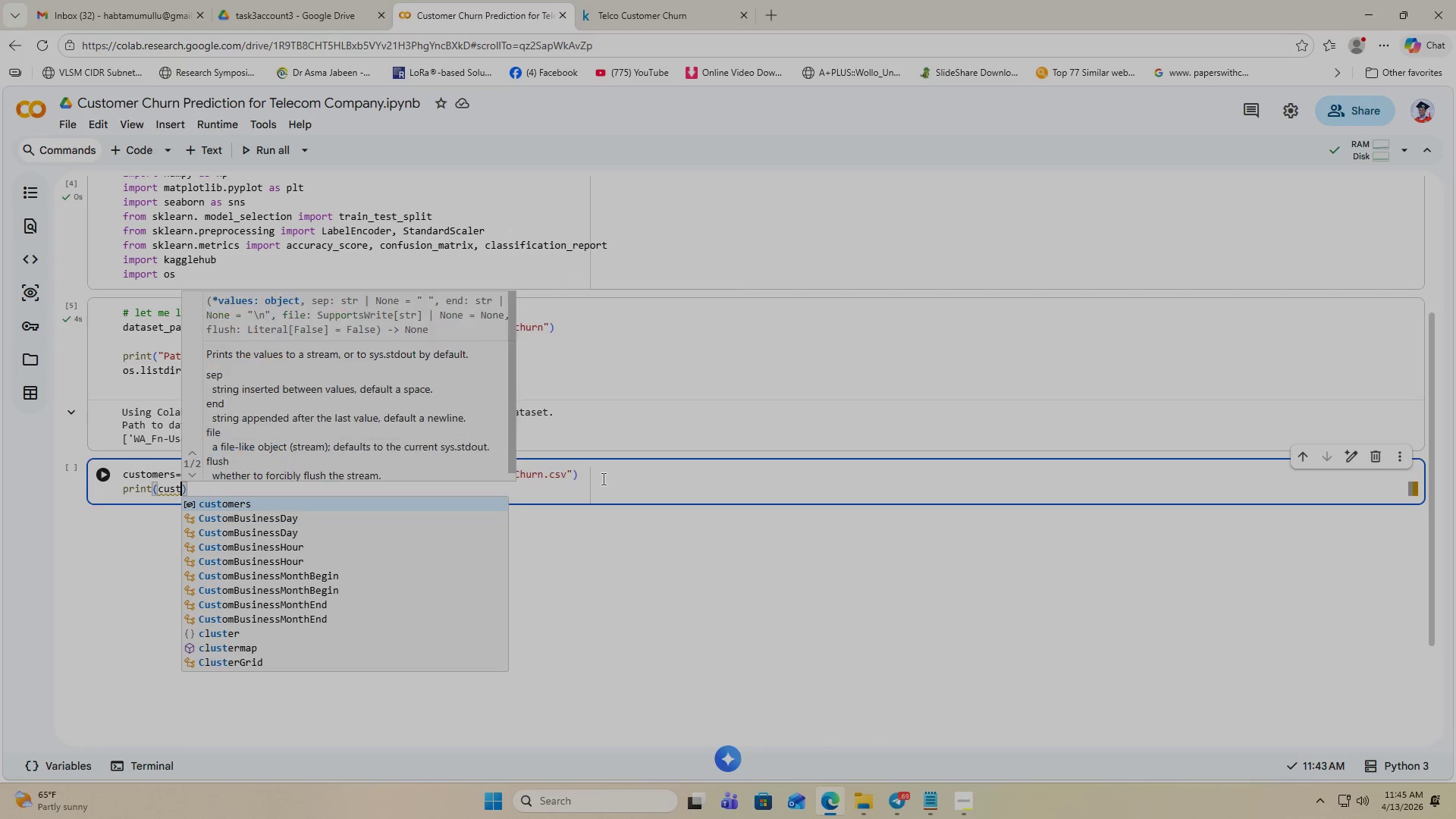 
key(Enter)
 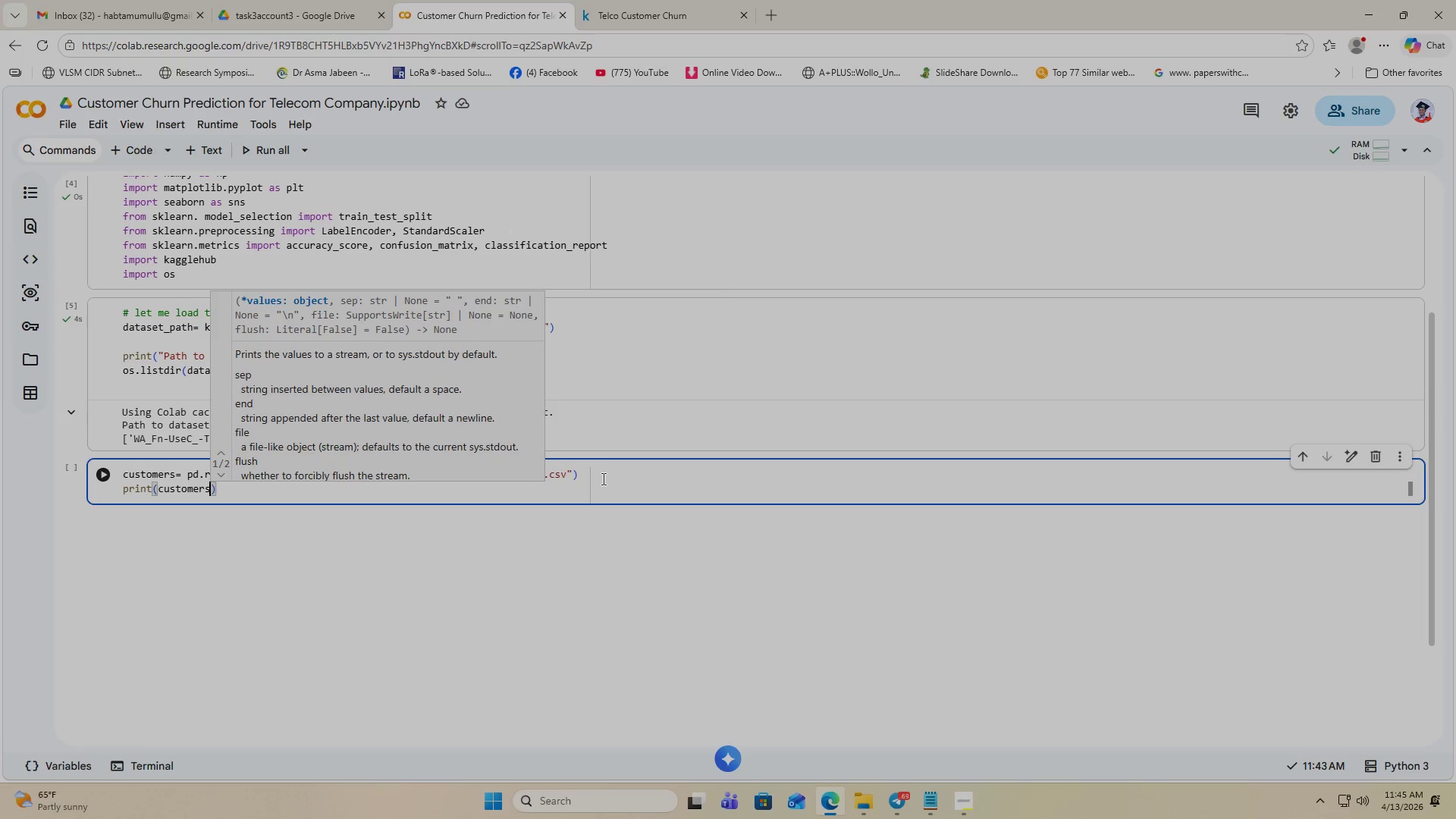 
wait(8.98)
 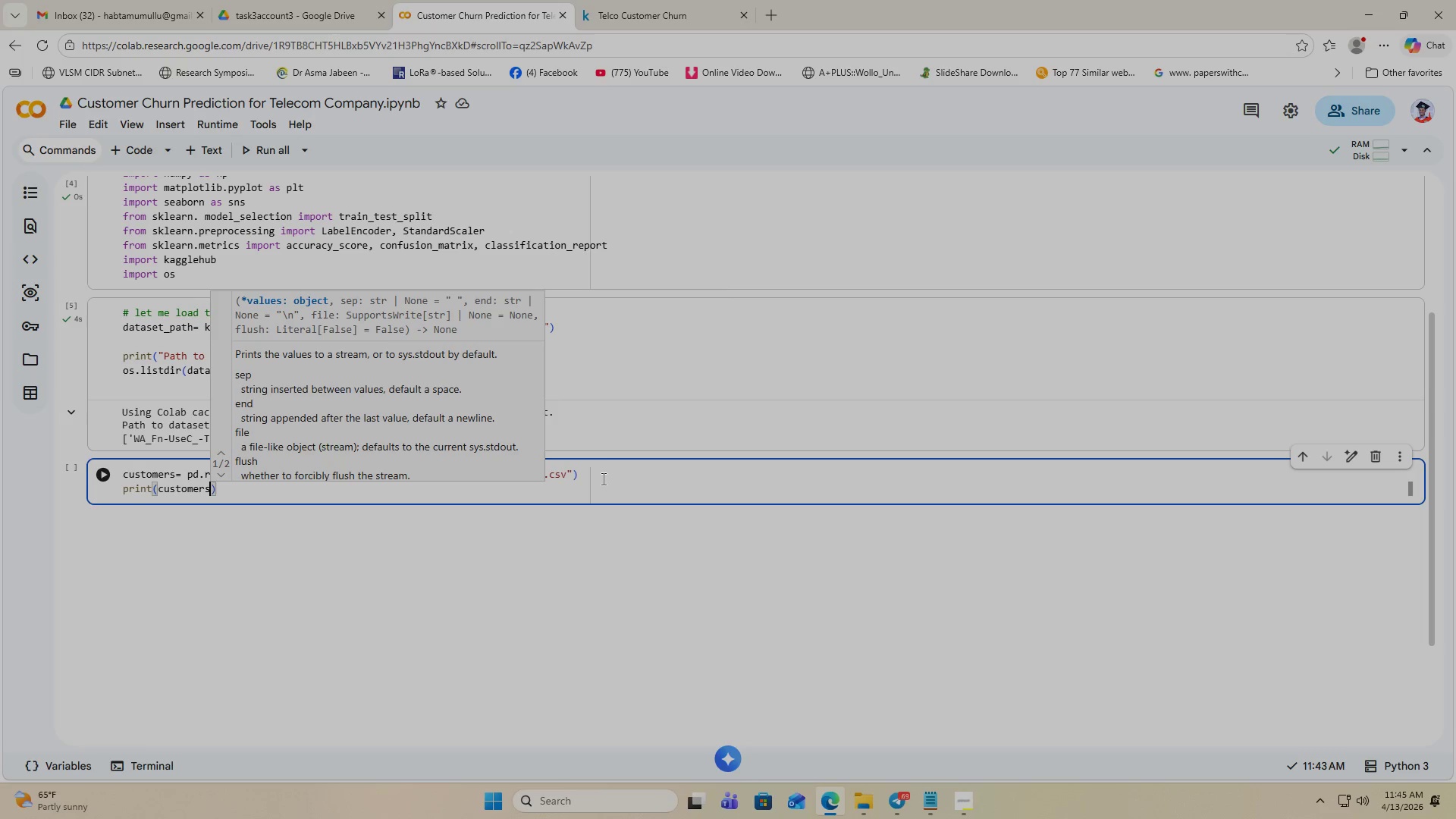 
type(.head()
 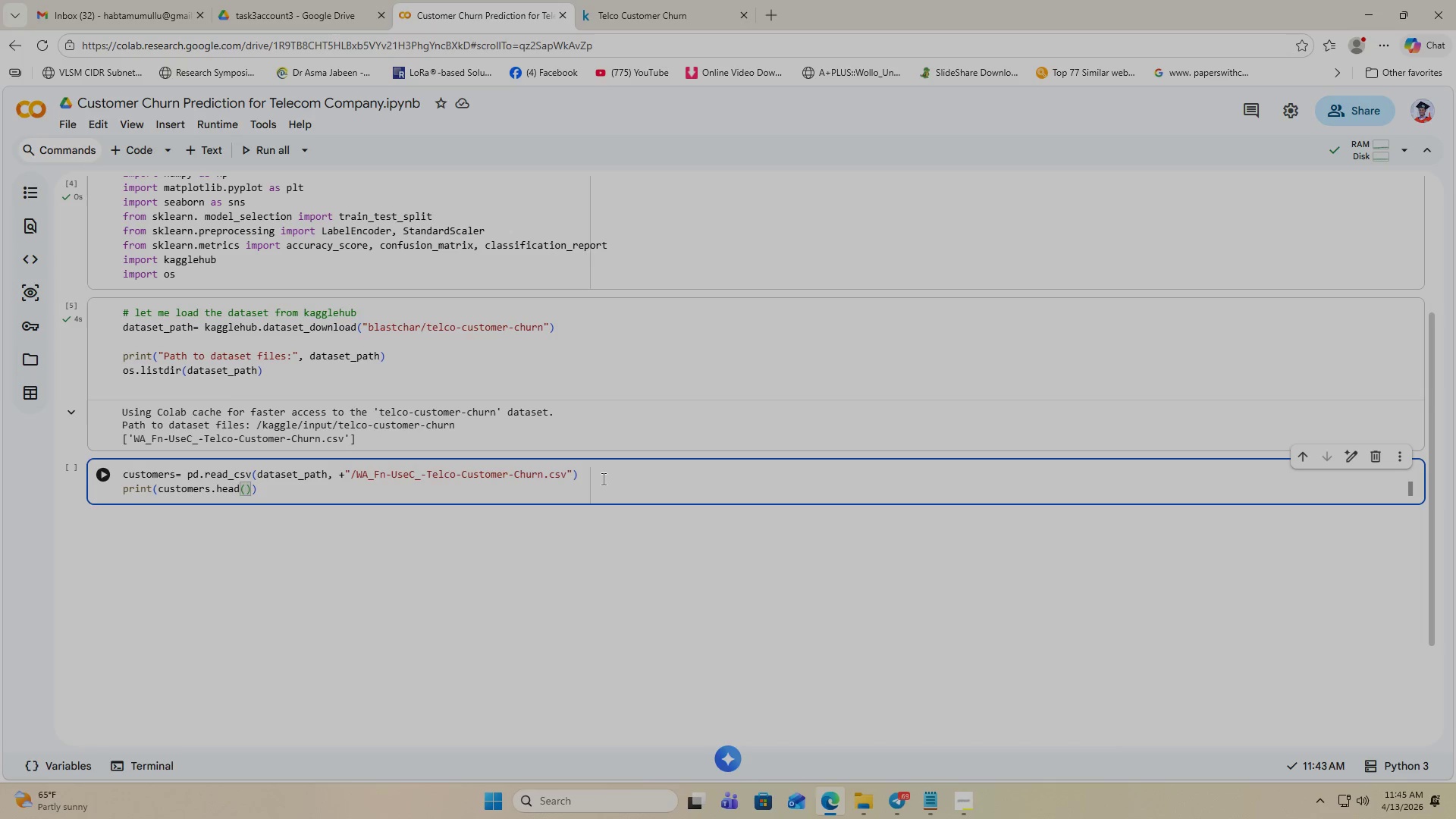 
key(ArrowRight)
 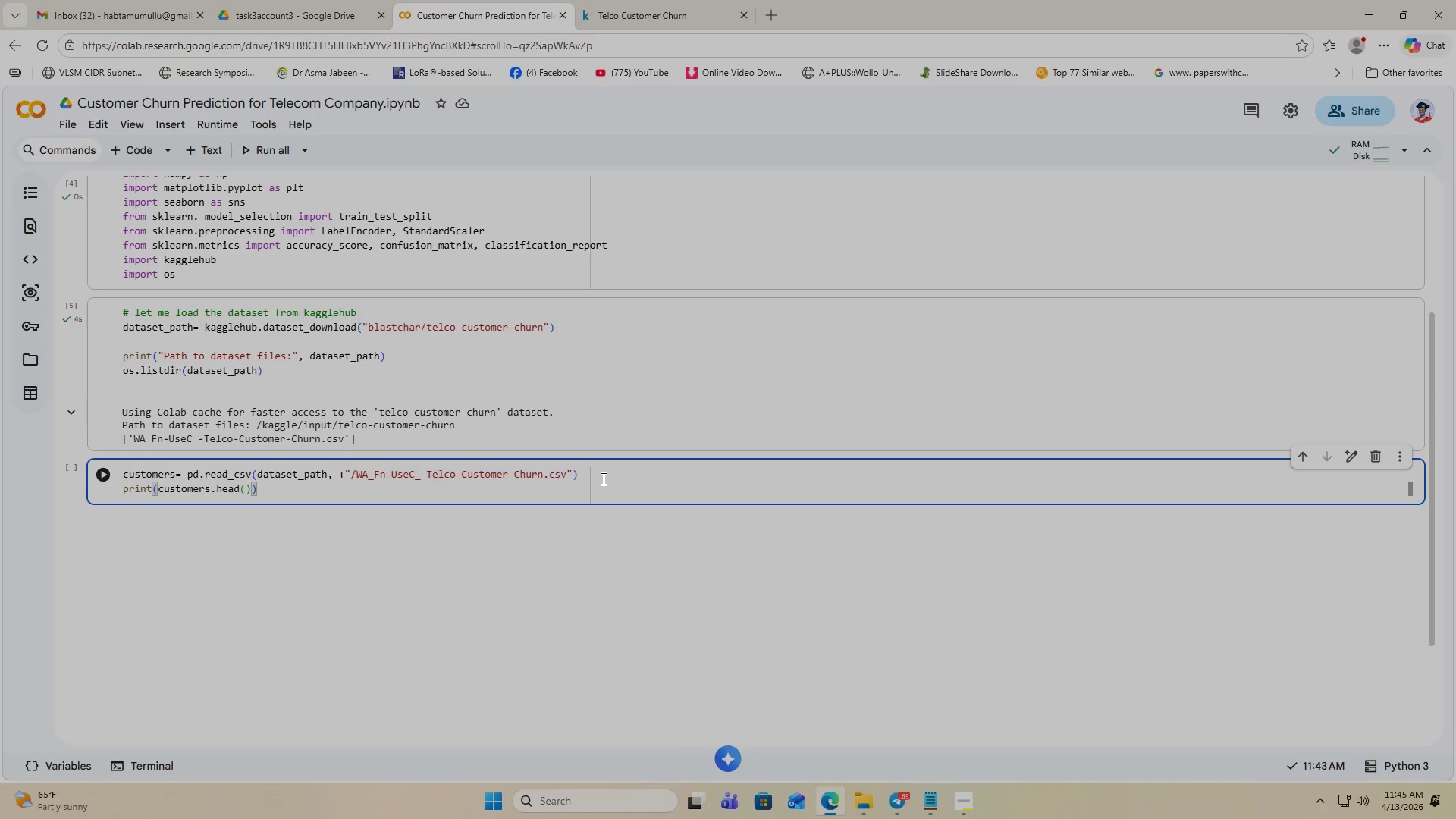 
key(ArrowRight)
 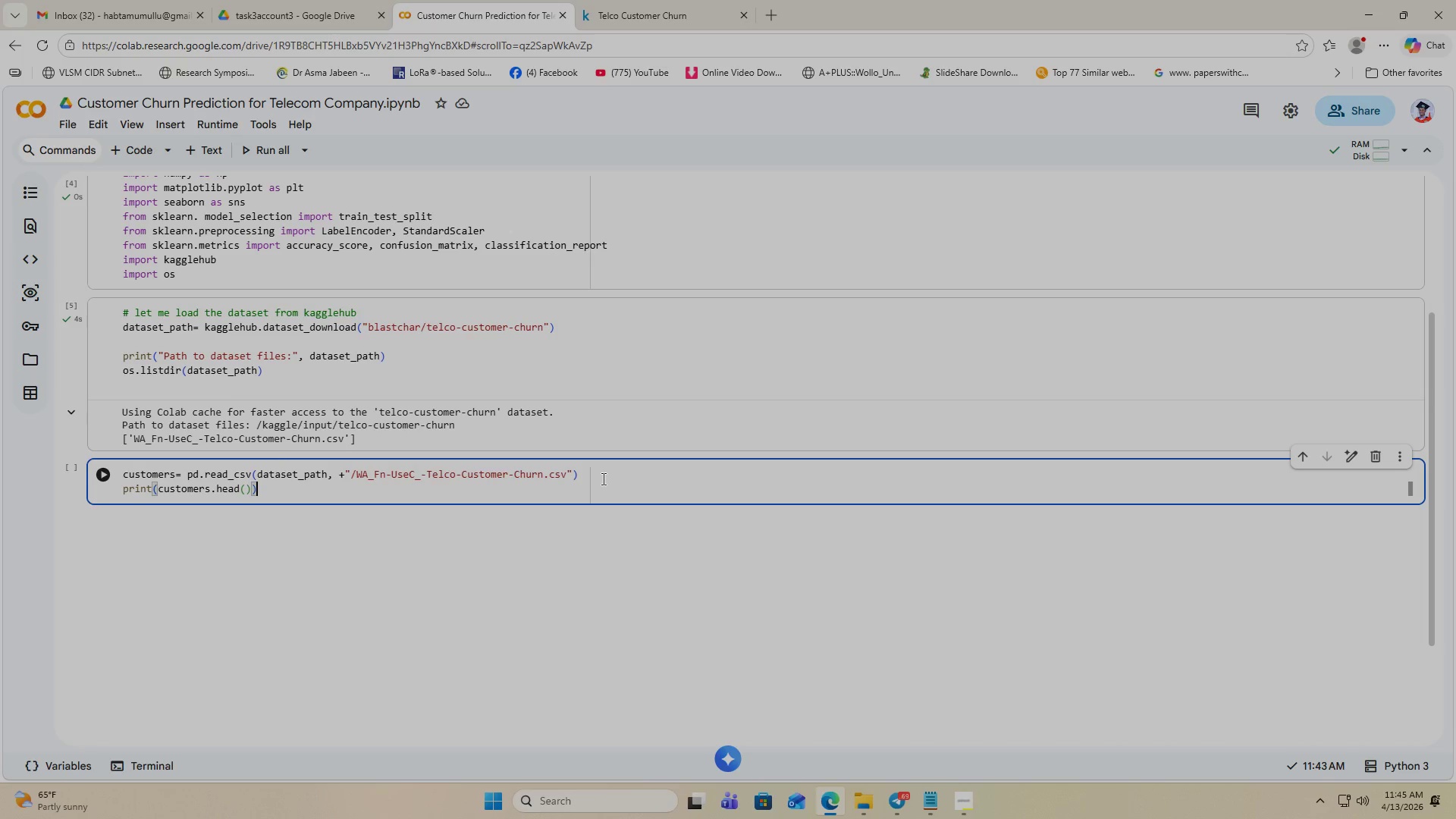 
key(Enter)
 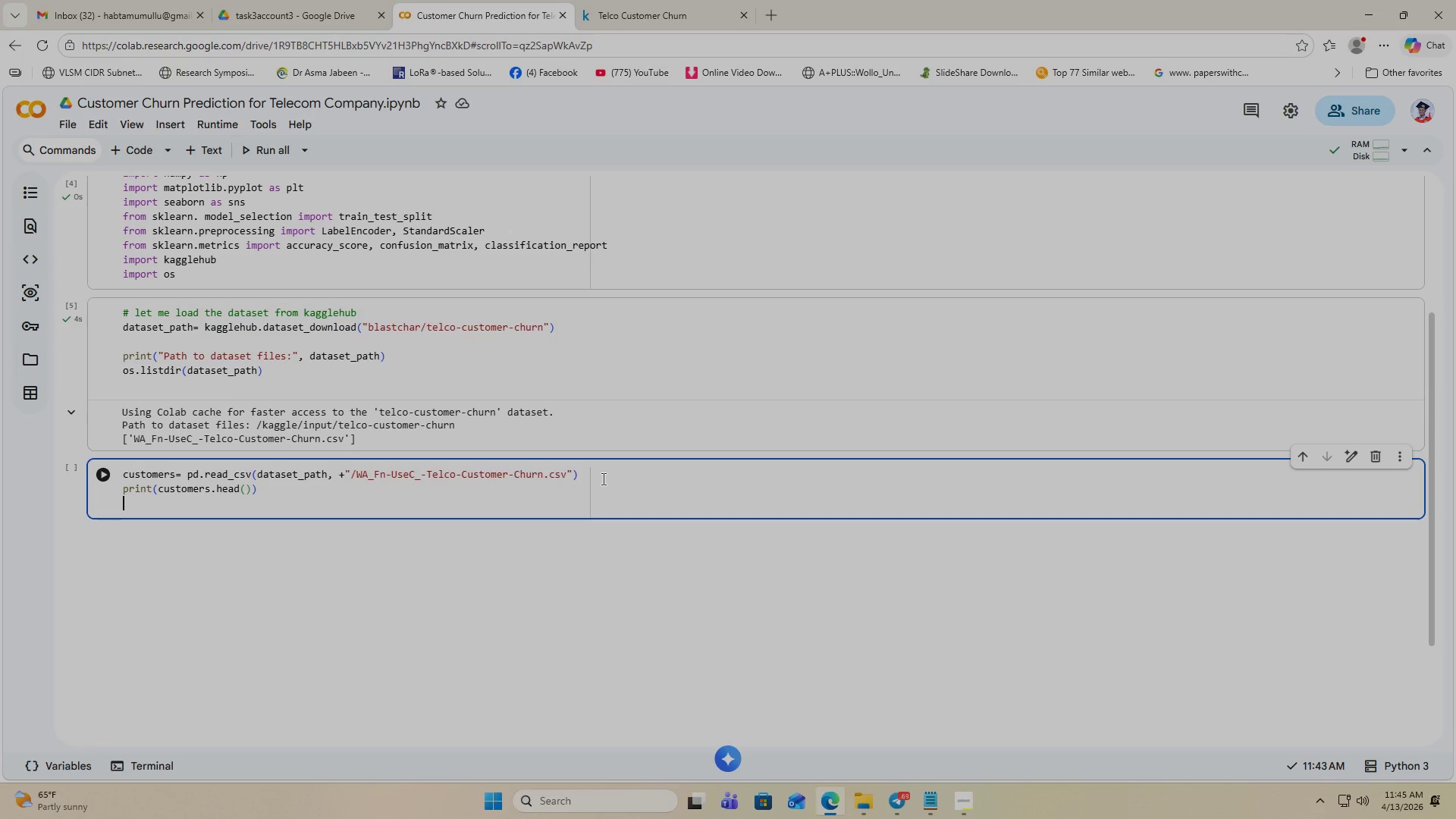 
key(Enter)
 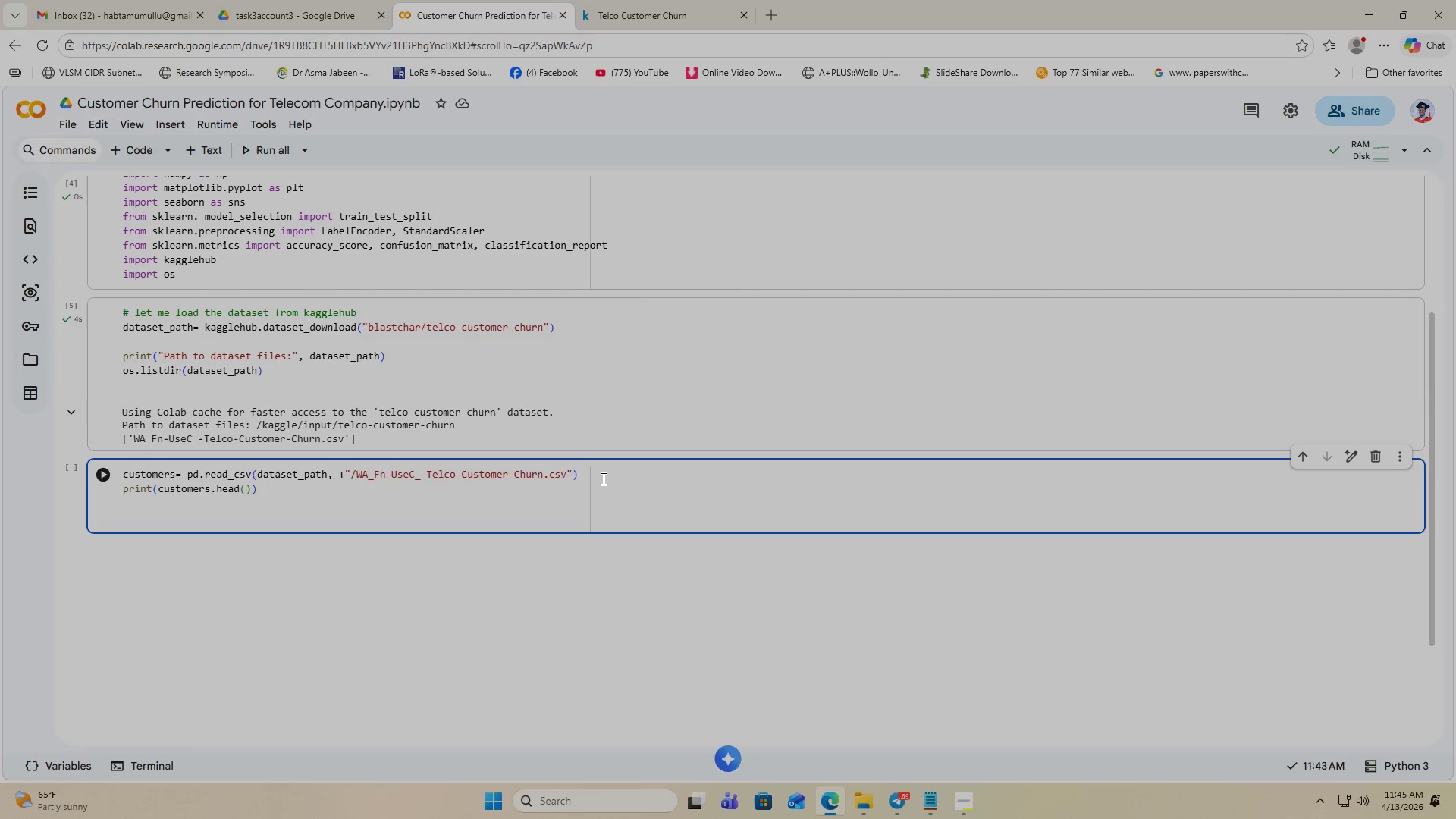 
type(pr)
 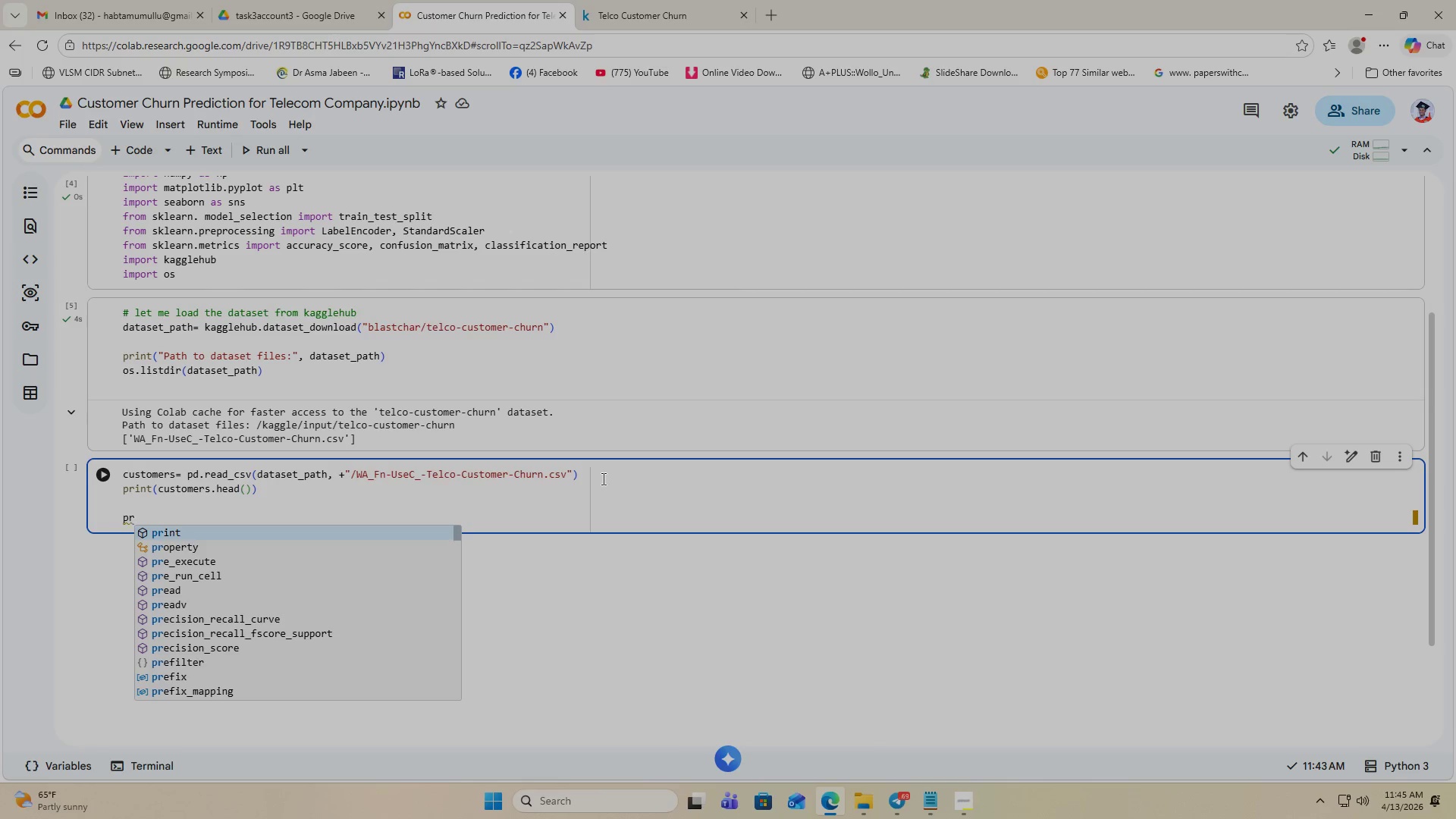 
key(Enter)
 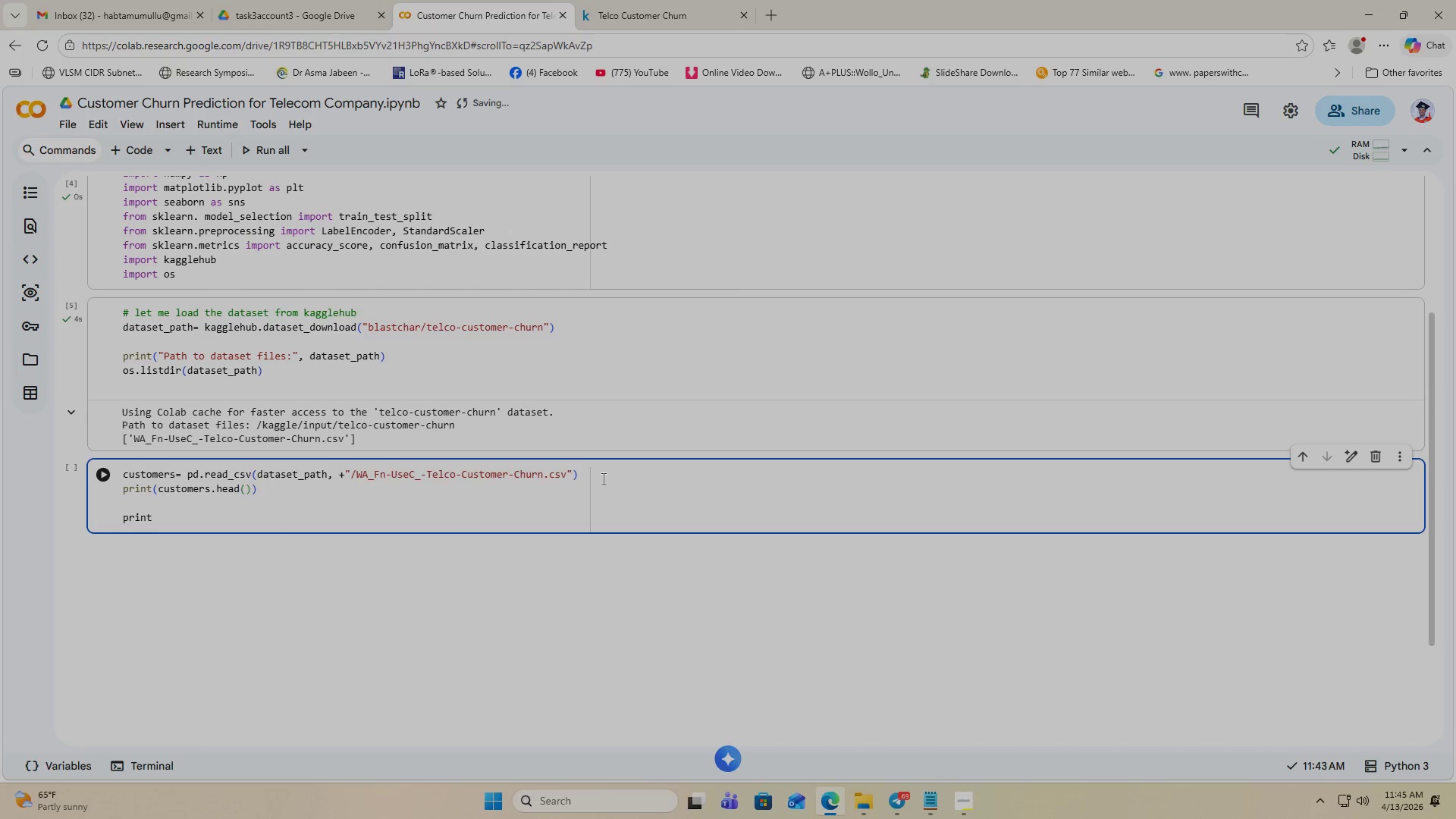 
key(Shift+9)
 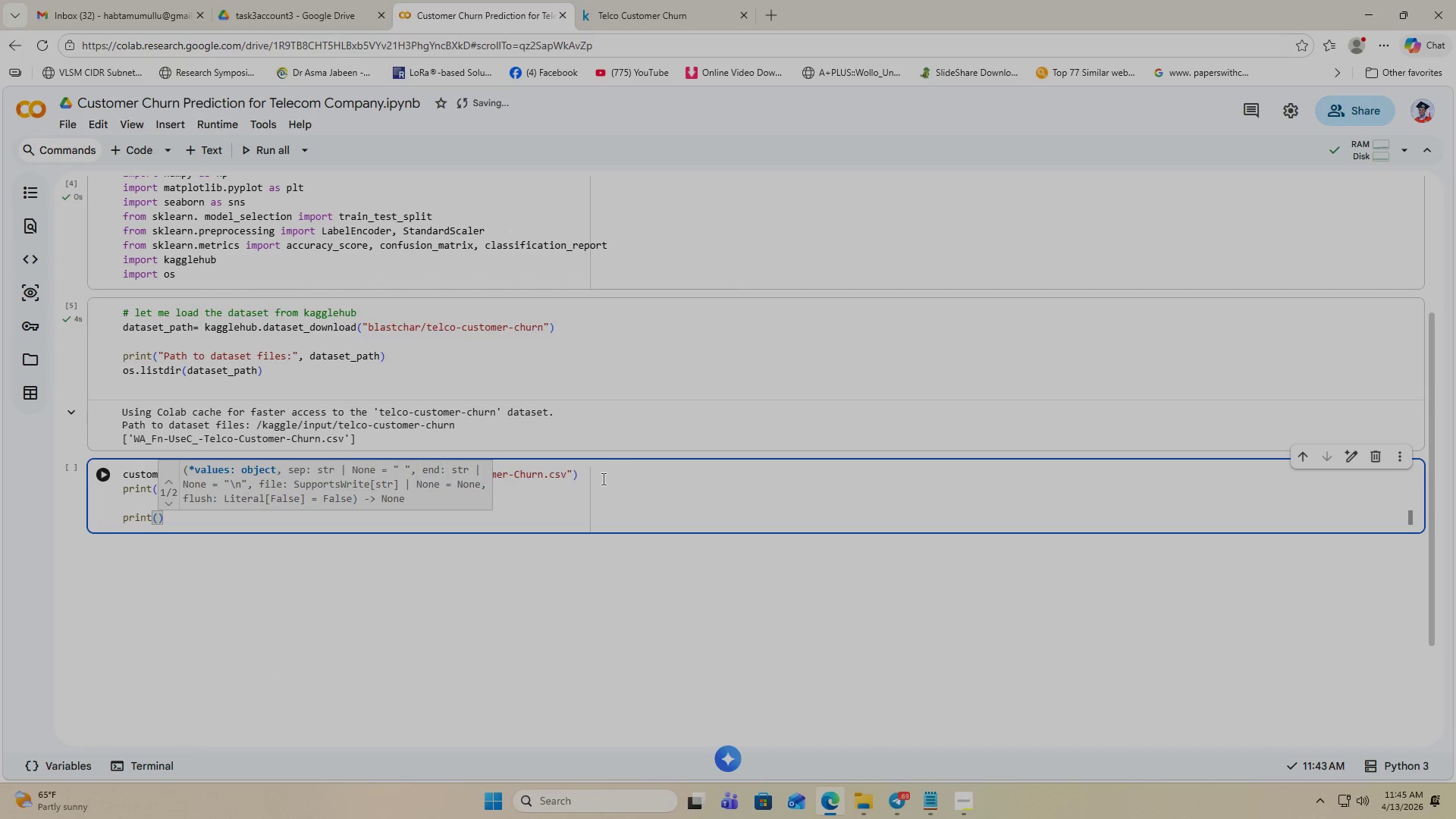 
key(Control+ControlLeft)
 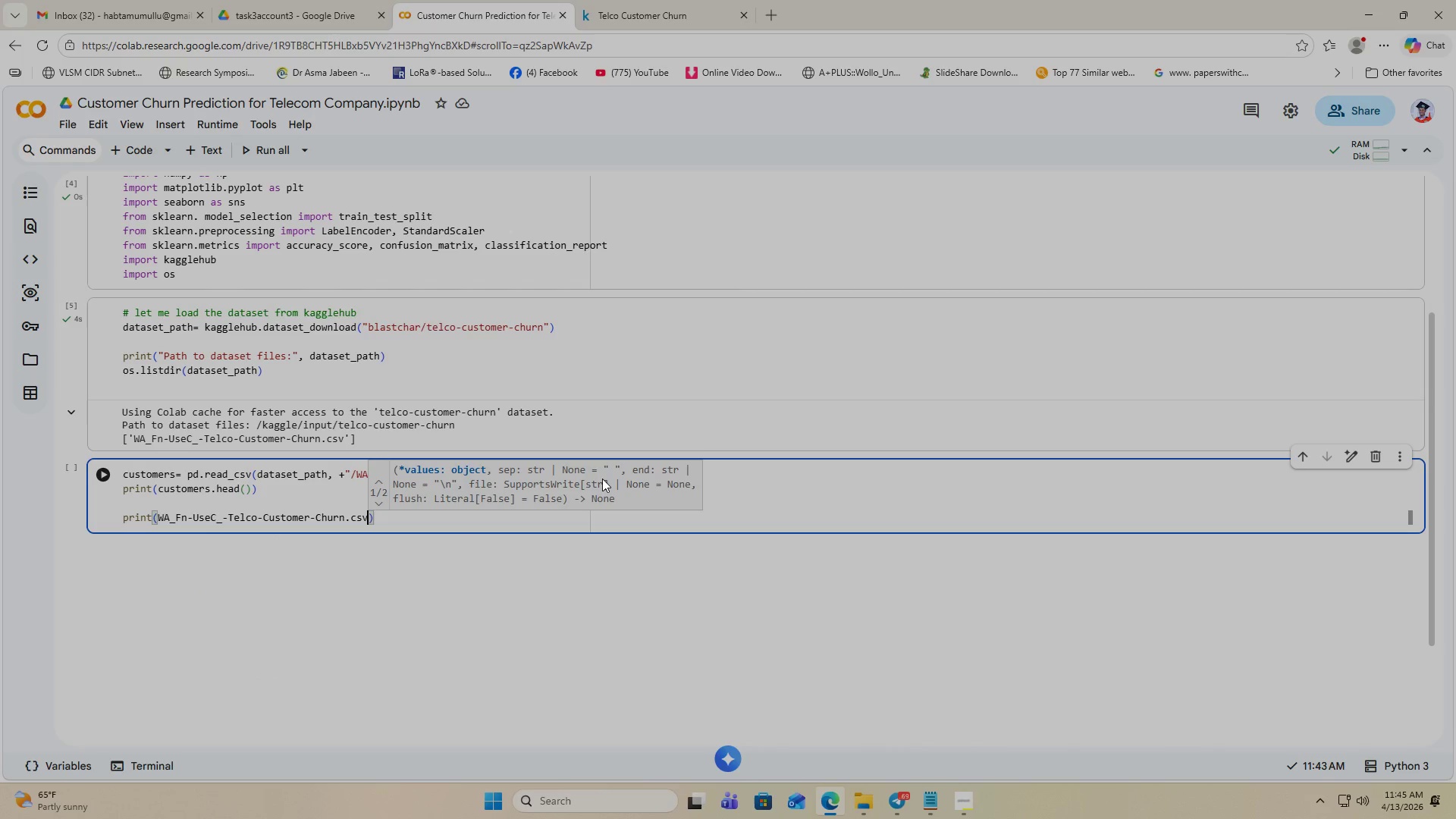 
key(Control+V)
 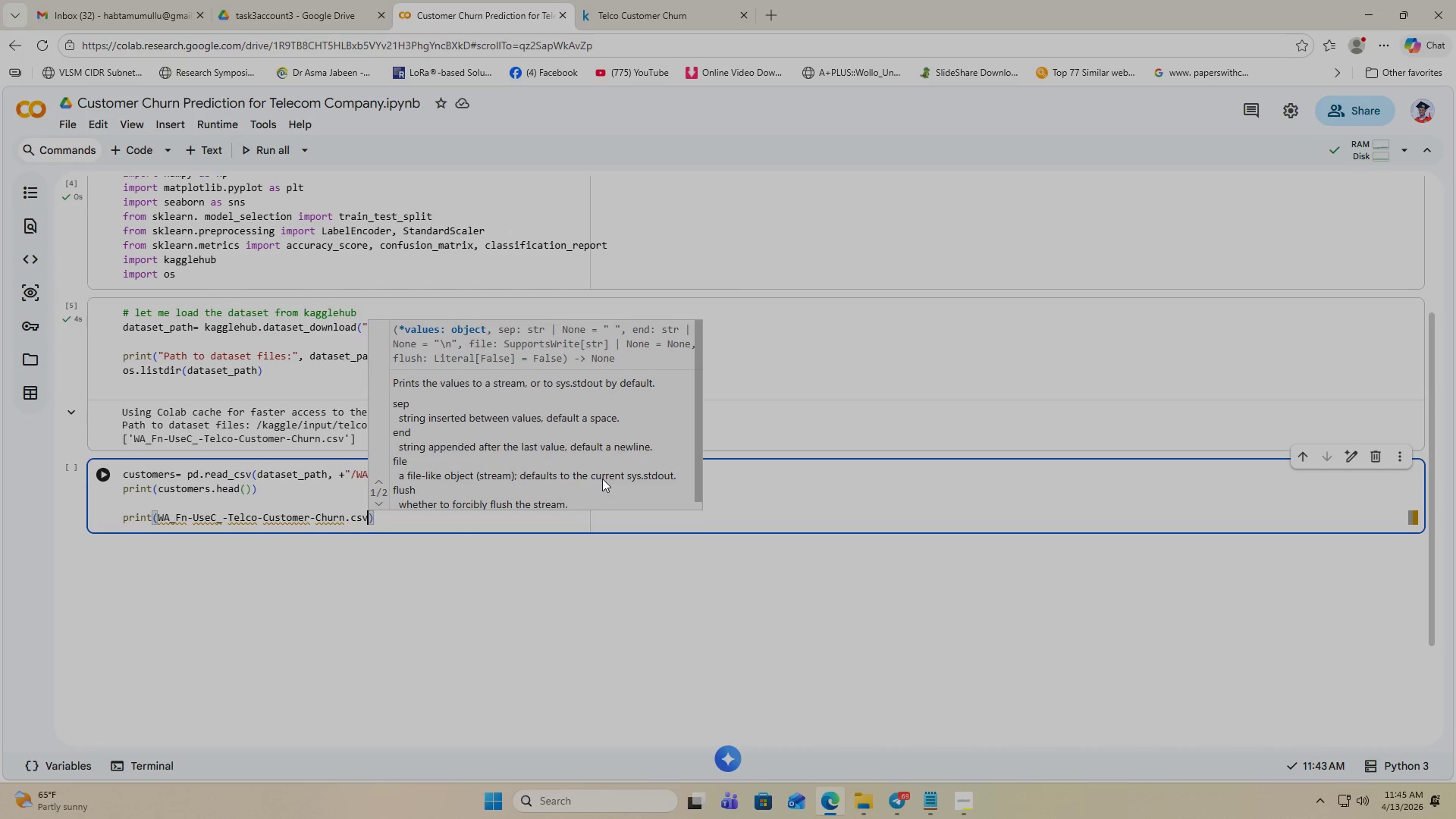 
key(Control+Z)
 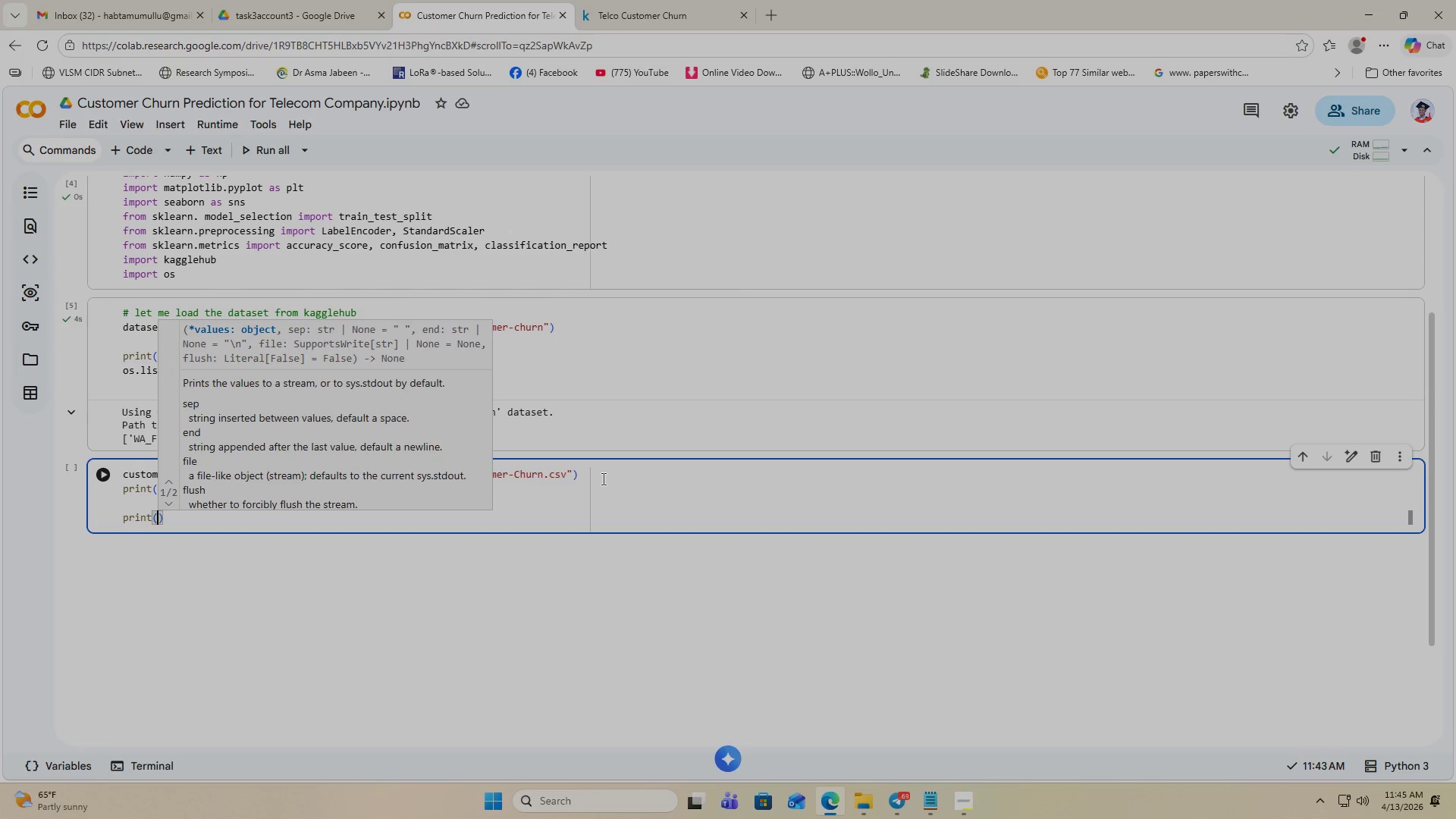 
type(cust)
 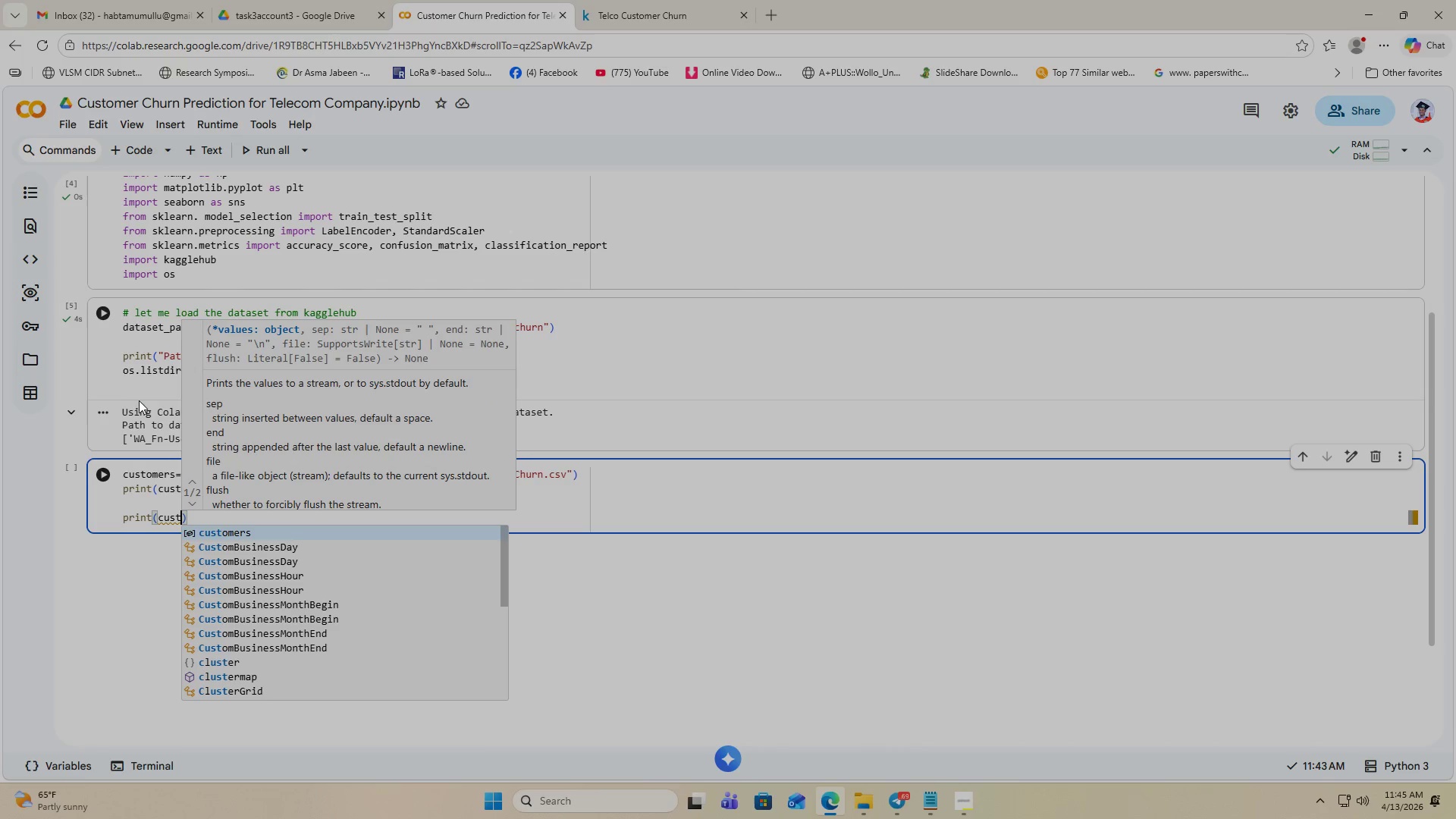 
left_click([230, 536])
 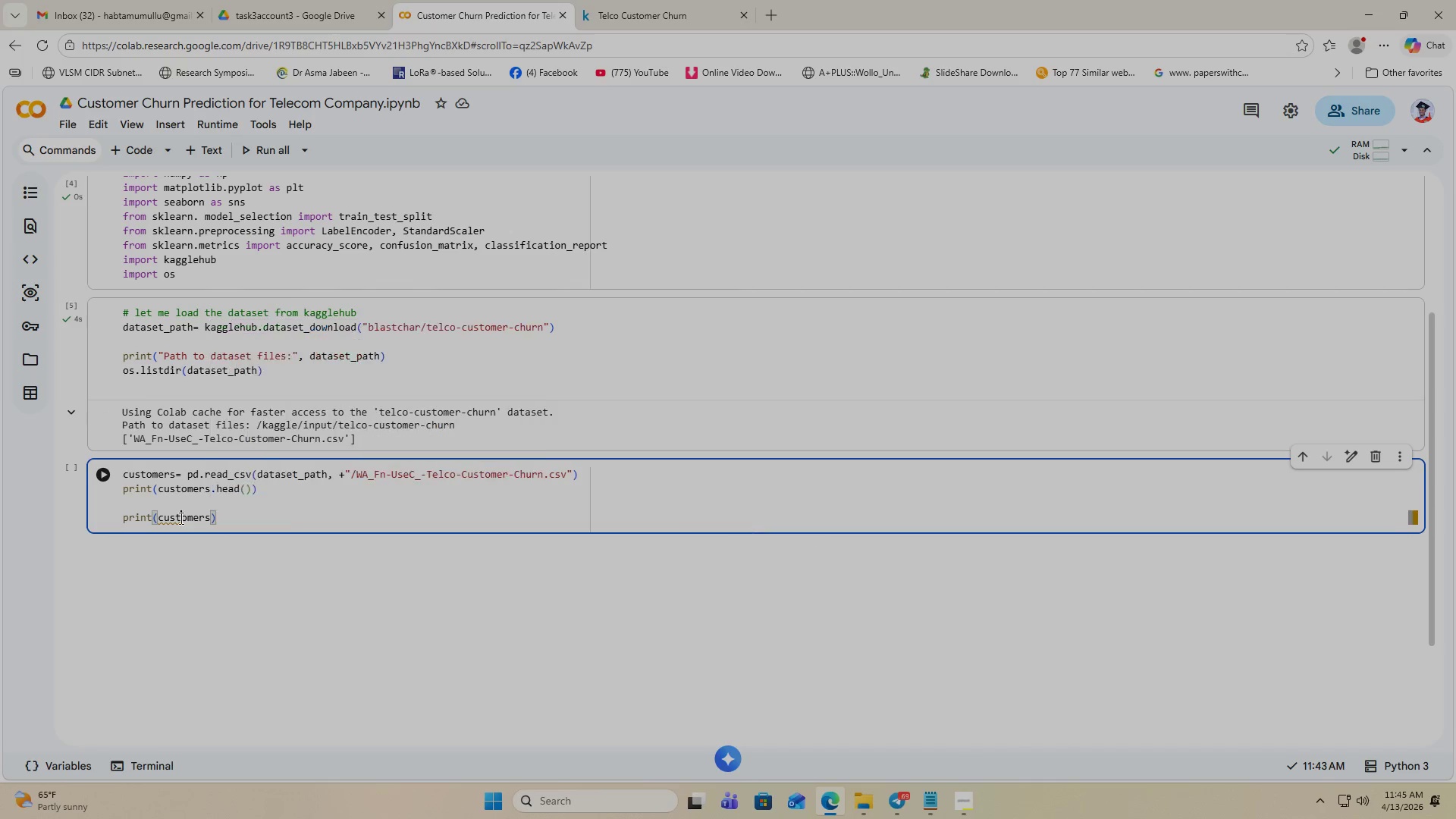 
double_click([180, 518])
 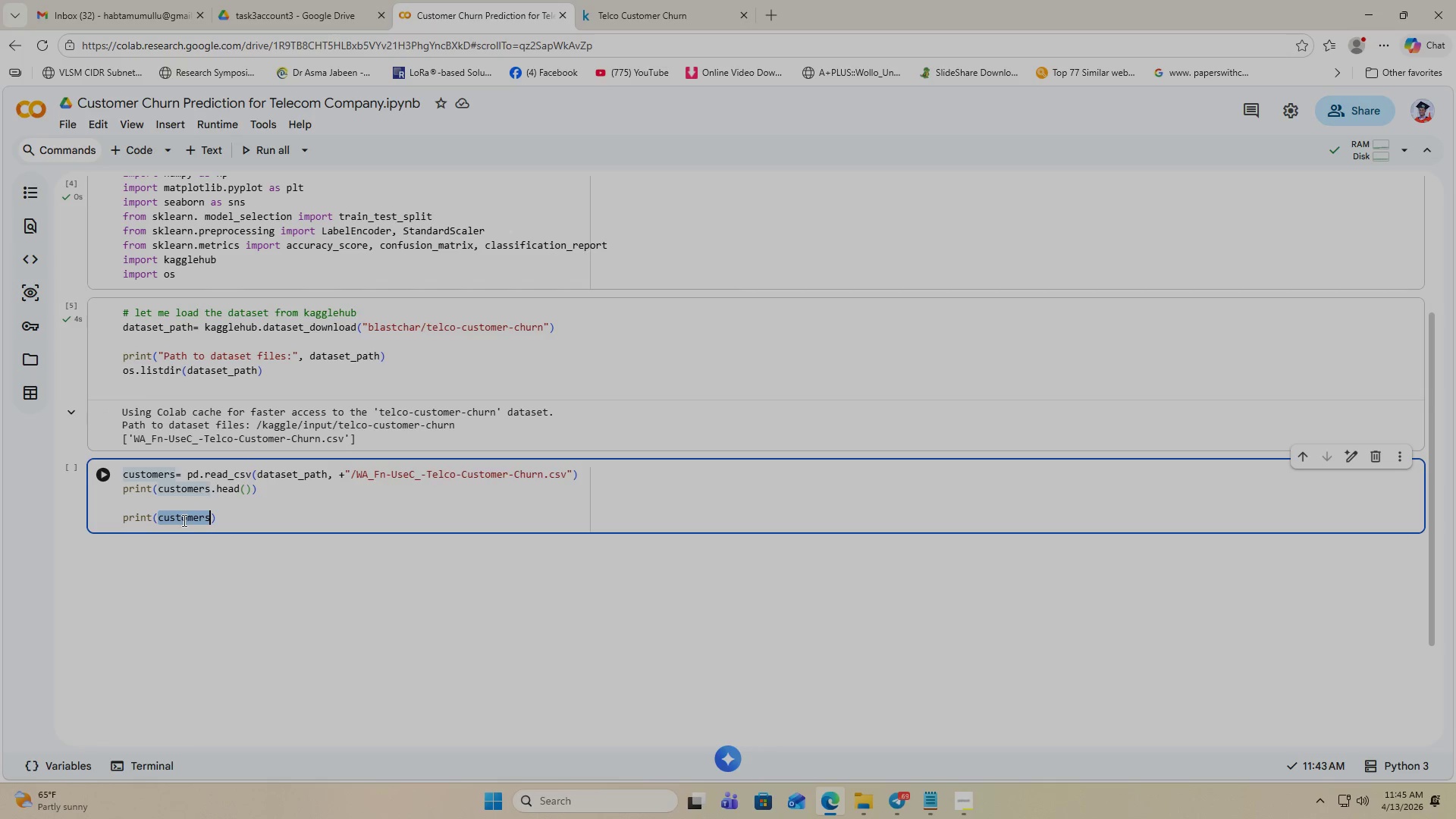 
key(Control+C)
 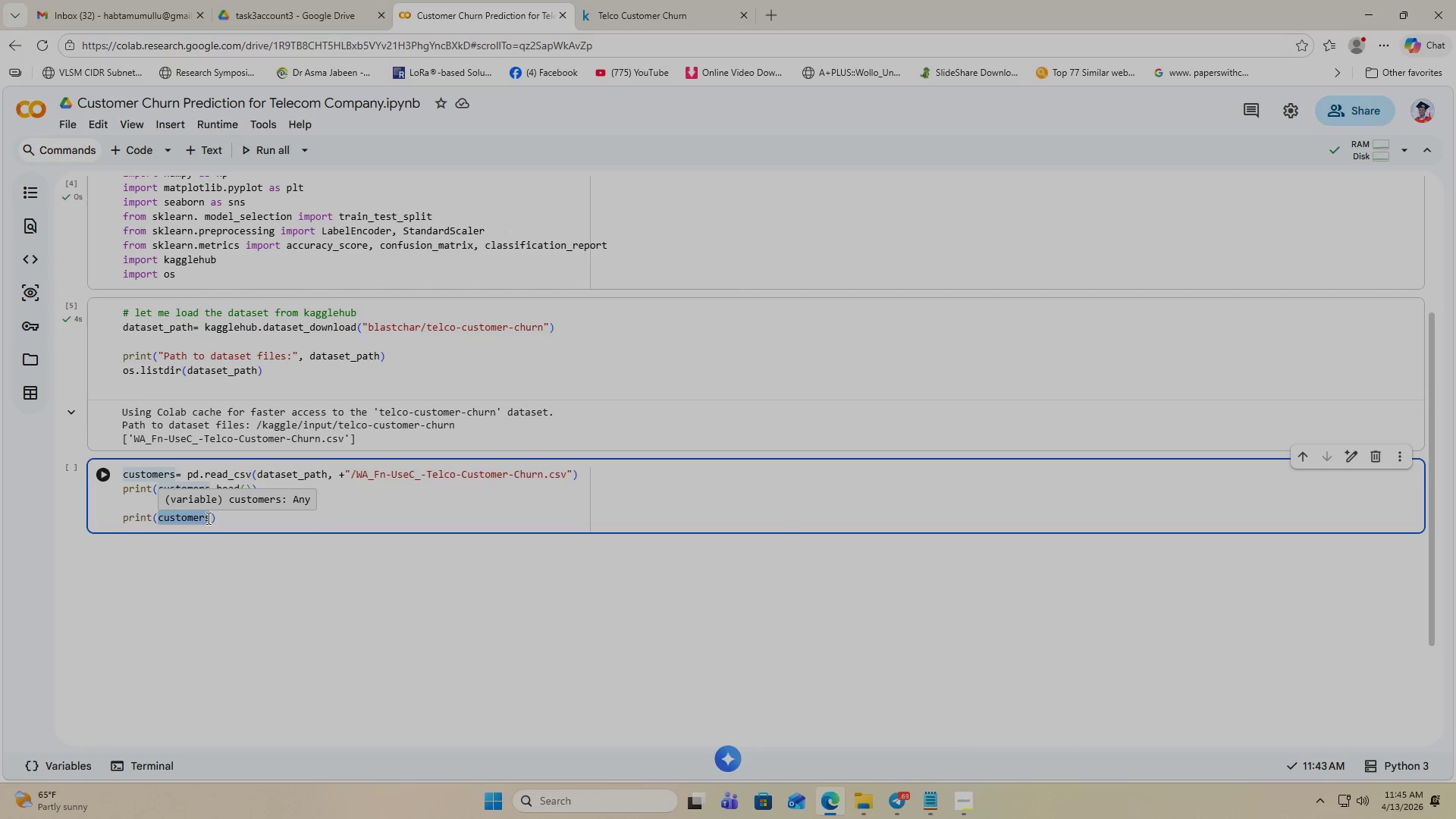 
left_click([207, 518])
 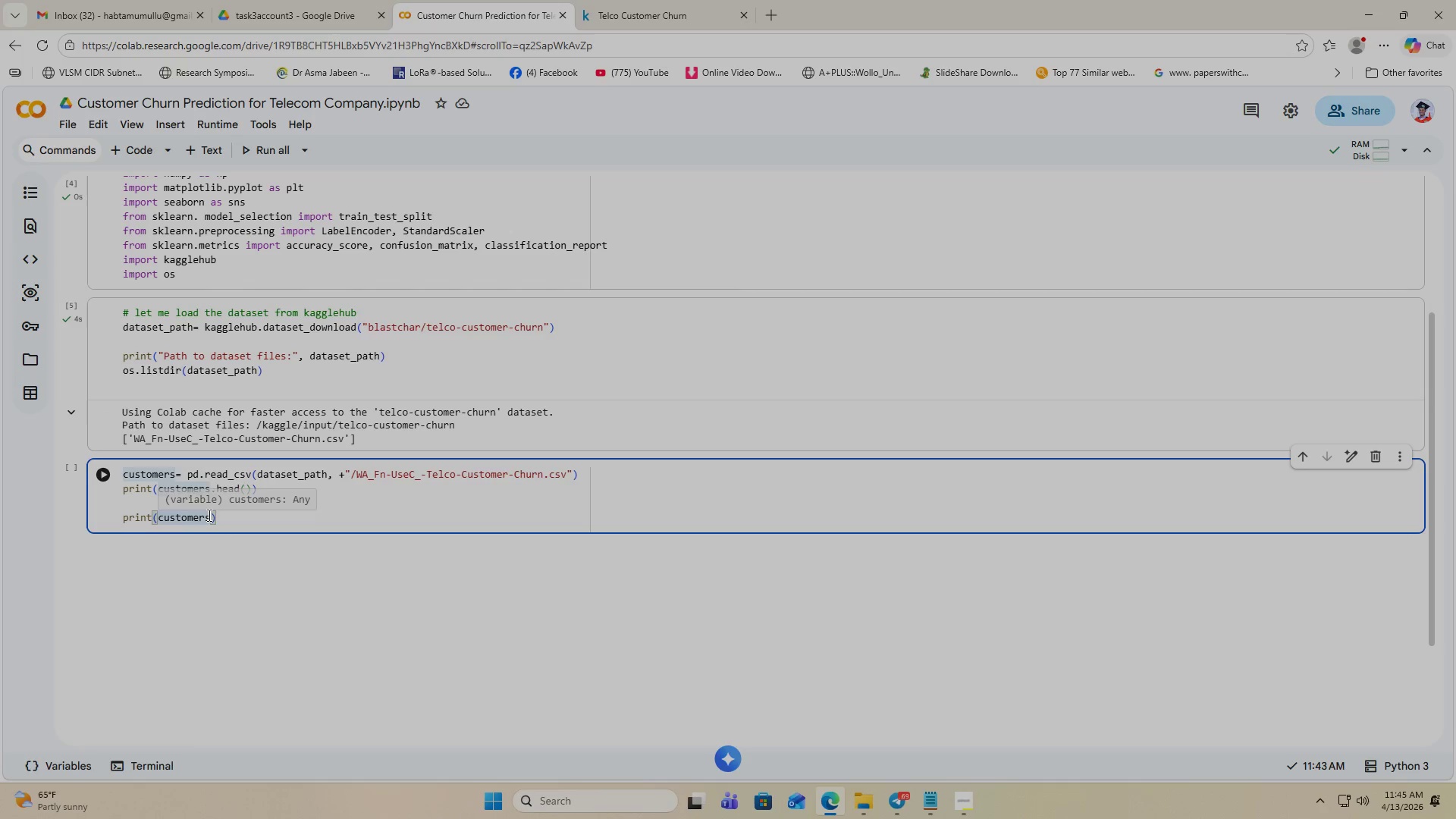 
left_click([208, 515])
 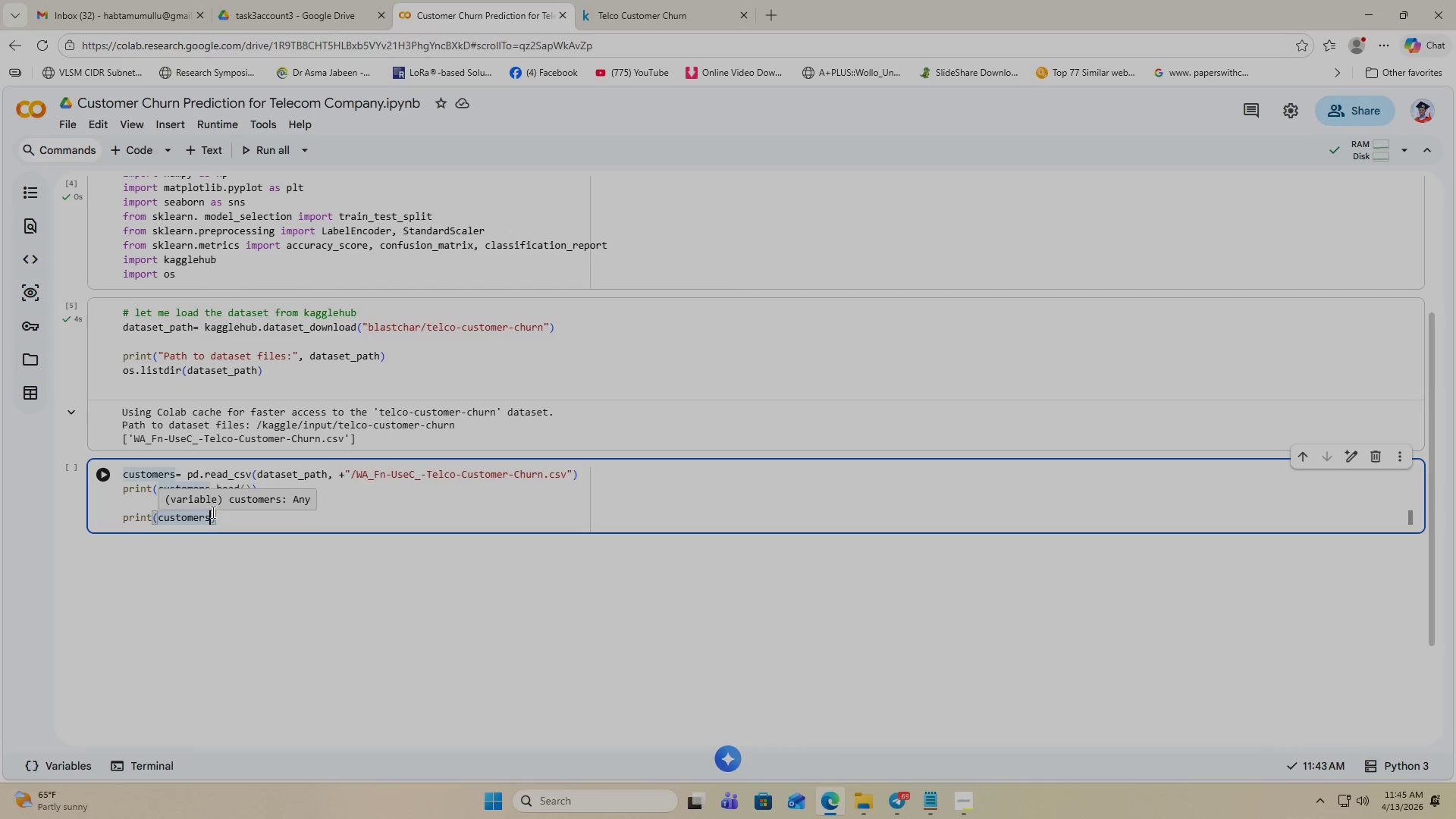 
type(.info()
 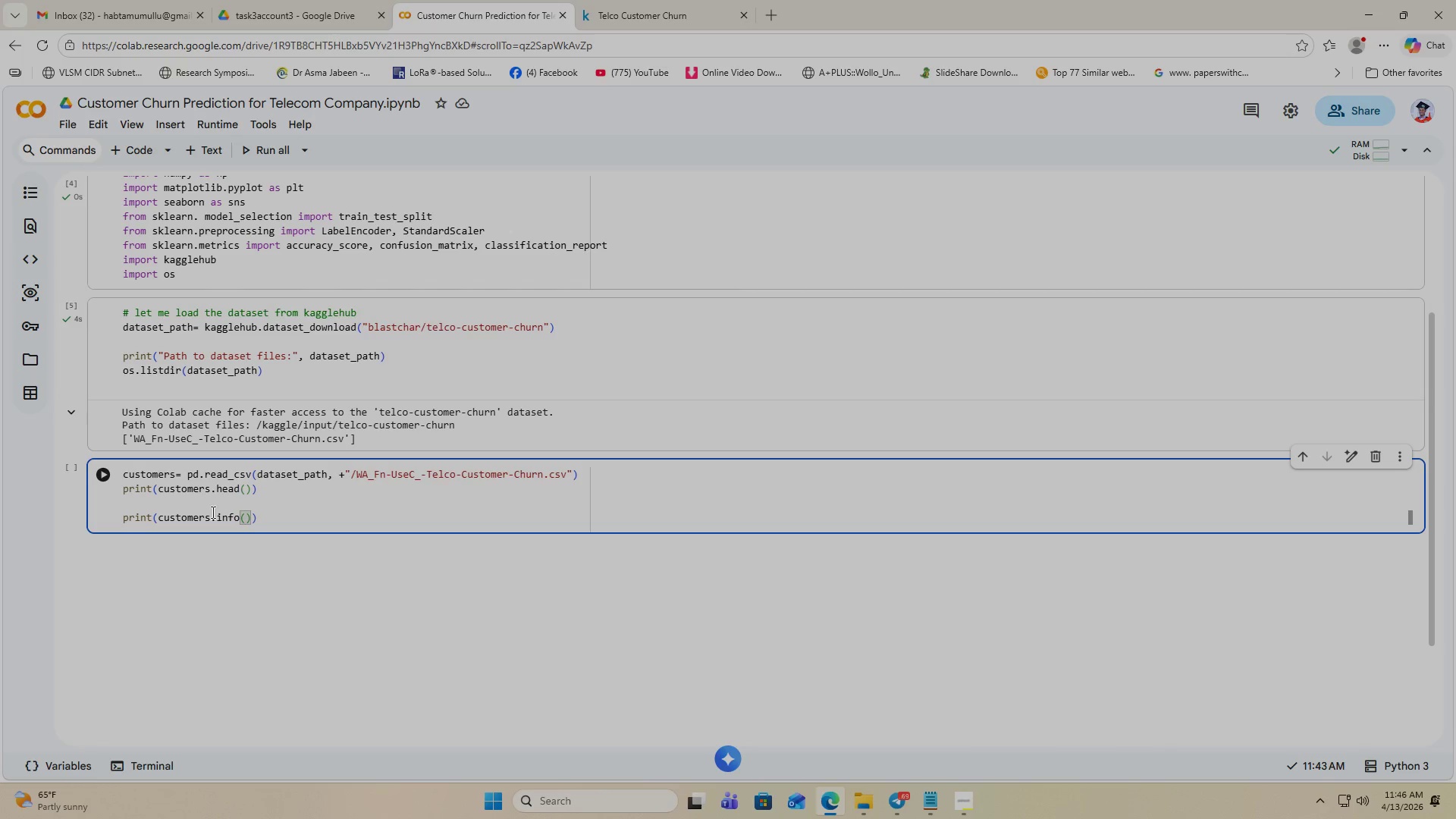 
key(ArrowRight)
 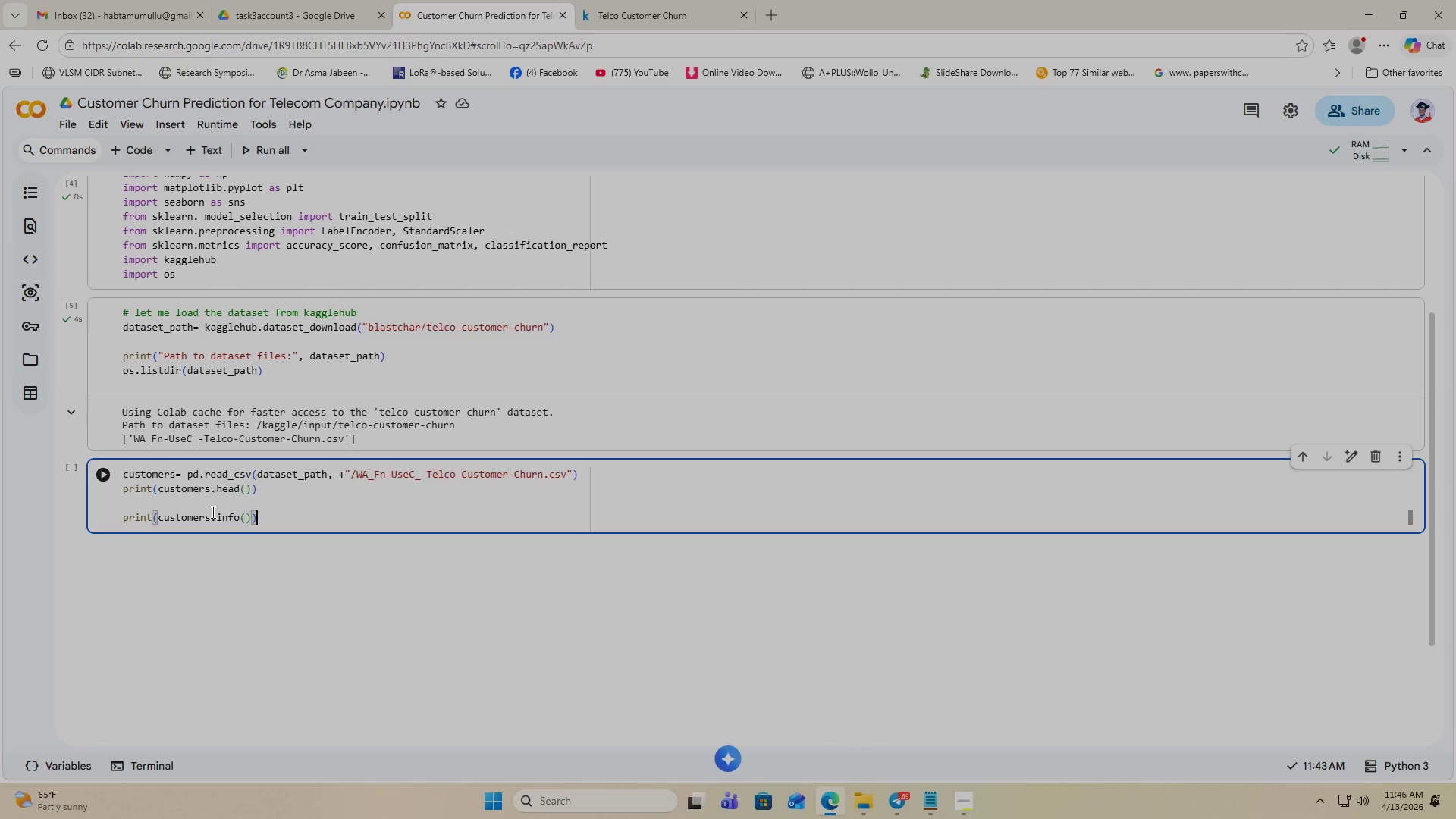 
key(ArrowRight)
 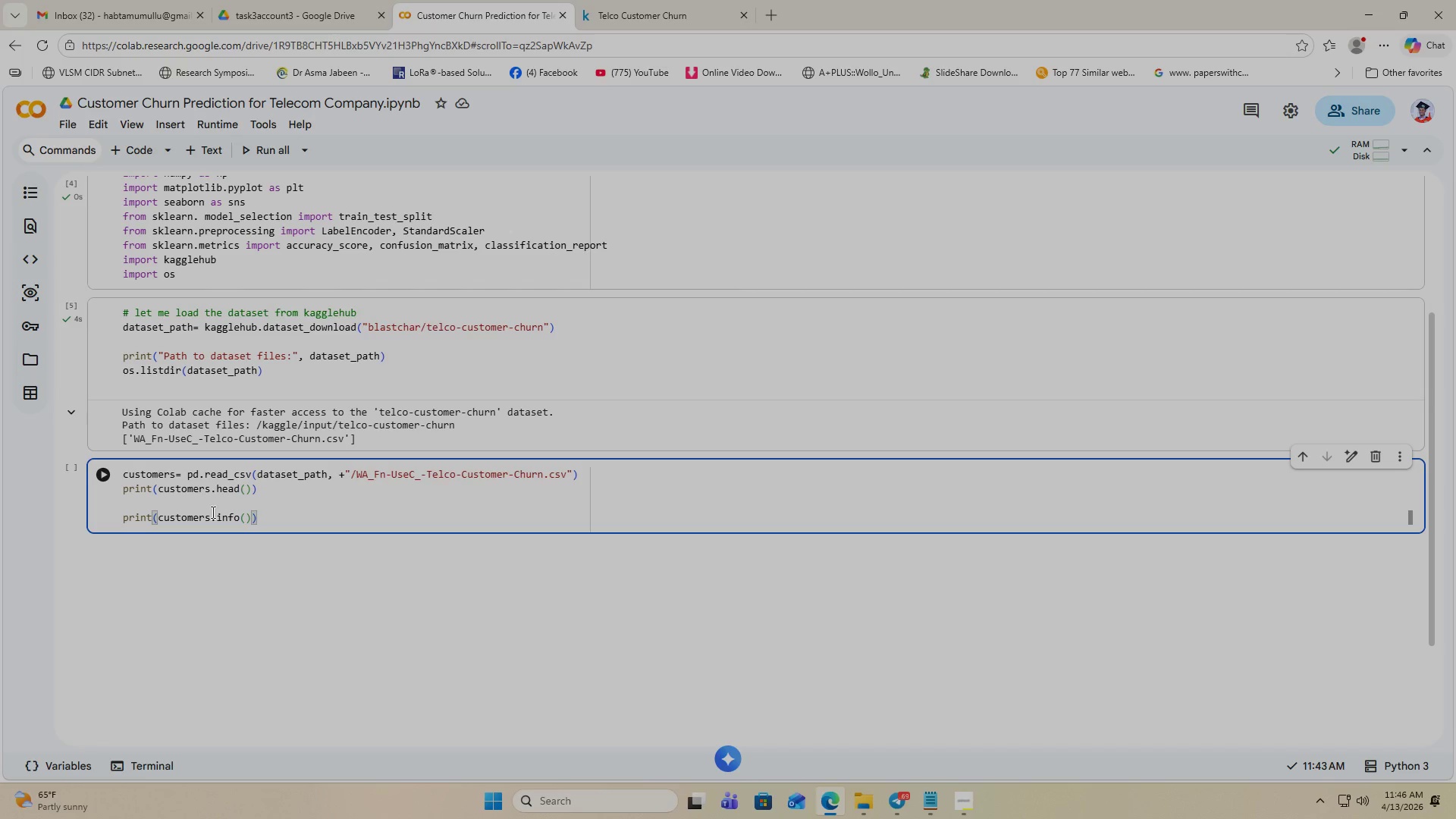 
key(Enter)
 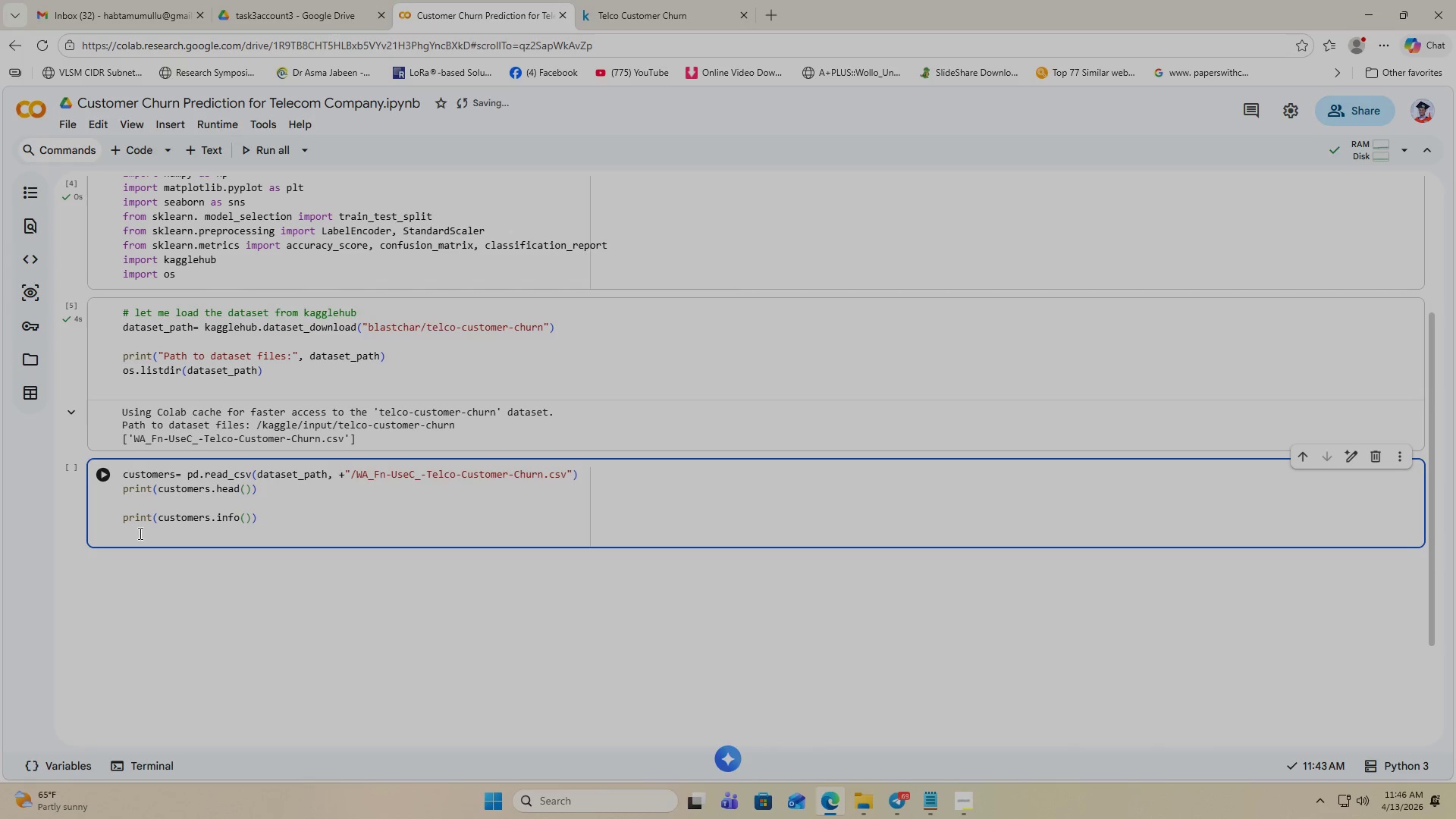 
wait(7.16)
 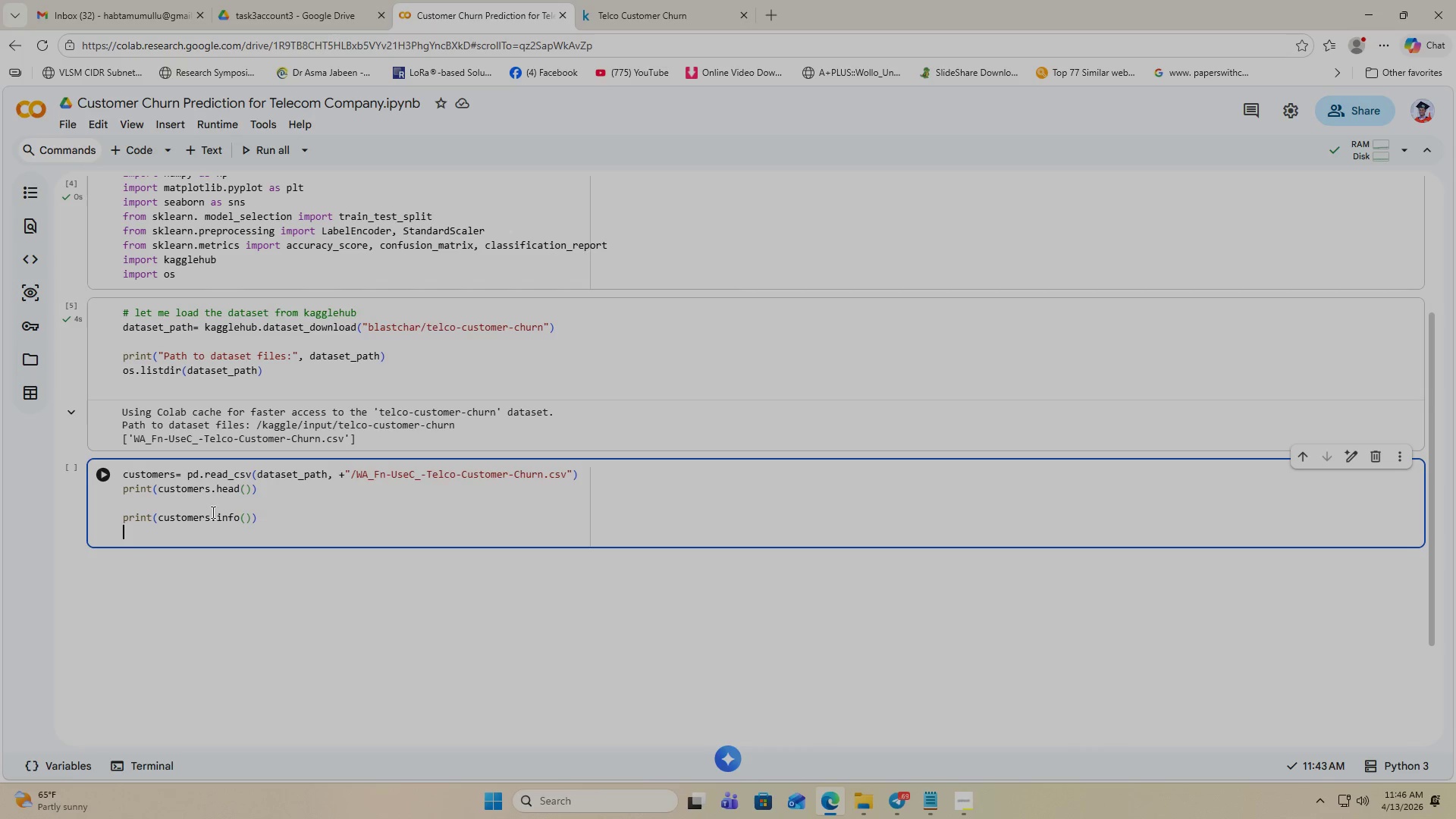 
type(print)
 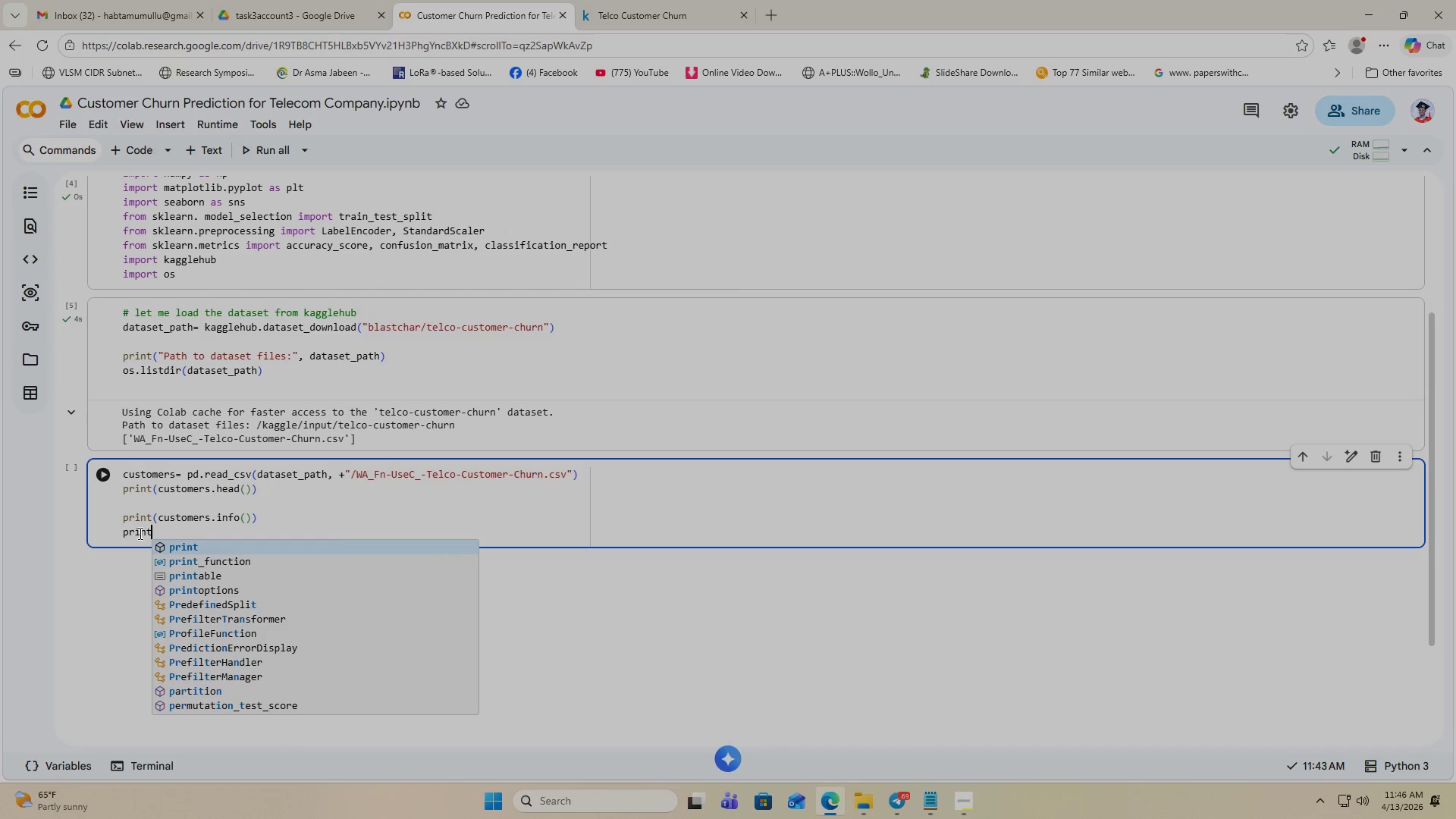 
key(Enter)
 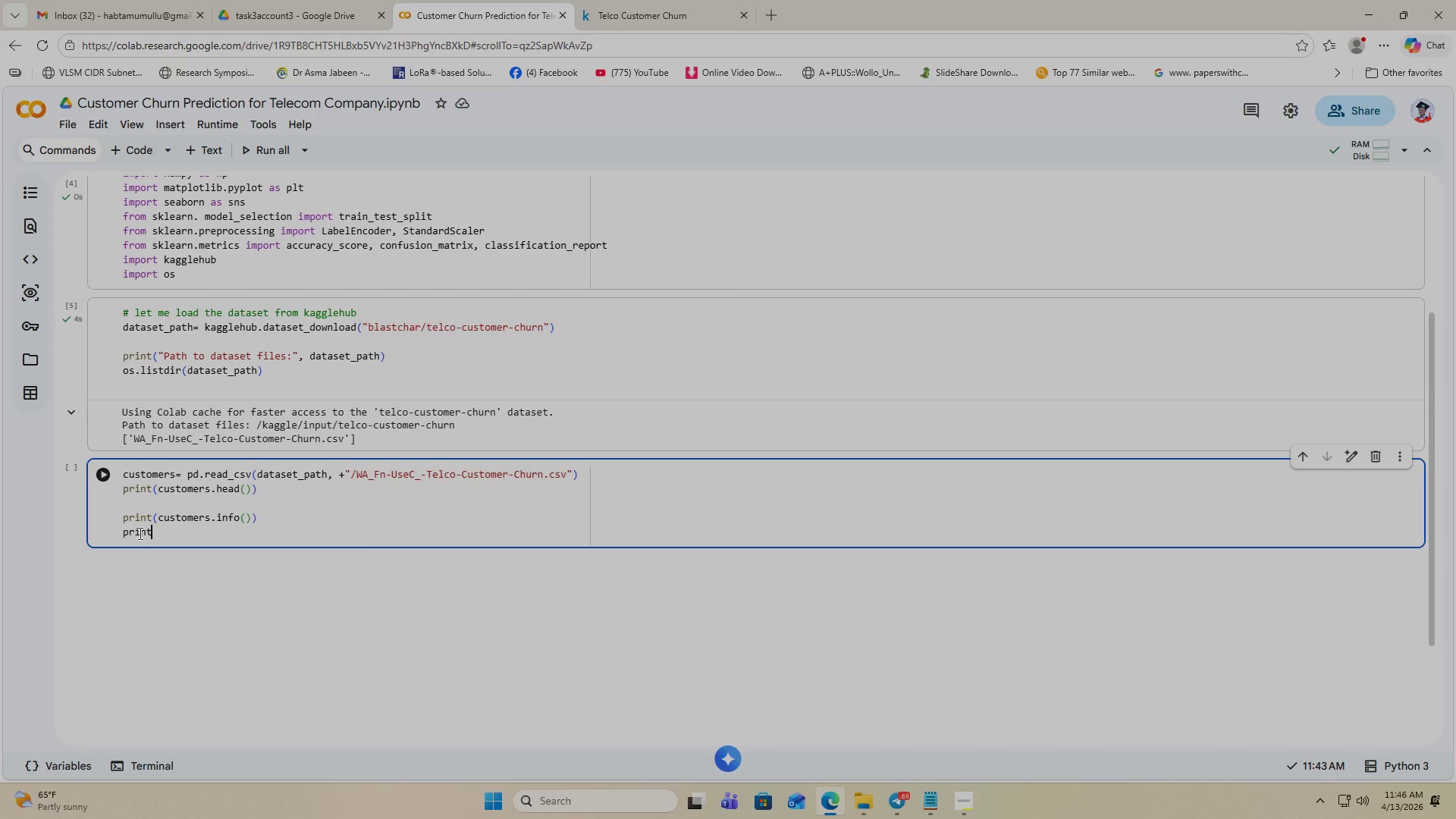 
key(Shift+9)
 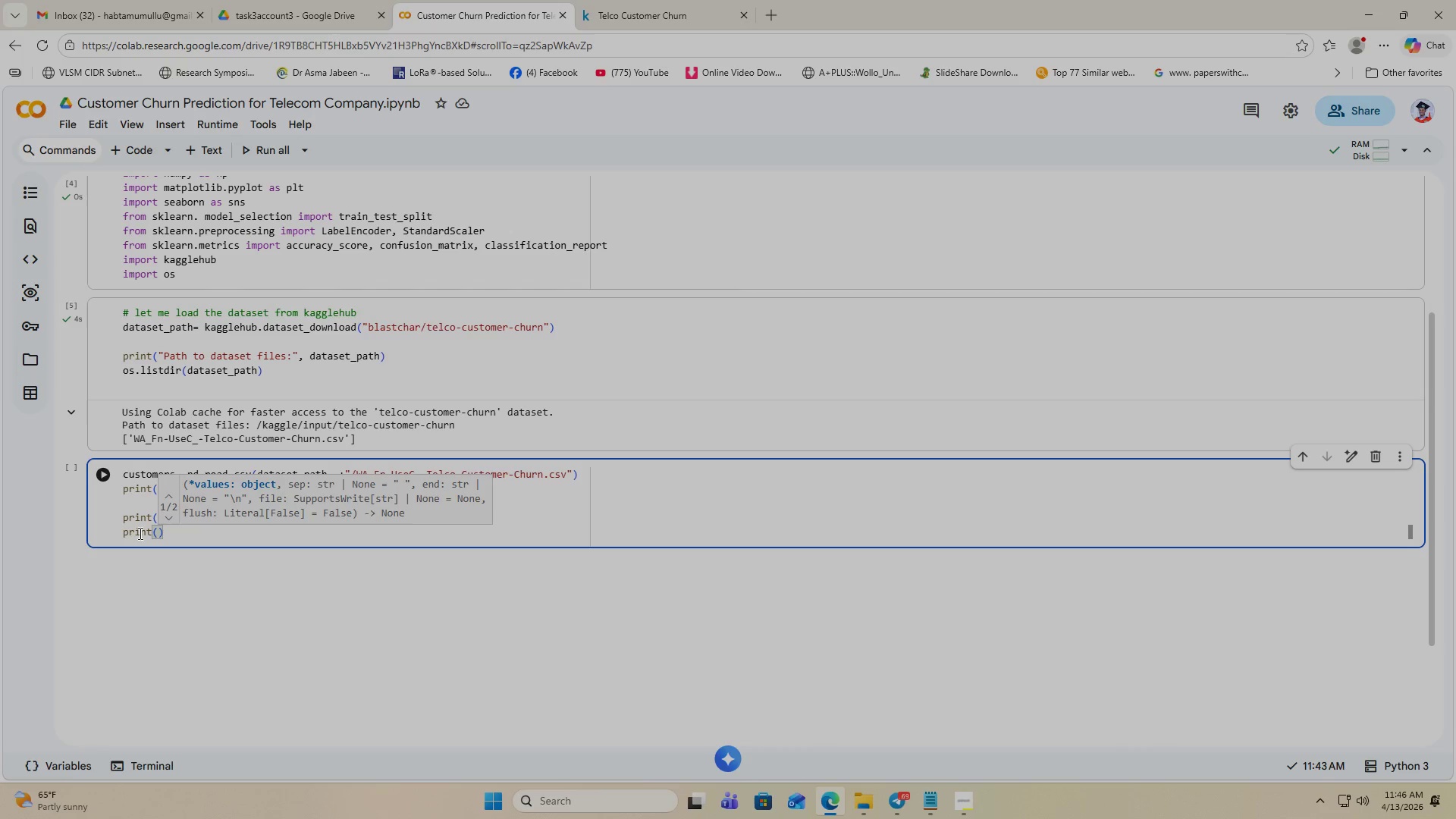 
key(Control+V)
 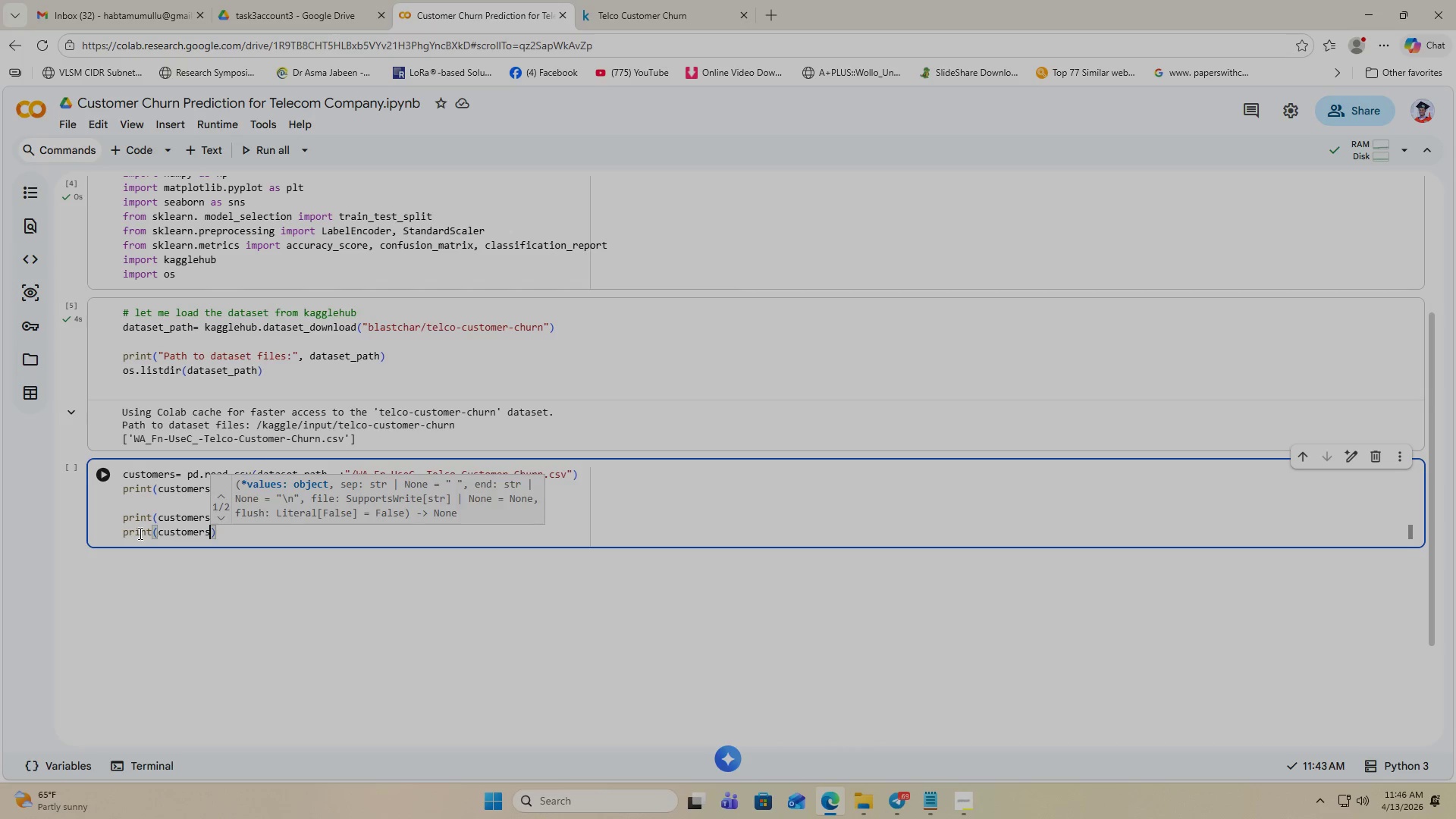 
type(.is)
 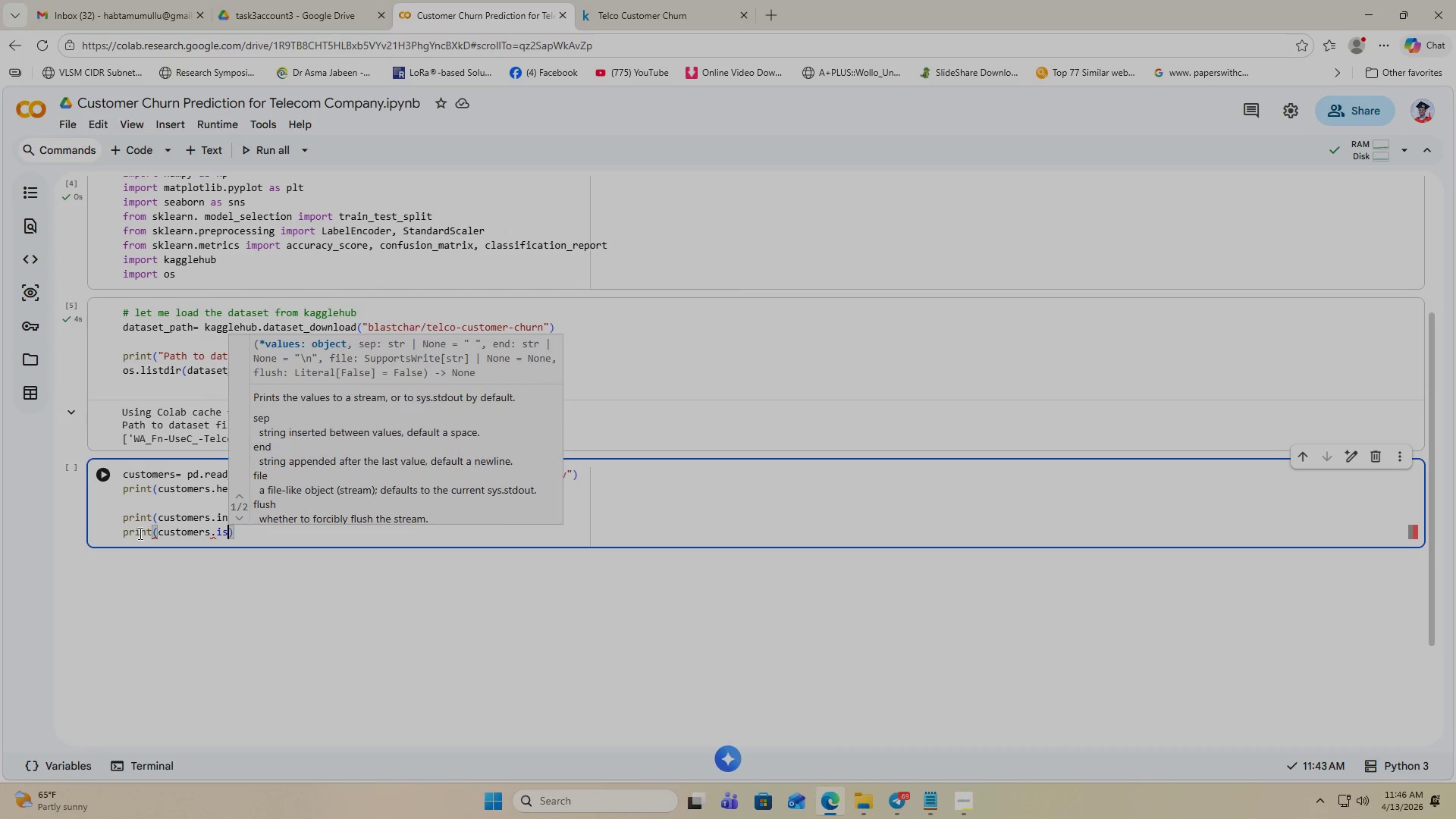 
wait(5.39)
 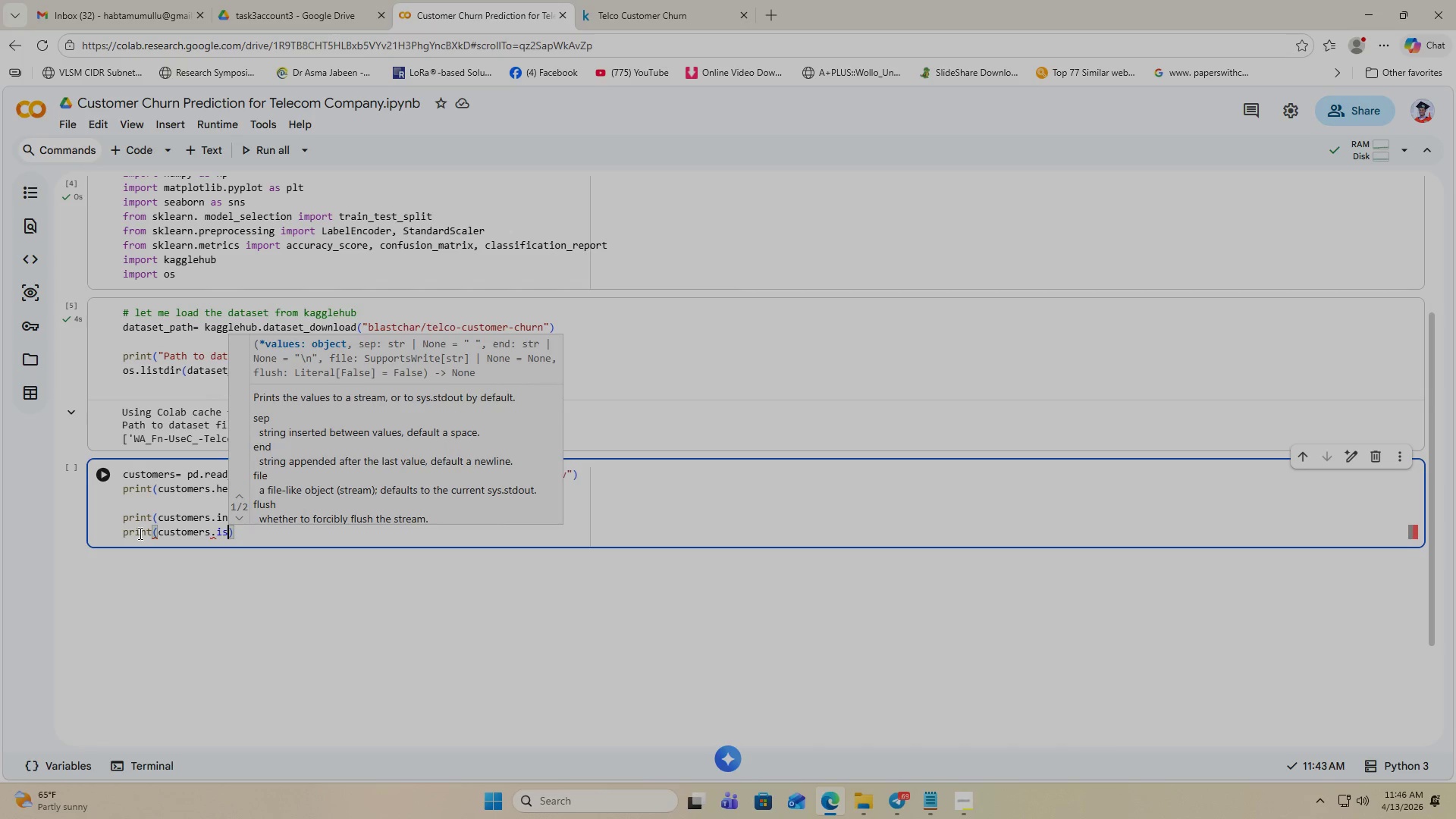 
type(null()
 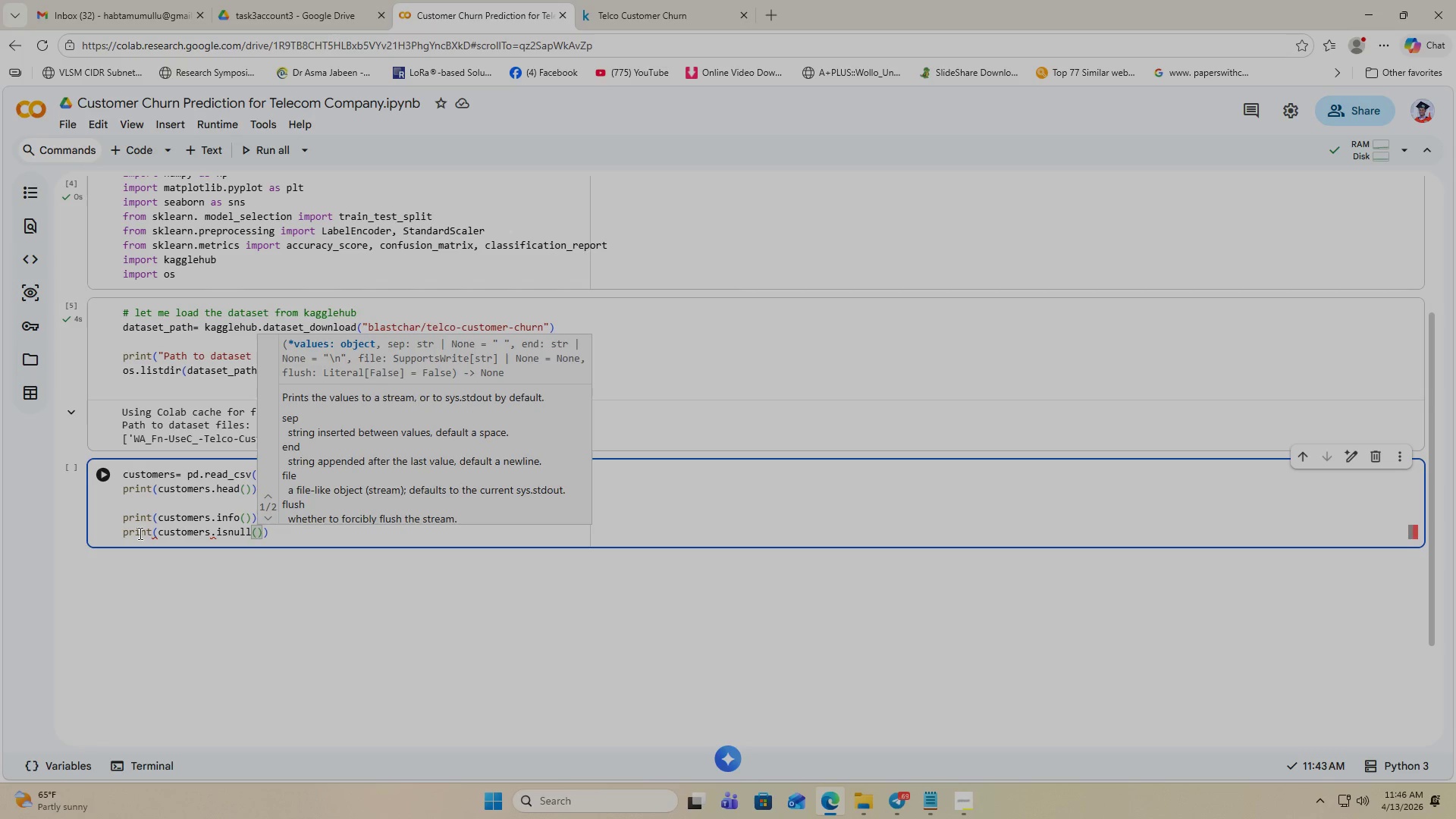 
key(ArrowRight)
 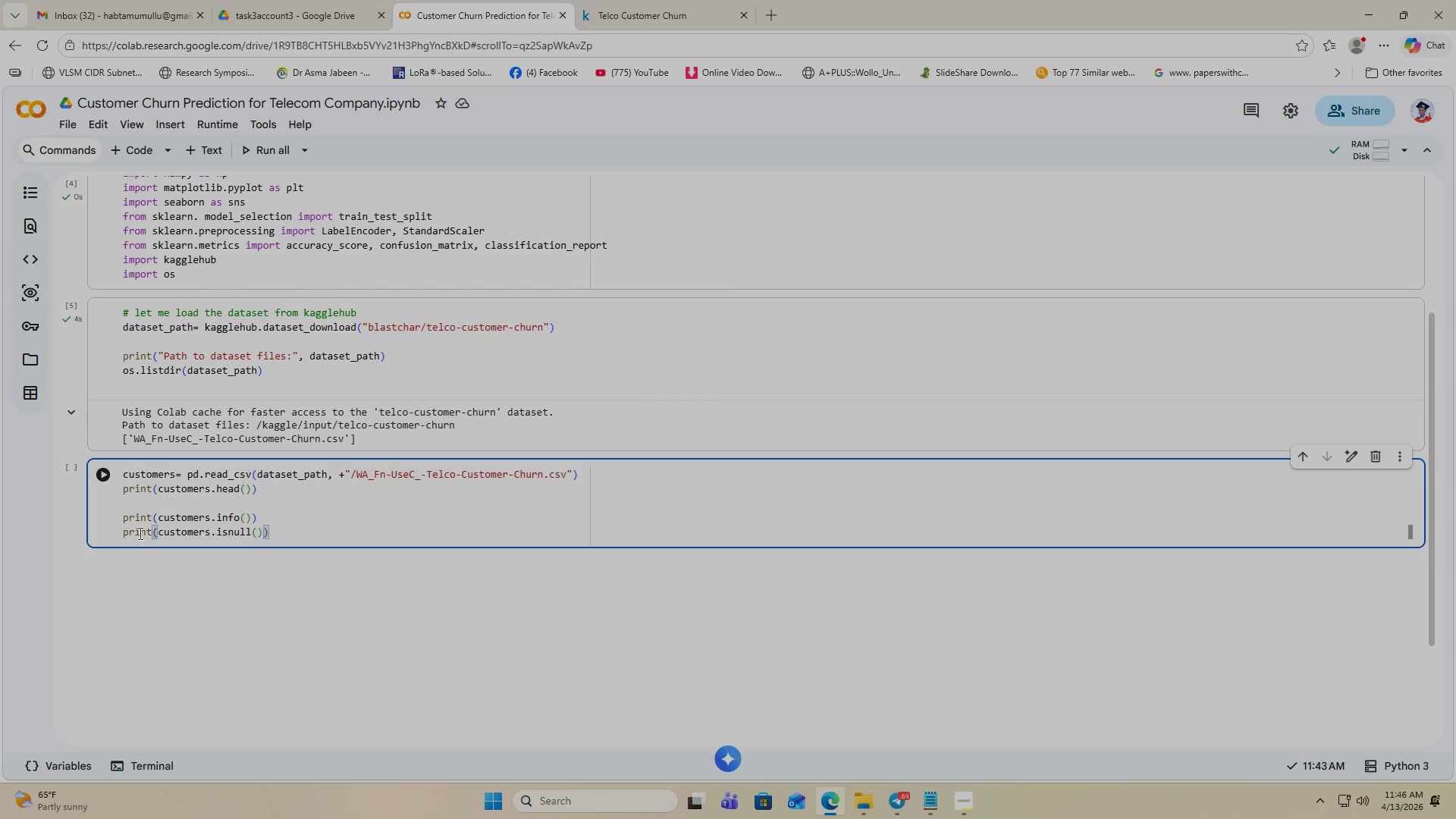 
type(.sum()
 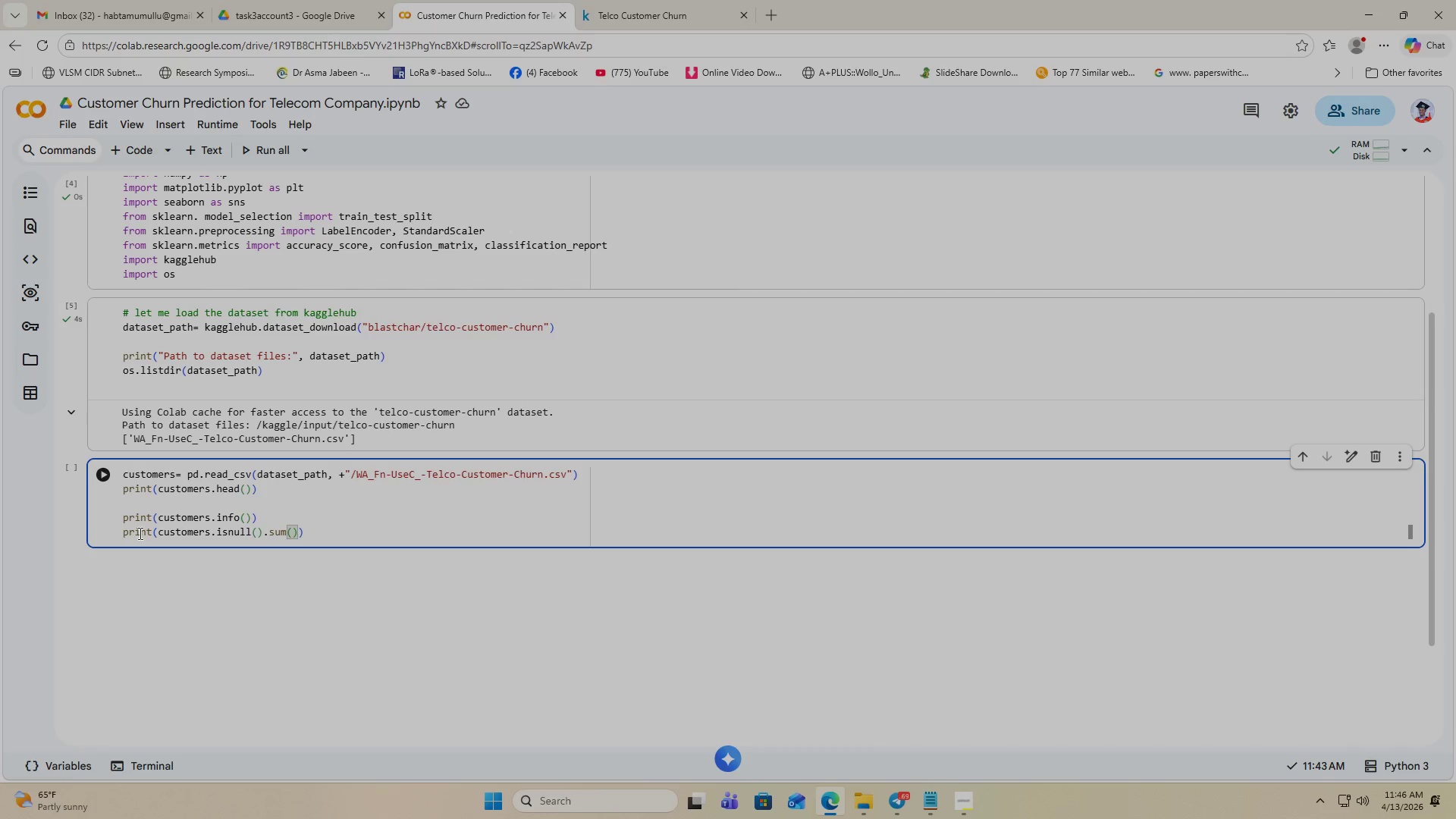 
wait(6.03)
 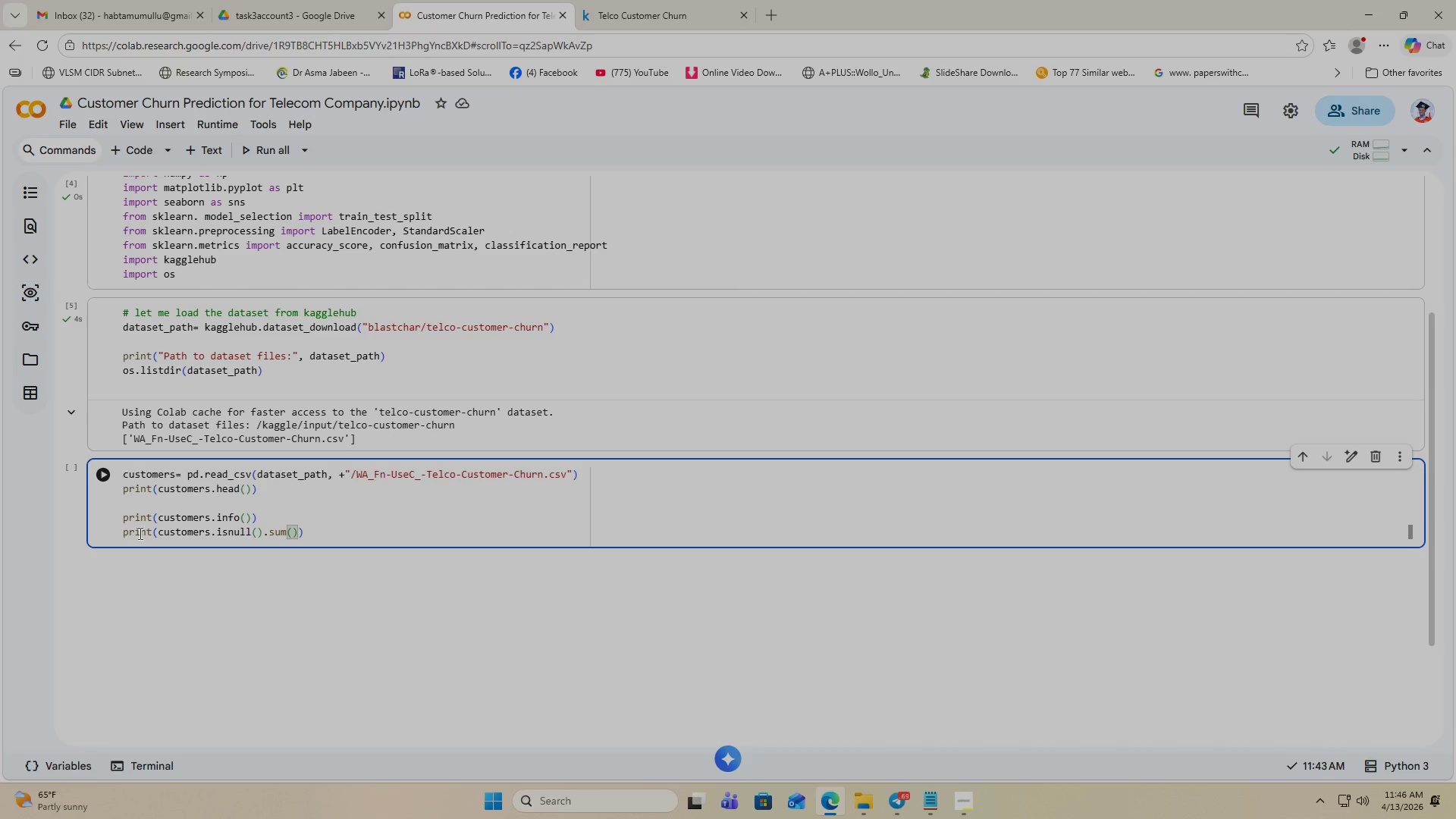 
left_click([126, 506])
 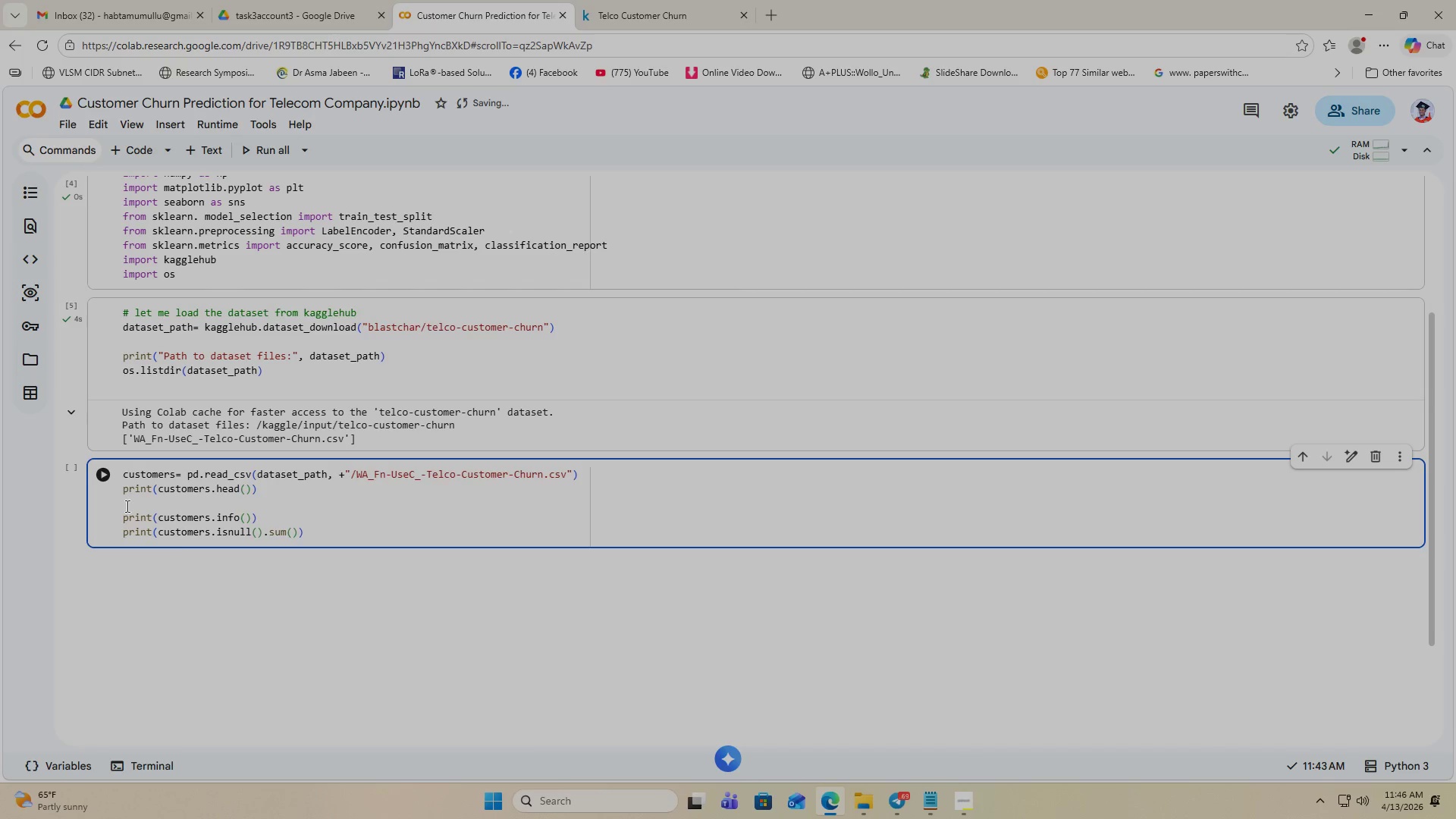 
key(Enter)
 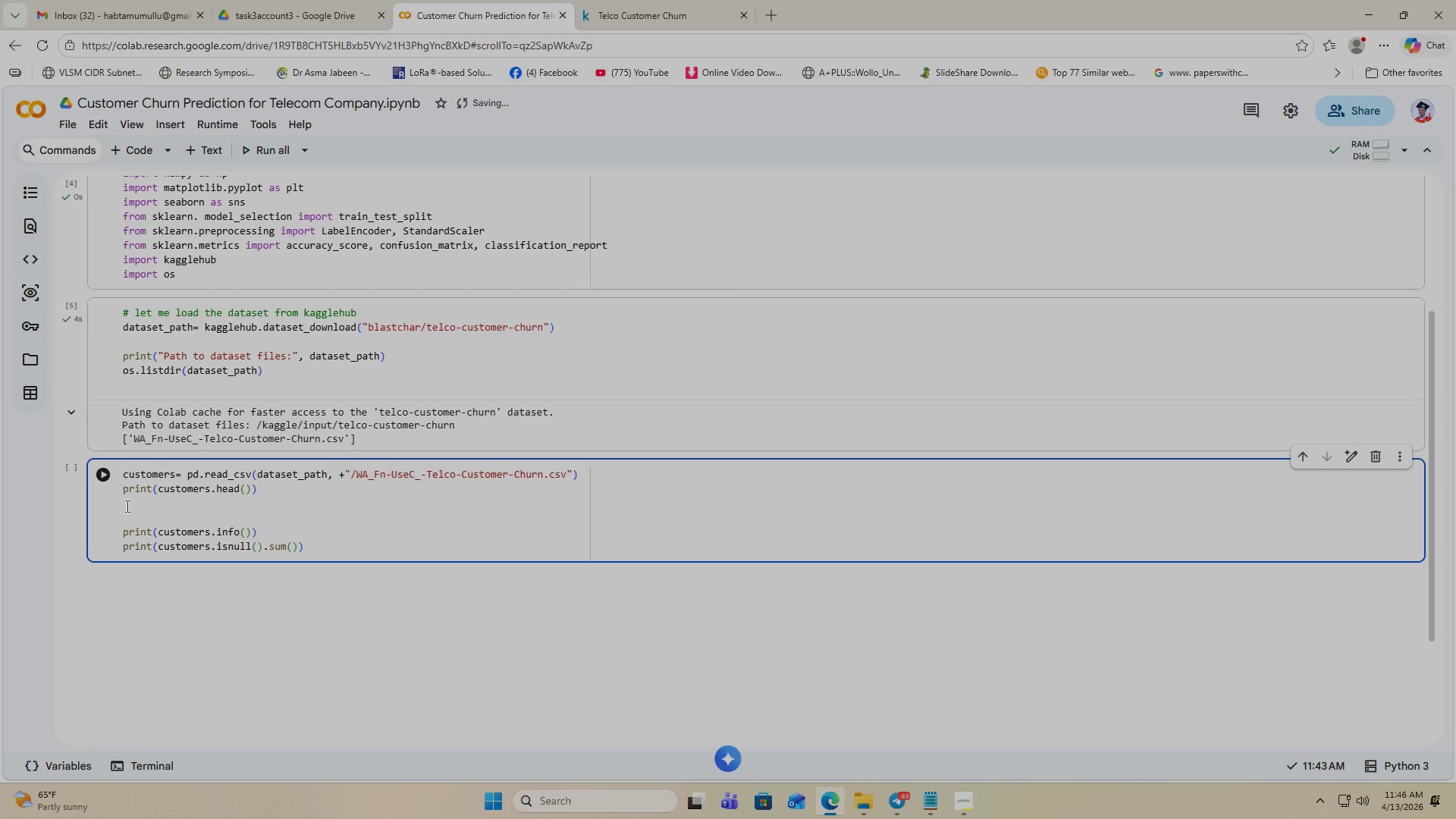 
type(# to check data types and missed values)
 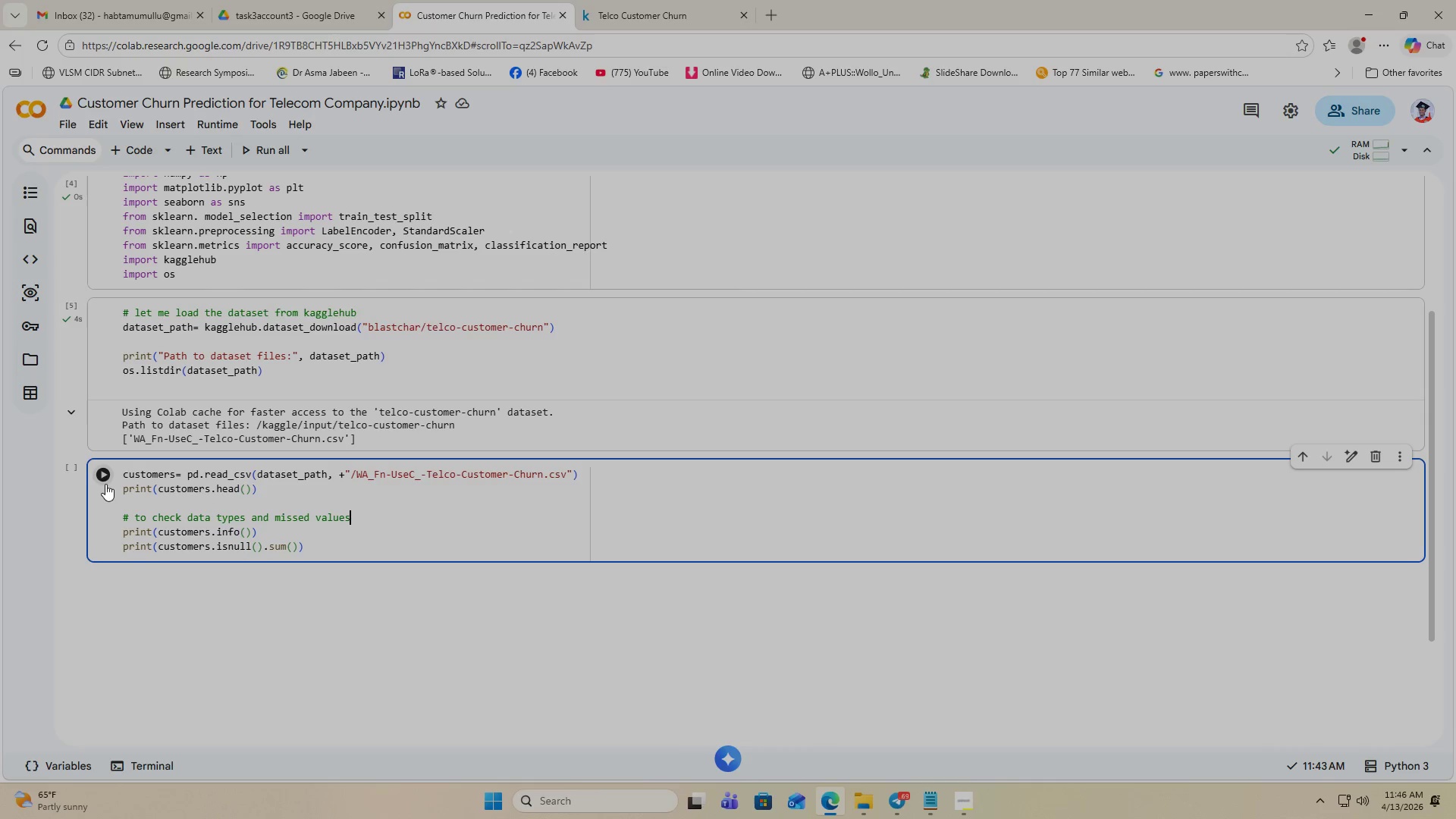 
left_click([106, 478])
 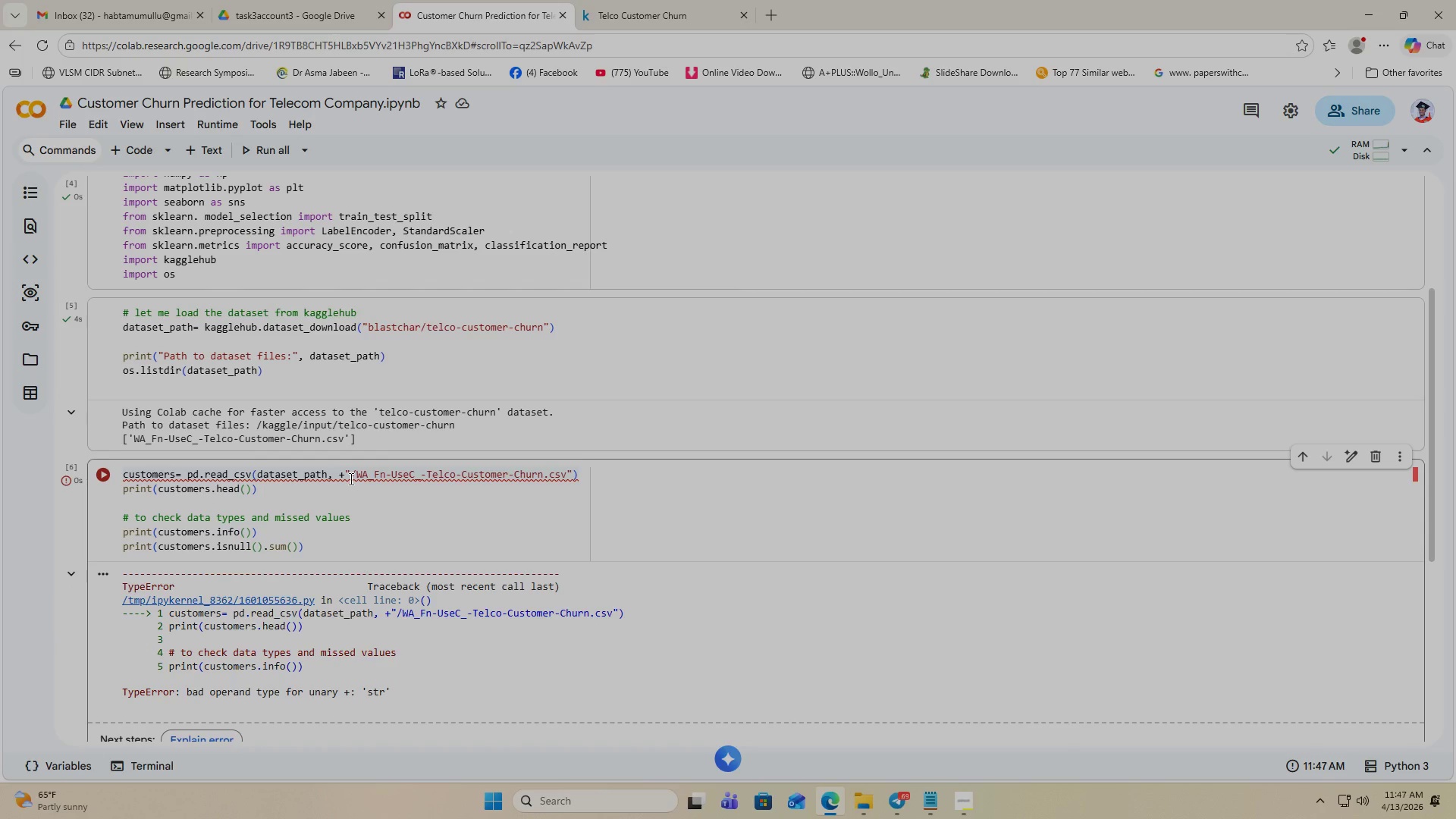 
wait(14.5)
 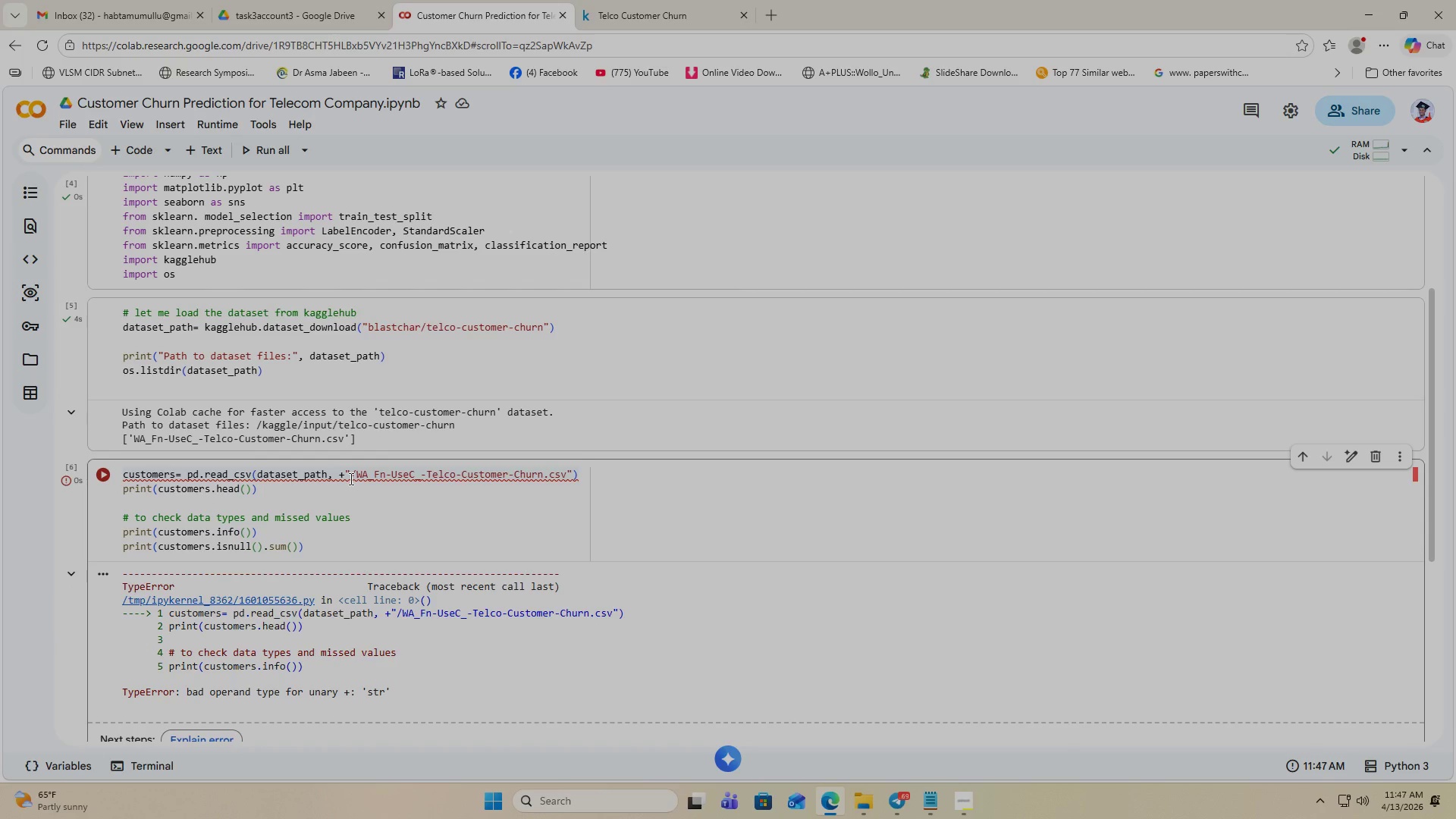 
scroll: coordinate [406, 553], scroll_direction: down, amount: 3.0
 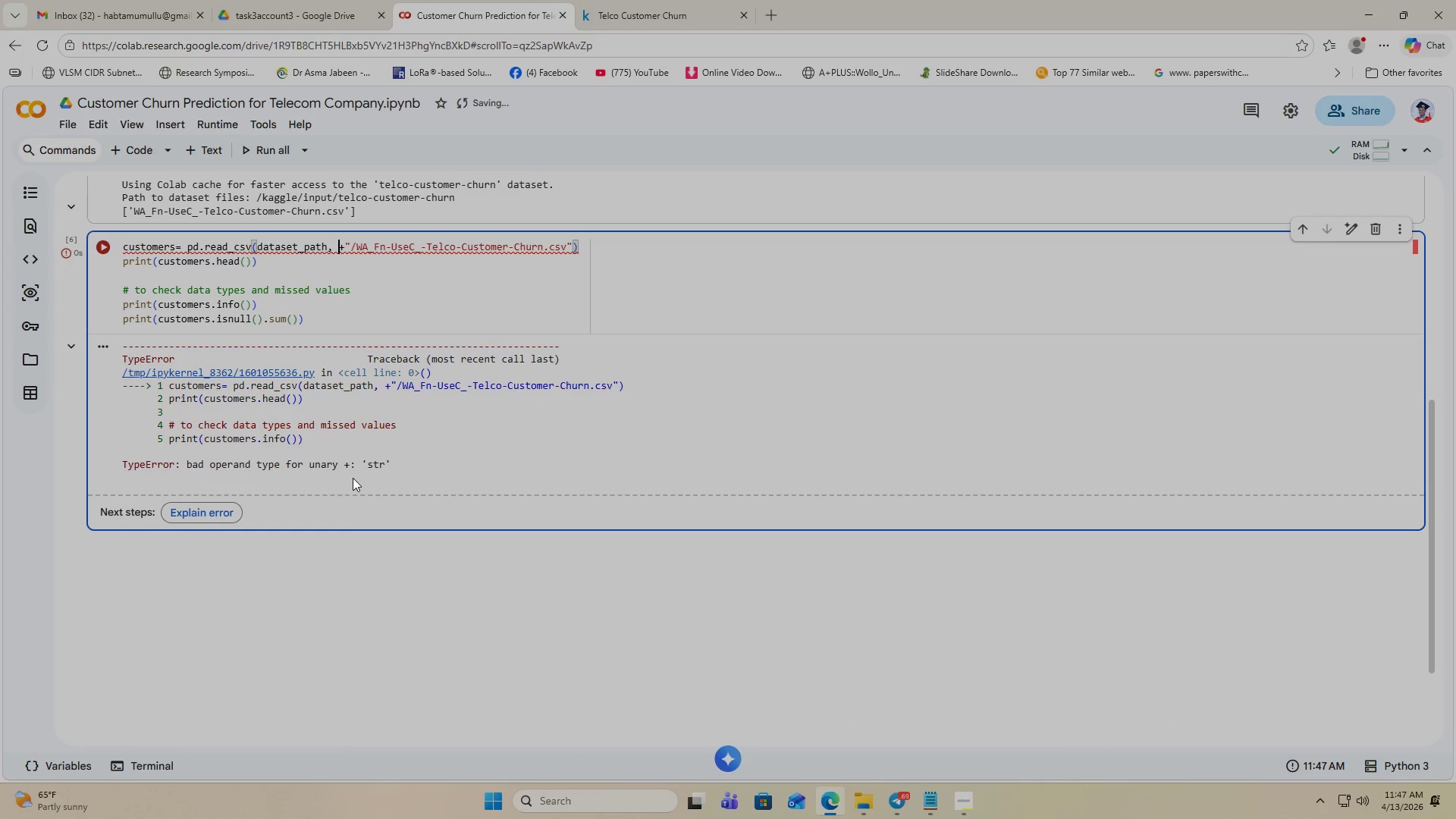 
scroll: coordinate [316, 519], scroll_direction: up, amount: 2.0
 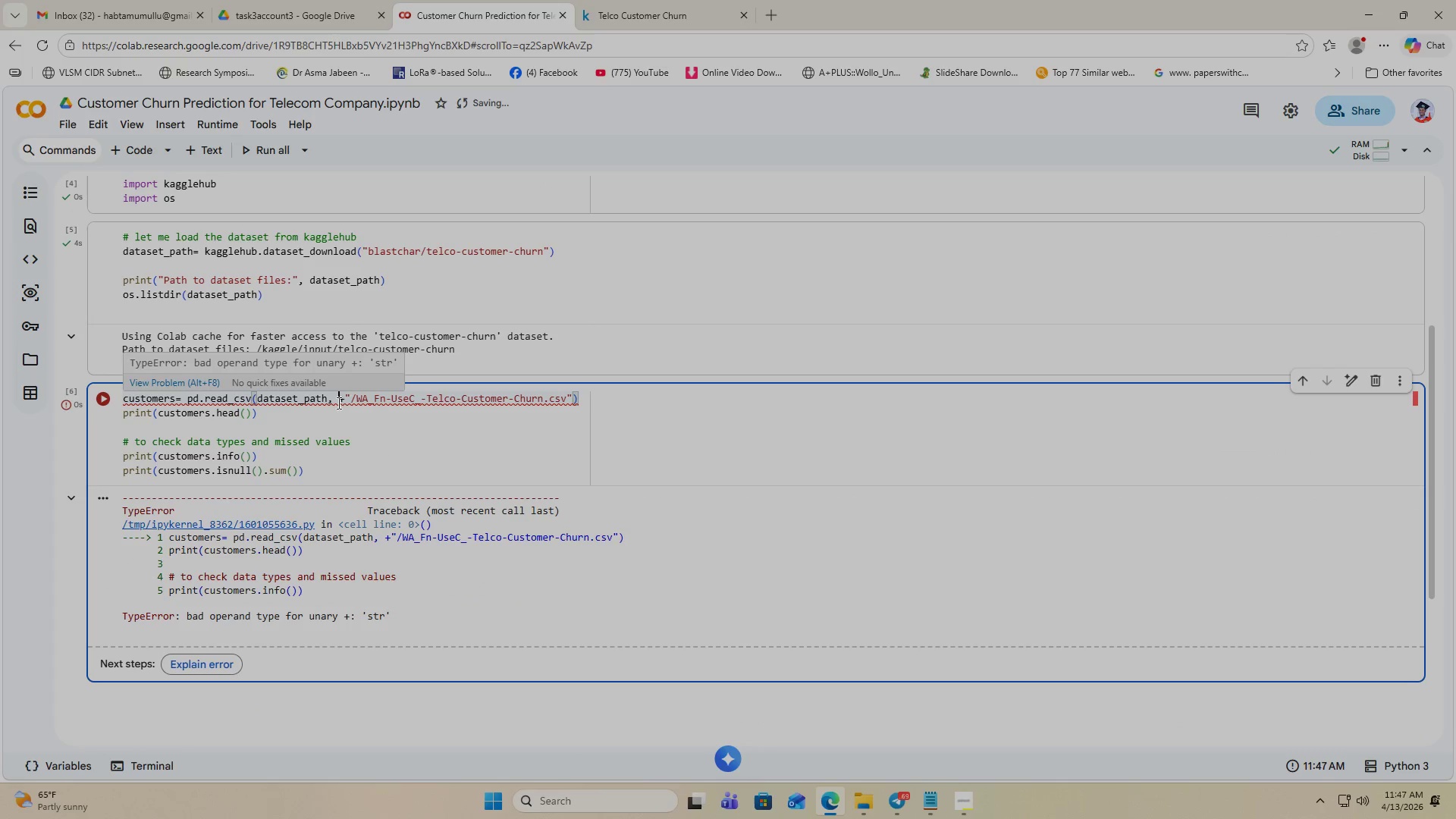 
key(Backspace)
 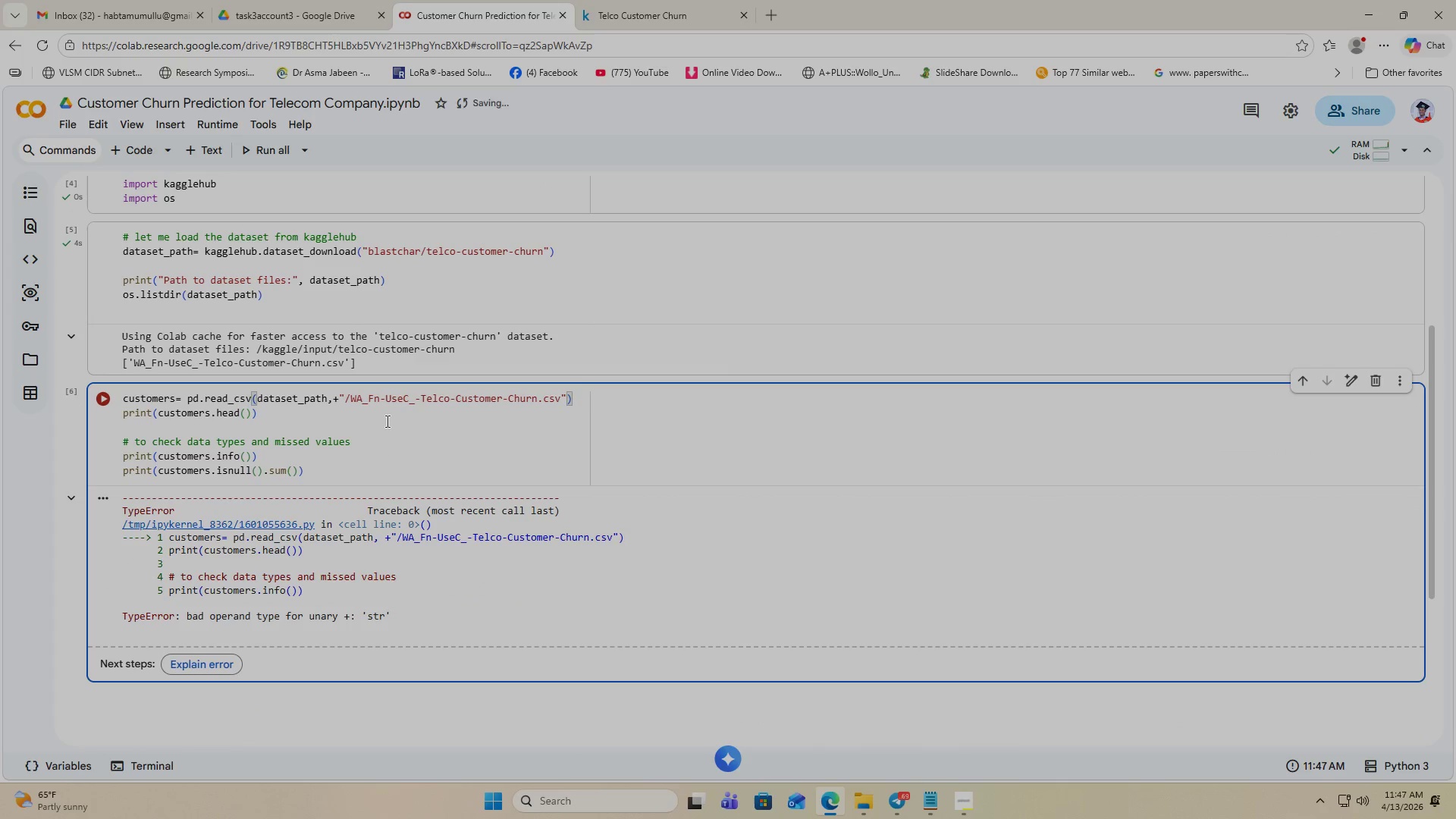 
key(Backspace)
 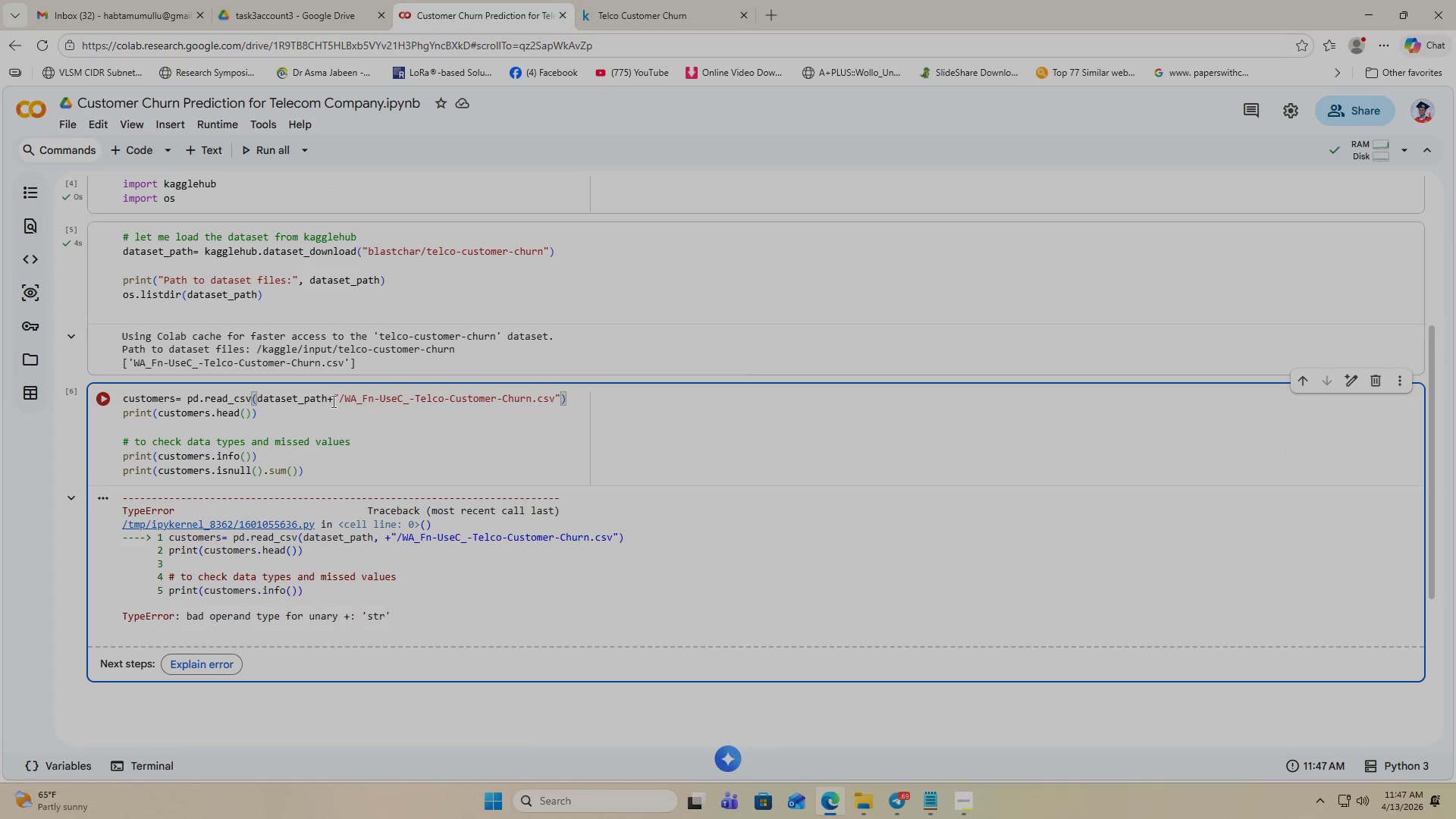 
left_click([332, 399])
 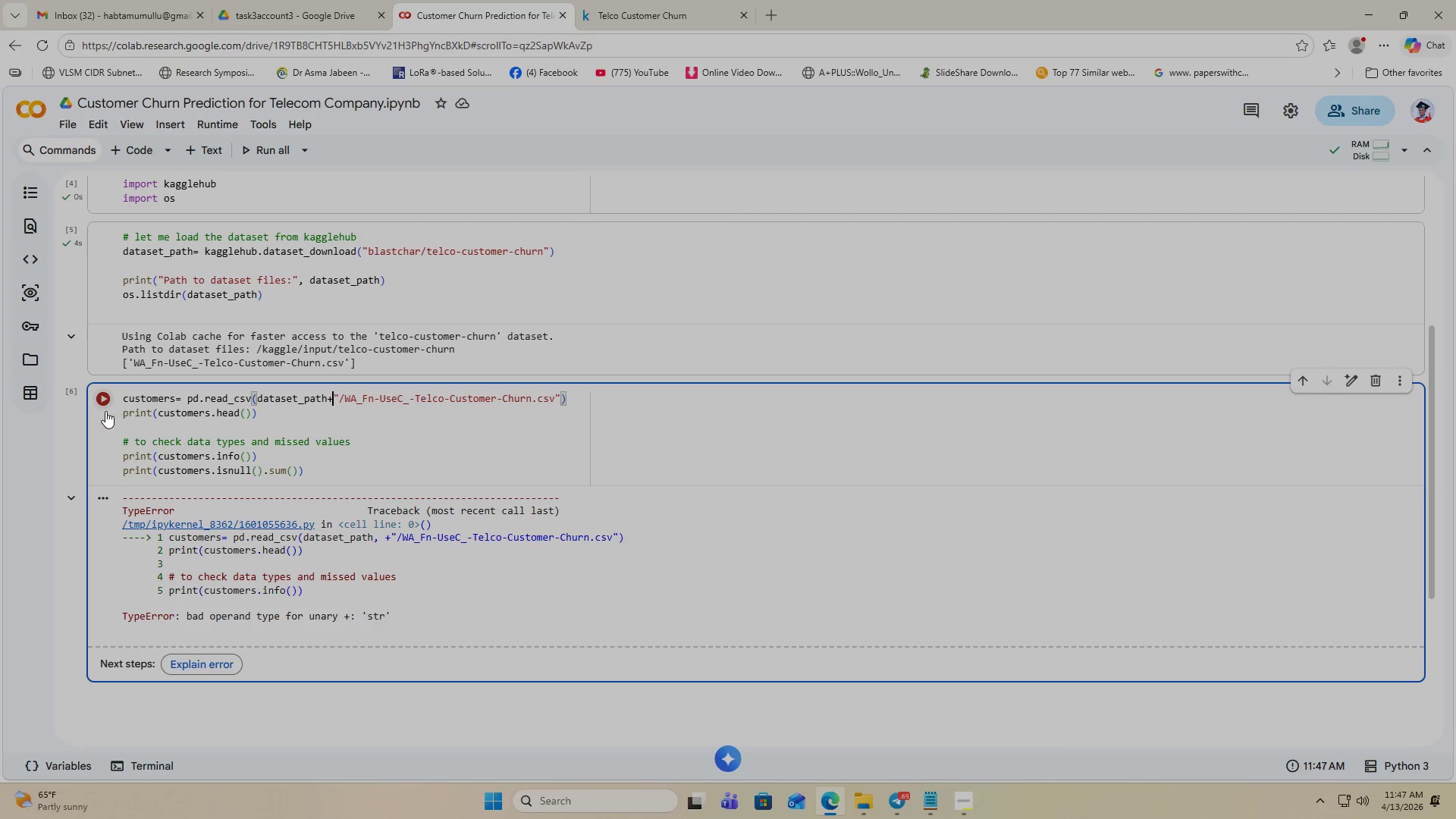 
left_click([105, 400])
 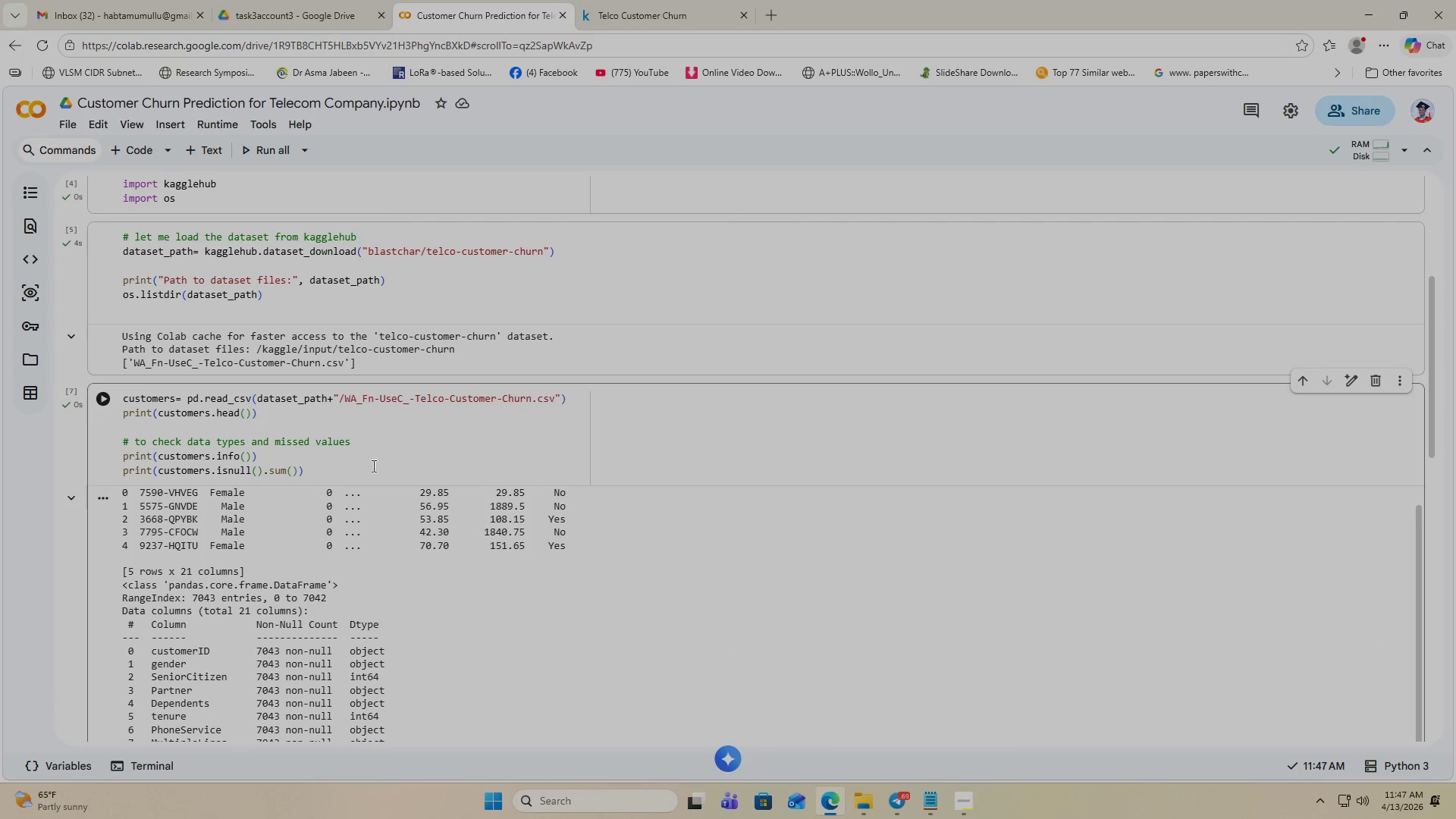 
scroll: coordinate [211, 435], scroll_direction: down, amount: 9.0
 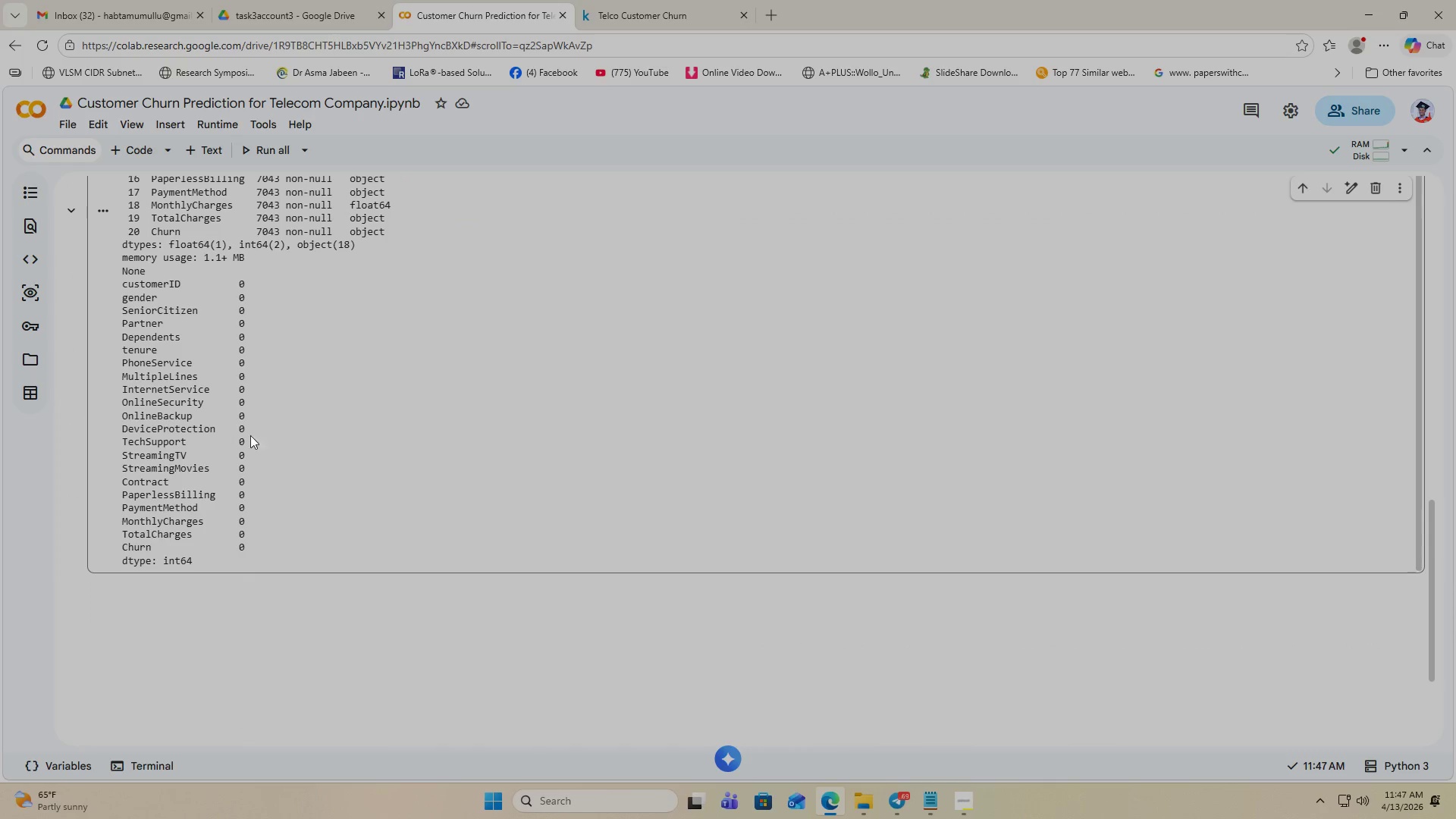 
scroll: coordinate [268, 410], scroll_direction: up, amount: 10.0
 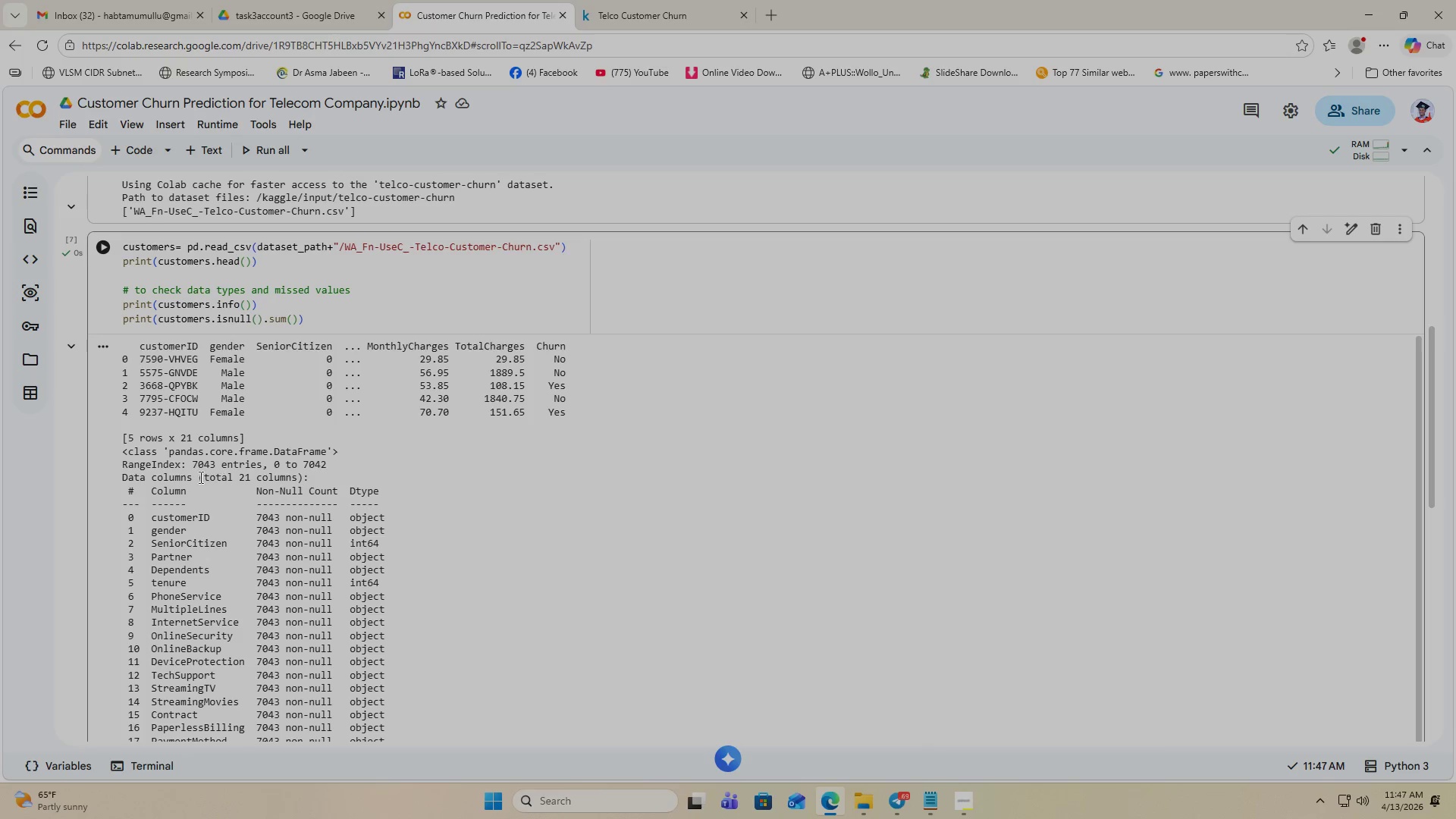 
wait(5.2)
 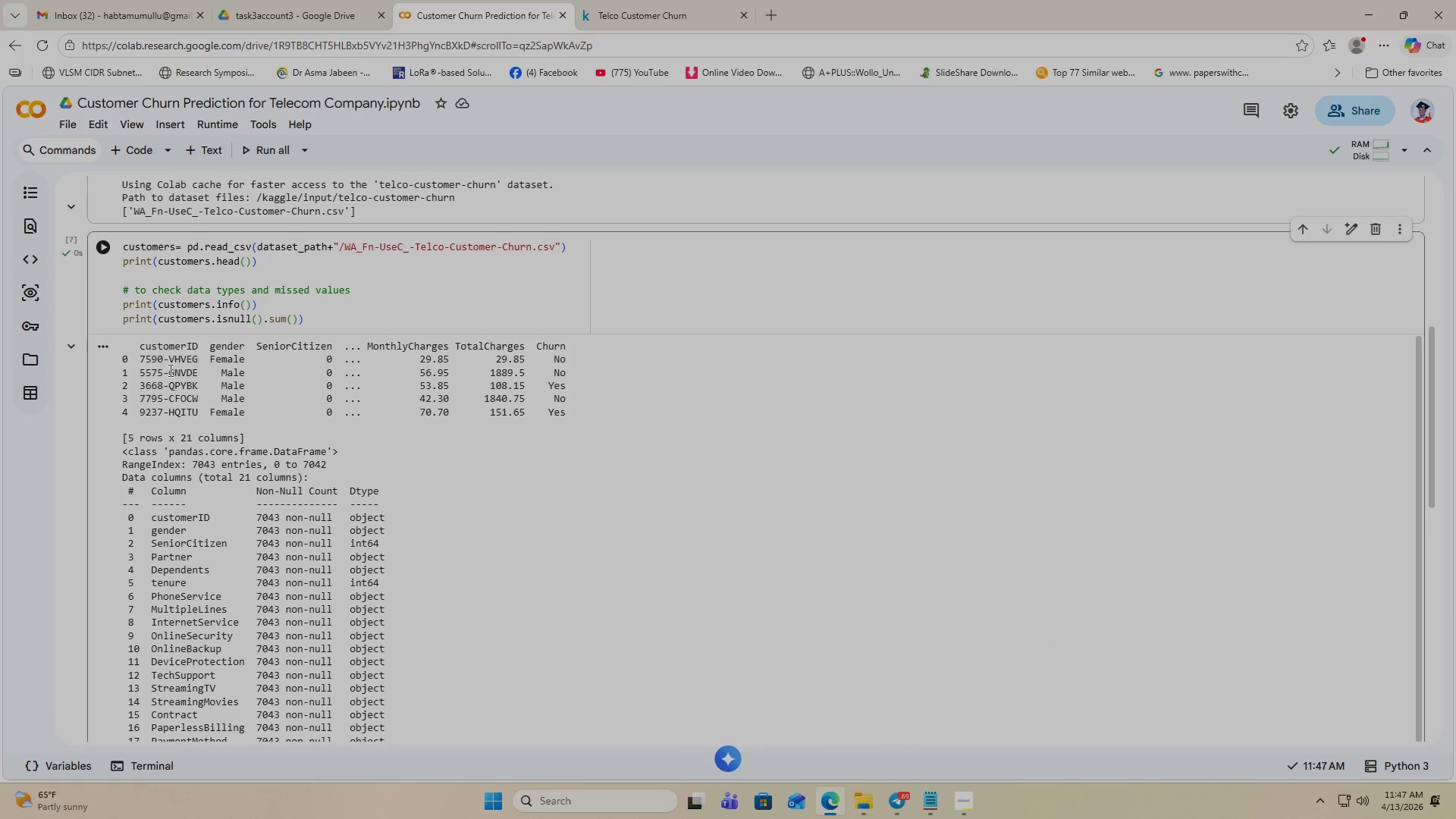 
scroll: coordinate [240, 453], scroll_direction: up, amount: 3.0
 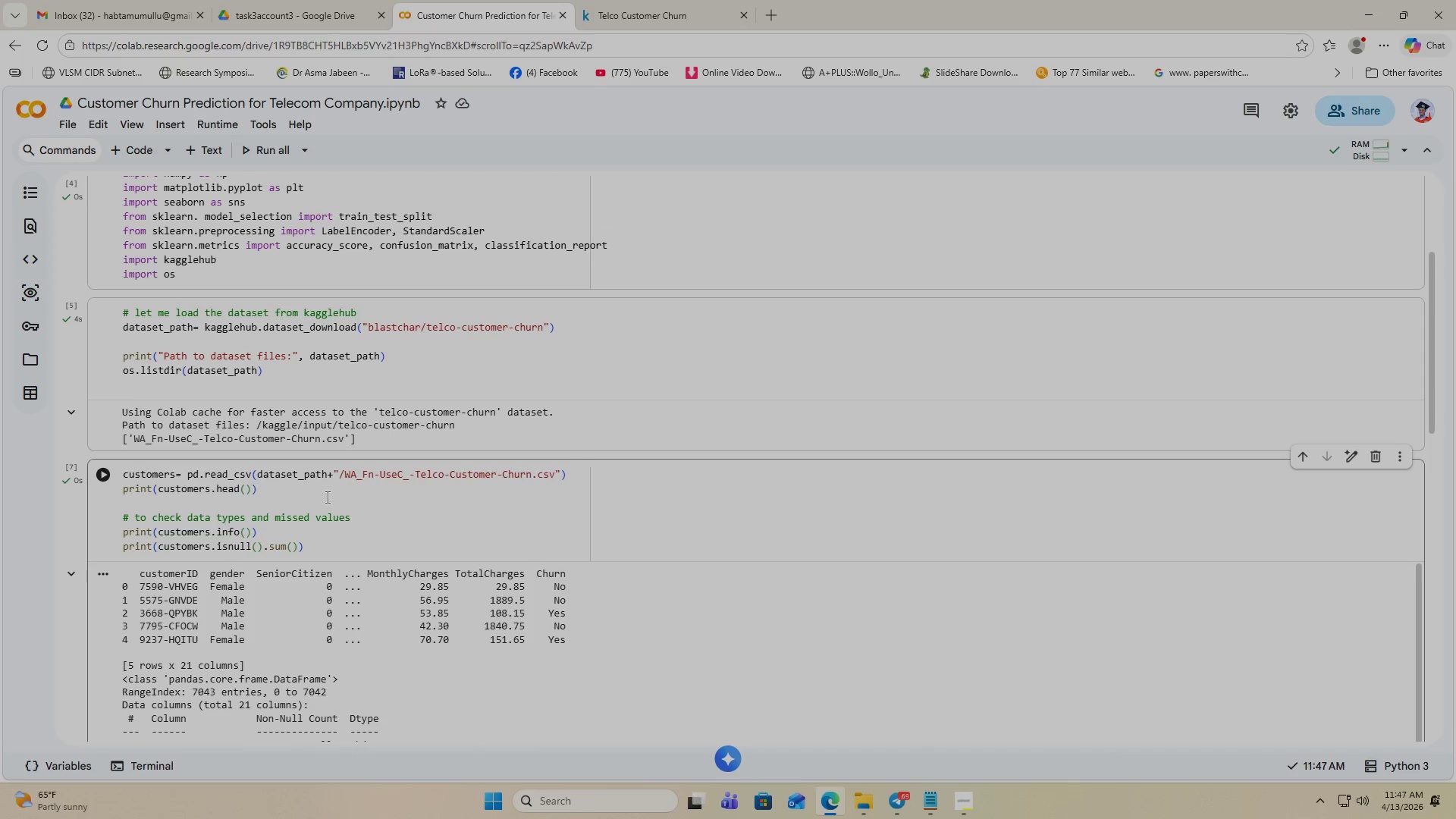 
scroll: coordinate [177, 504], scroll_direction: down, amount: 13.0
 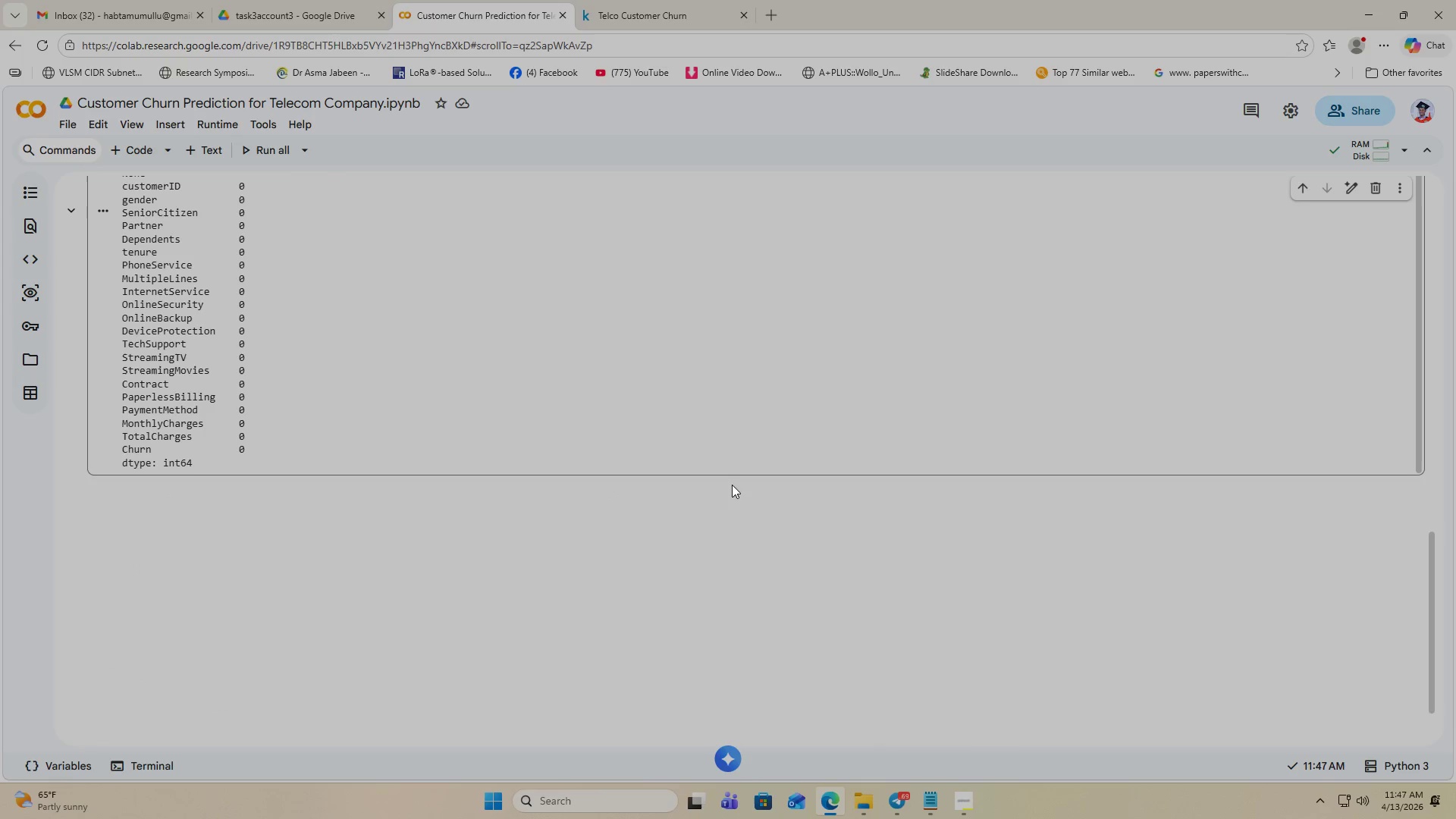 
left_click([721, 478])
 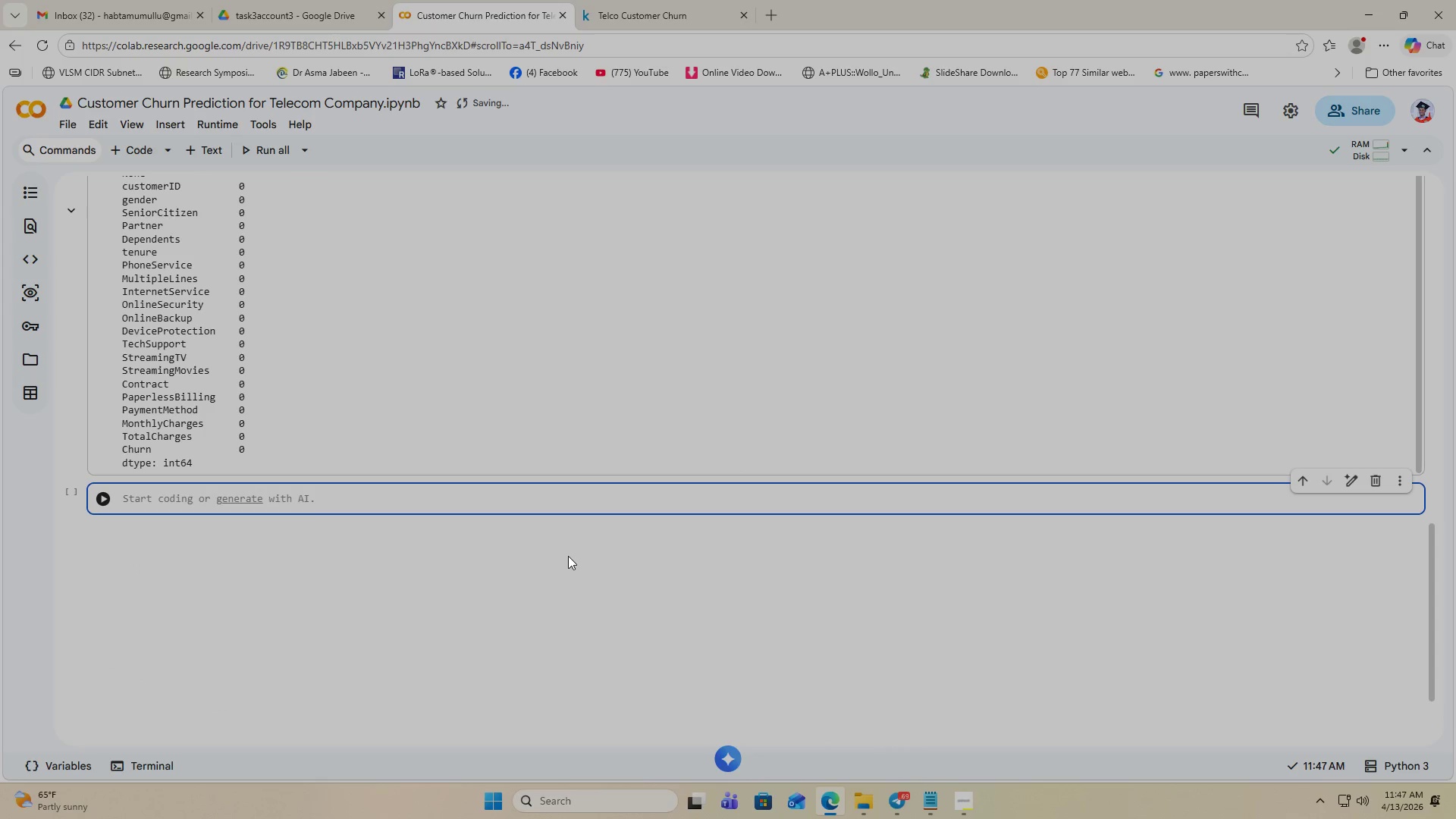 
wait(10.62)
 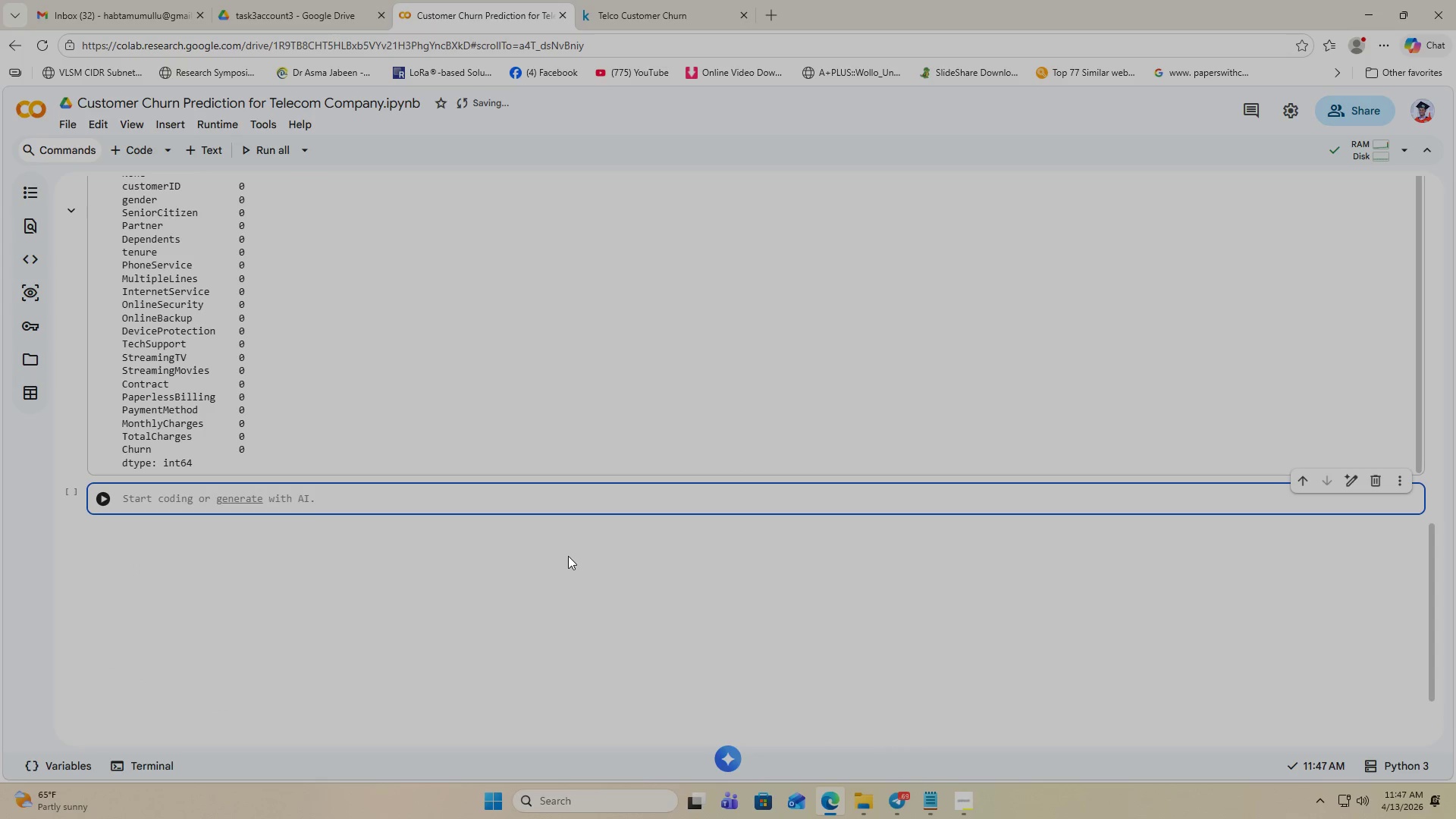 
type(prin)
 